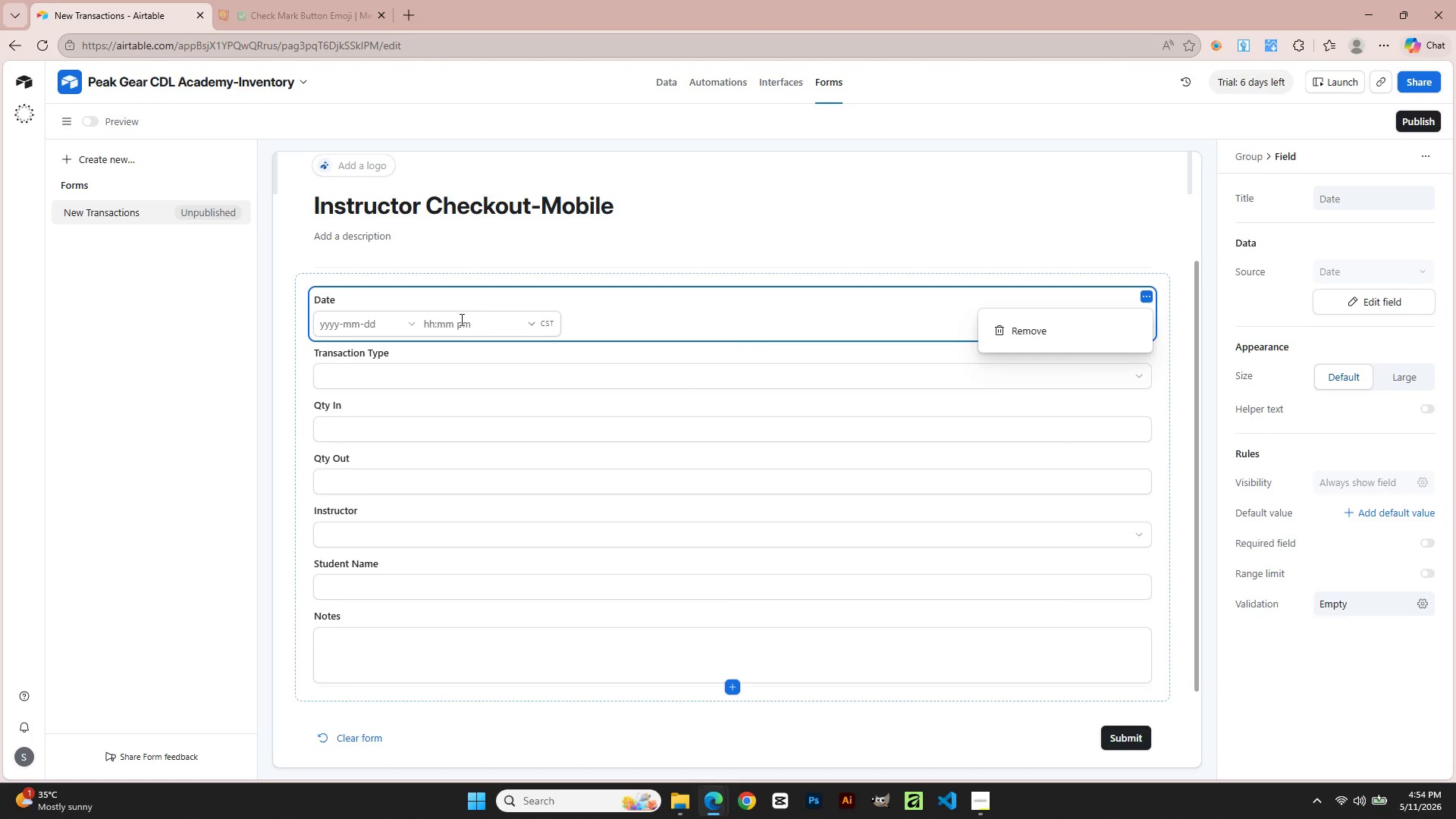 
double_click([355, 339])
 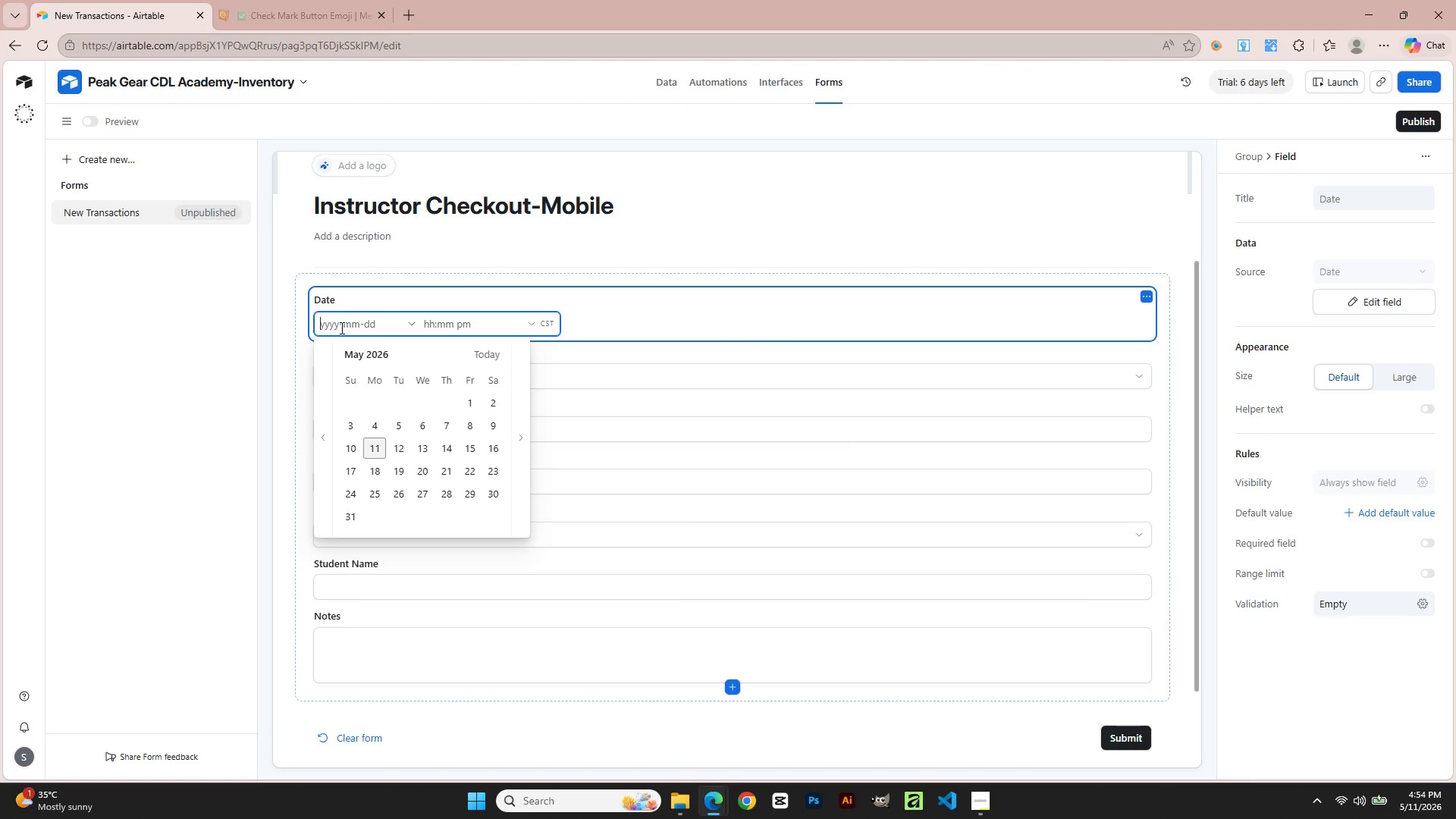 
left_click([340, 328])
 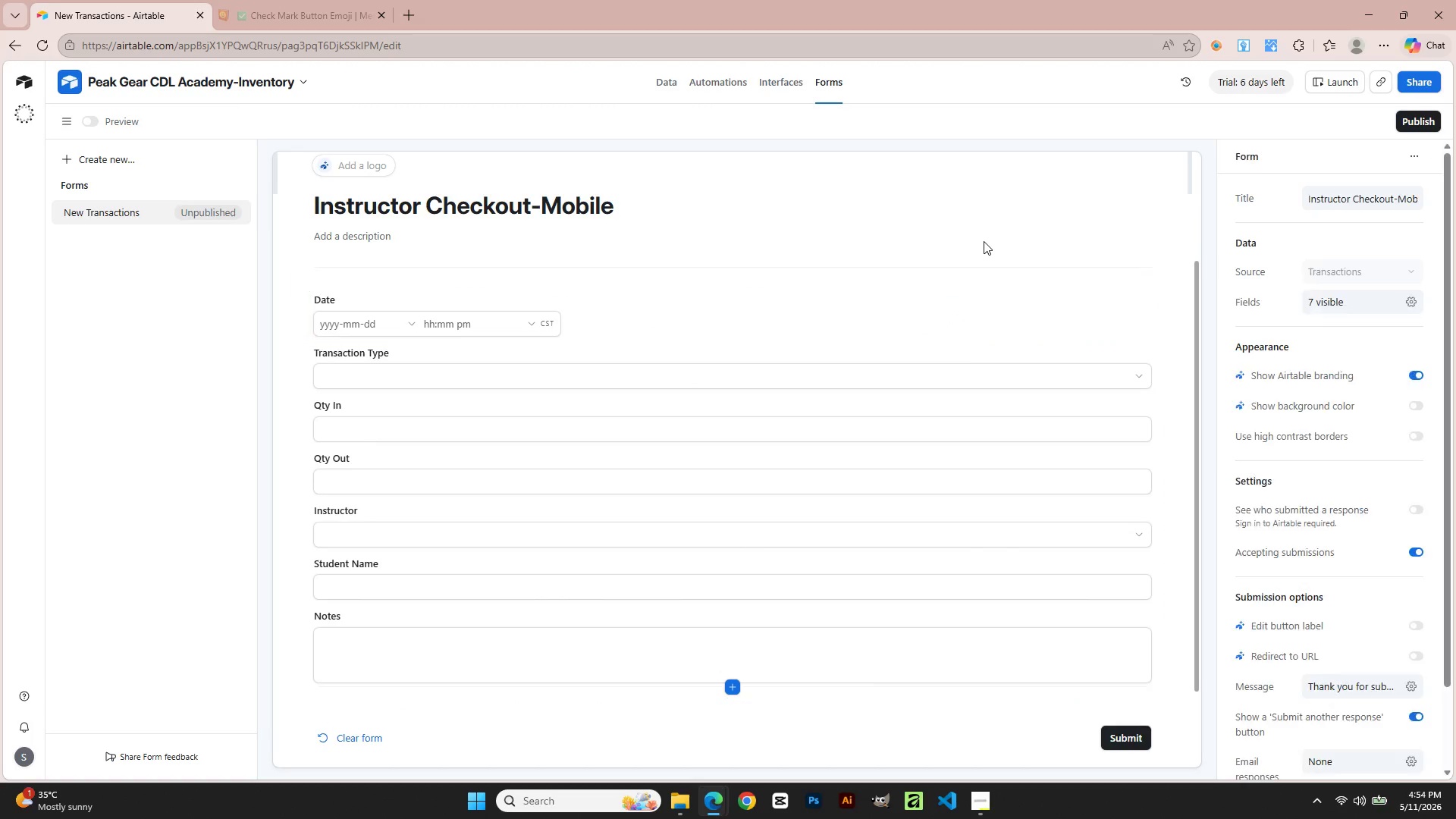 
left_click([997, 308])
 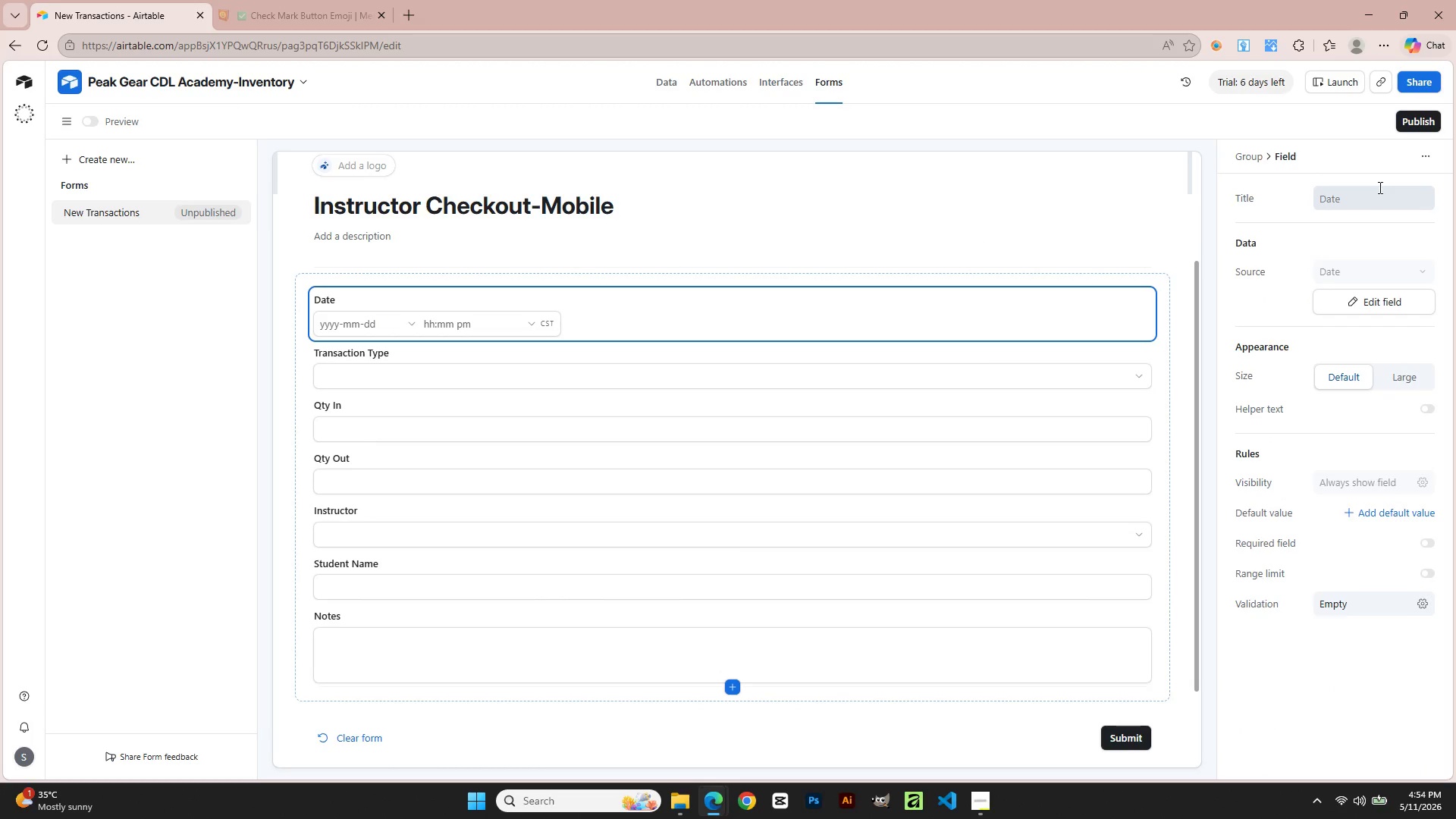 
left_click([1376, 189])
 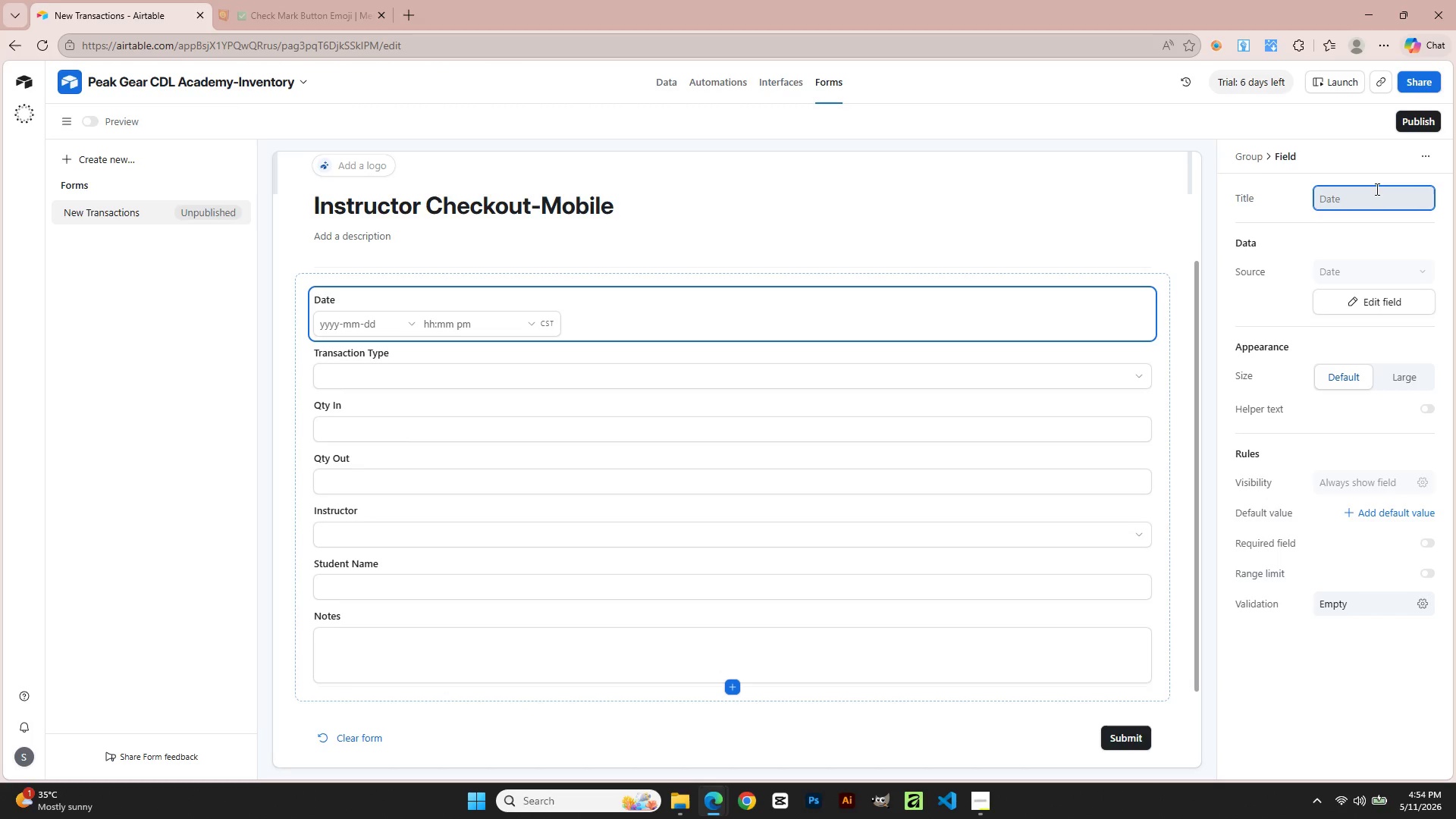 
type(Check p)
key(Backspace)
key(Backspace)
type(ot Date $)
key(Backspace)
type(& Time)
 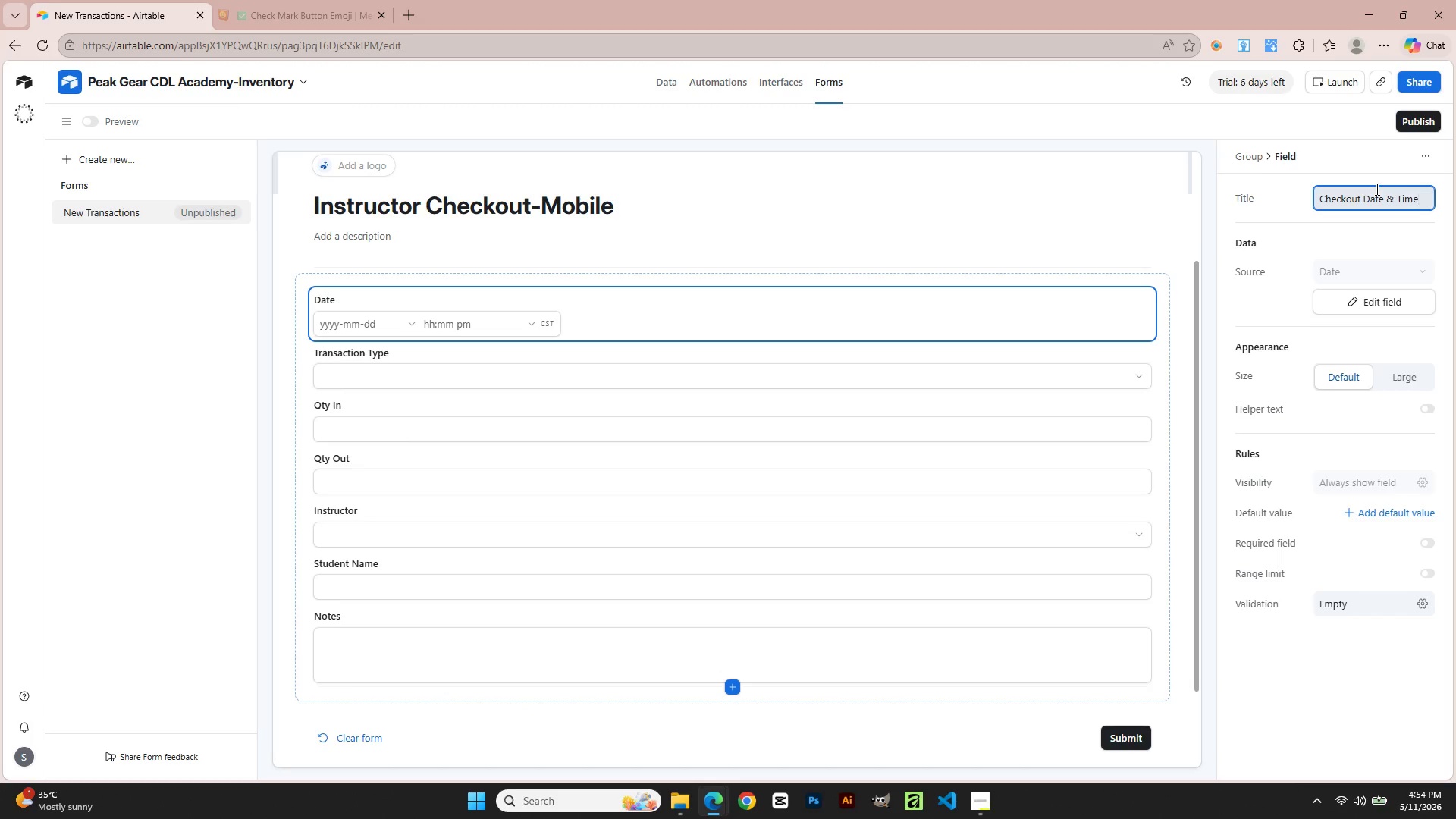 
left_click([520, 375])
 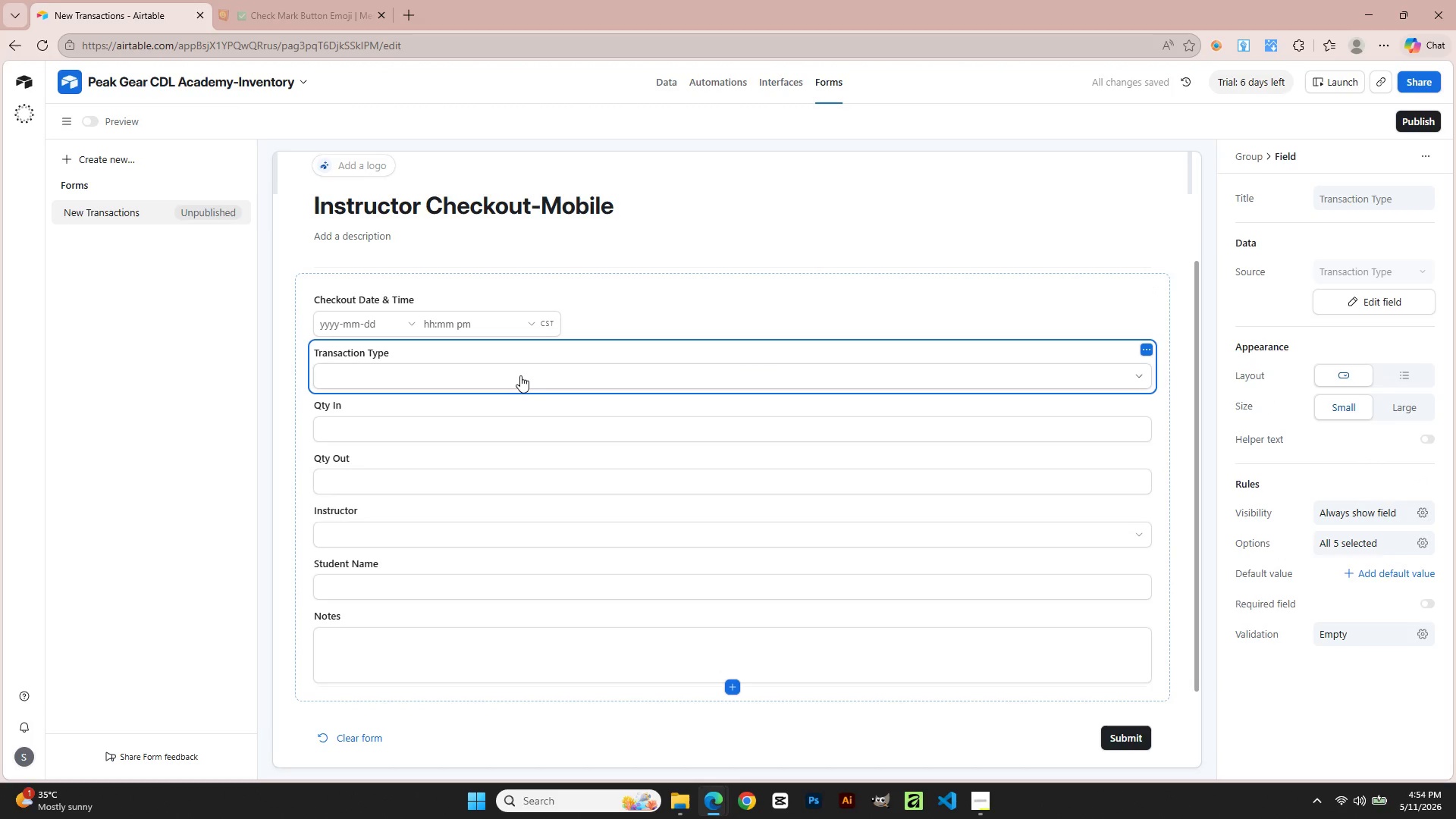 
wait(8.09)
 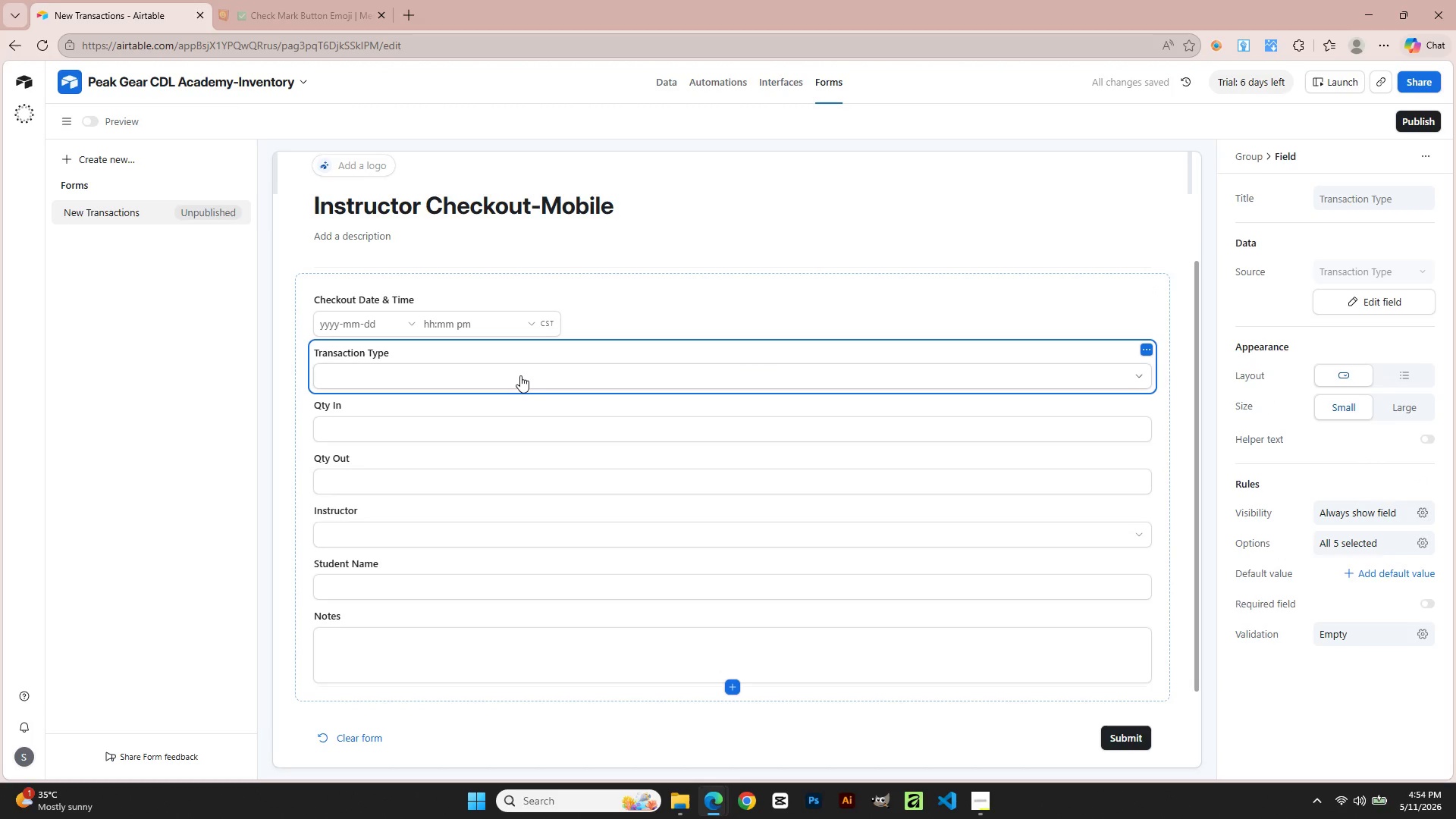 
left_click([488, 323])
 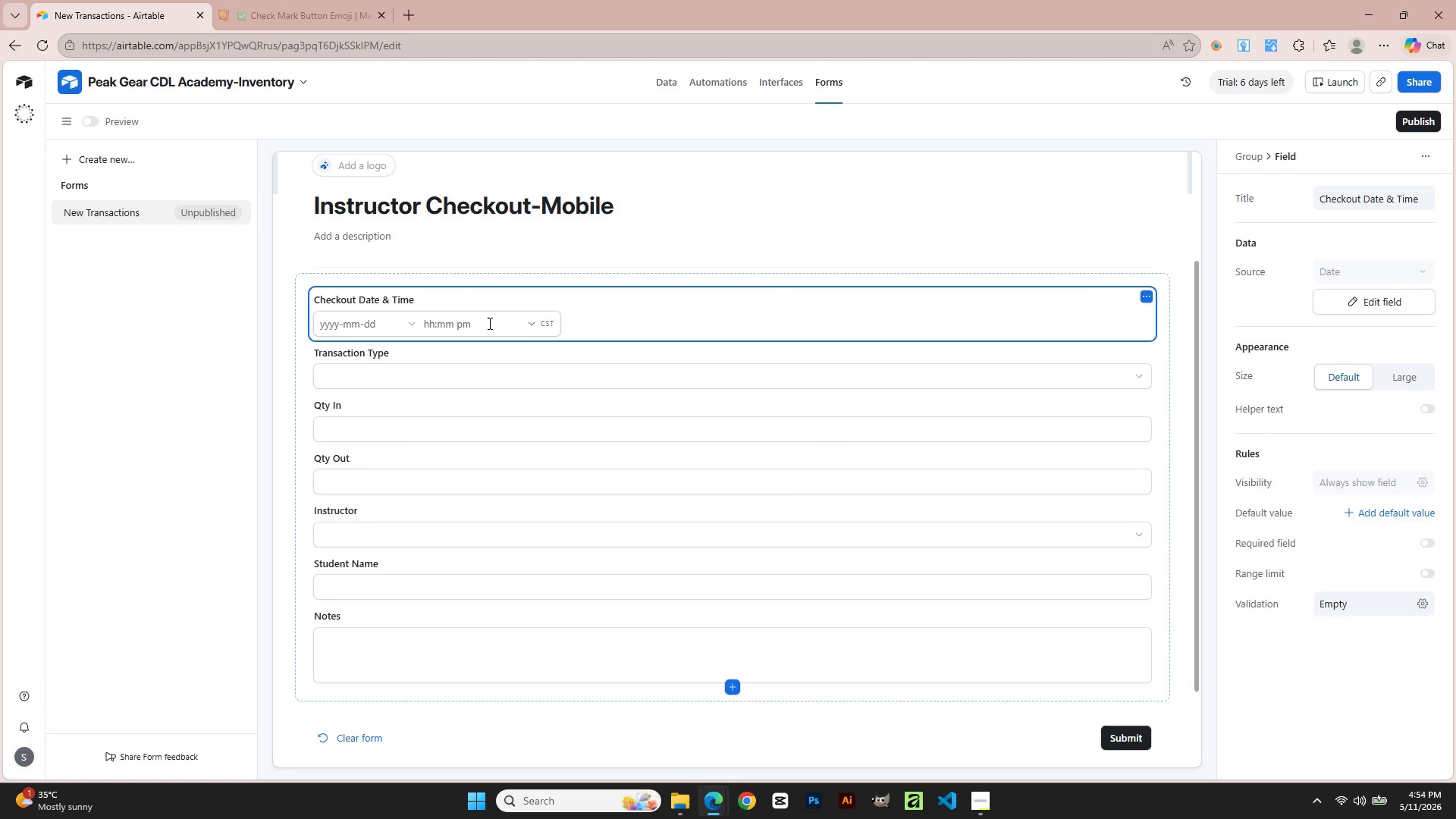 
left_click([488, 323])
 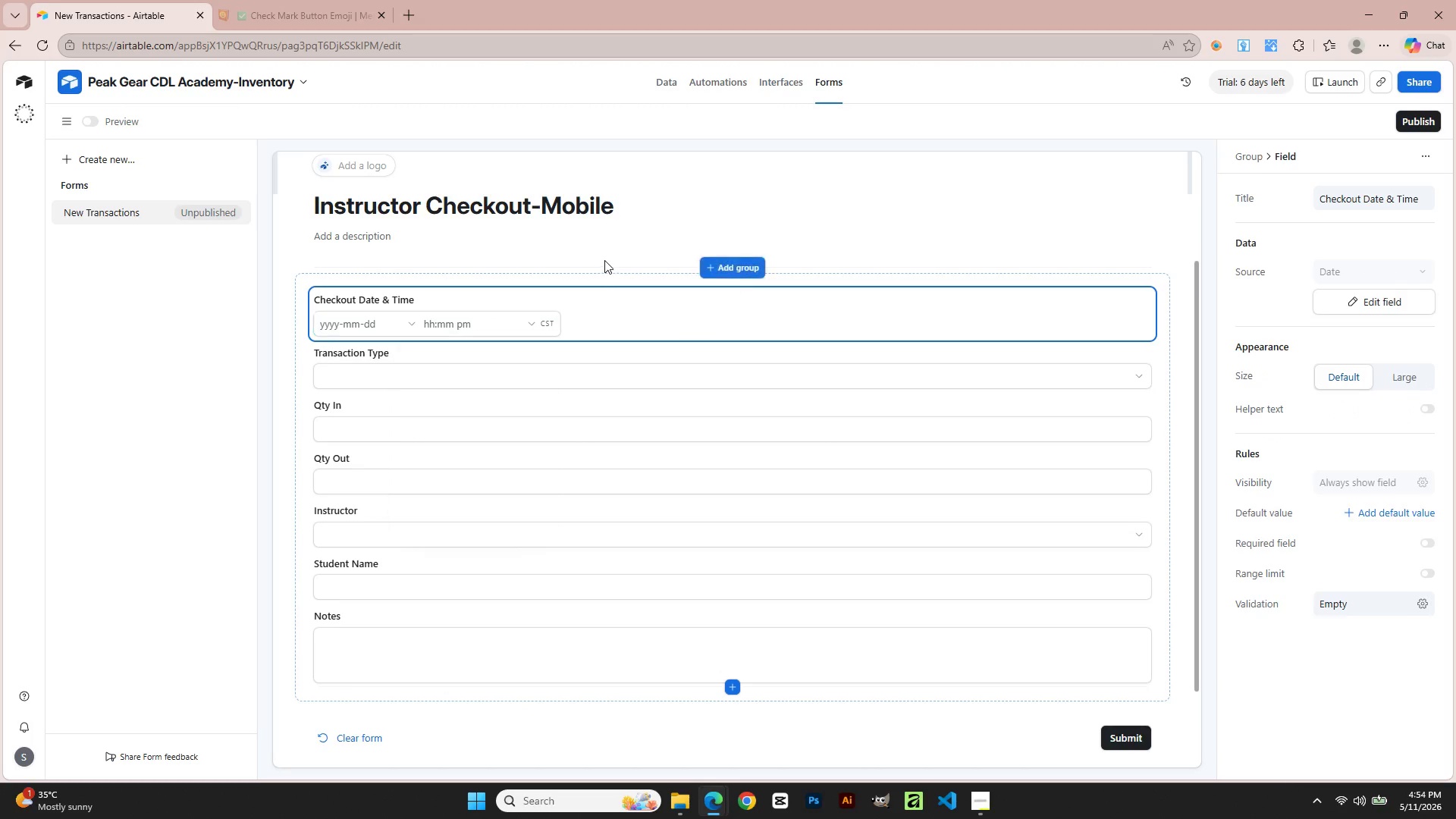 
left_click([344, 327])
 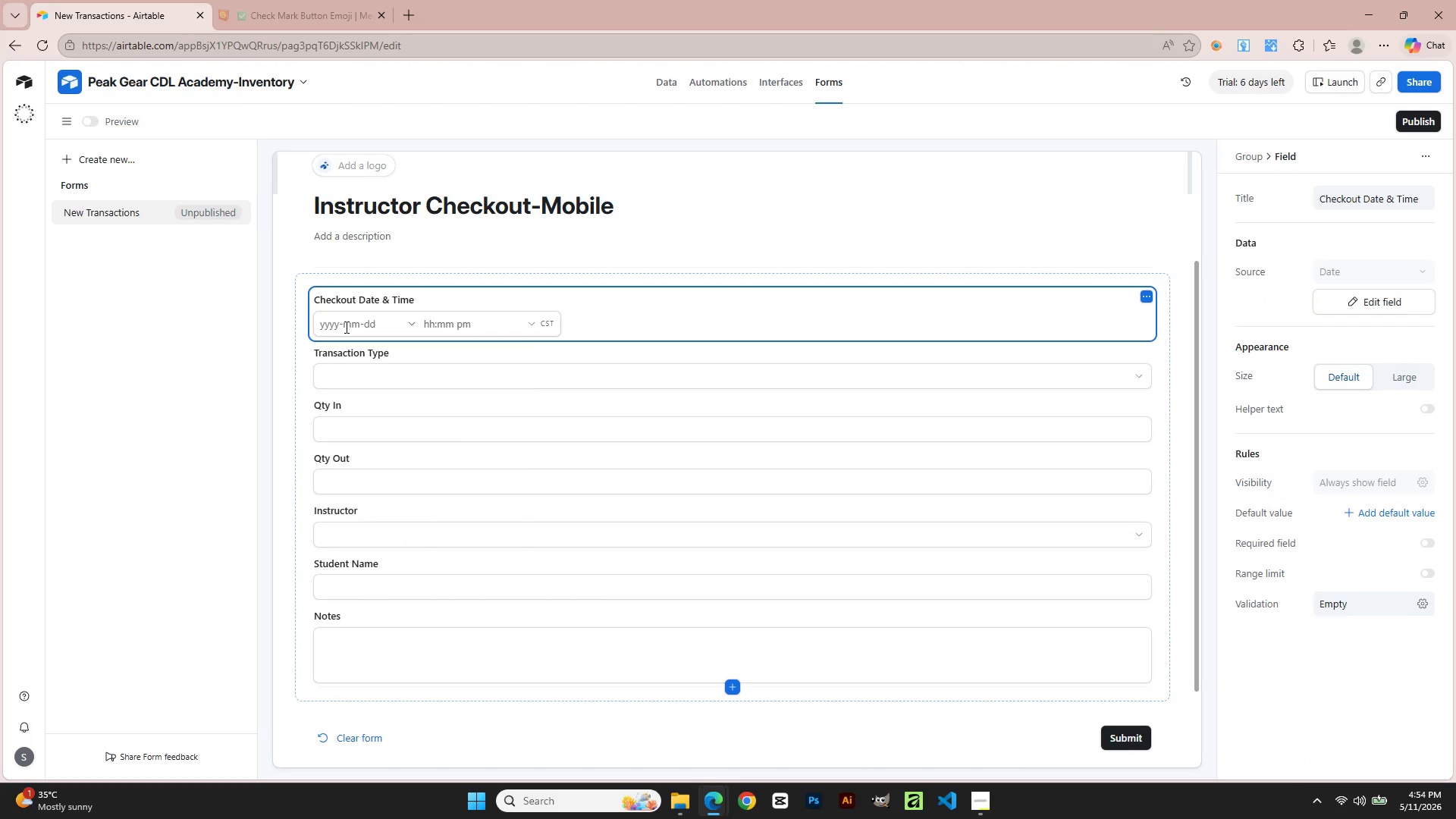 
left_click([345, 327])
 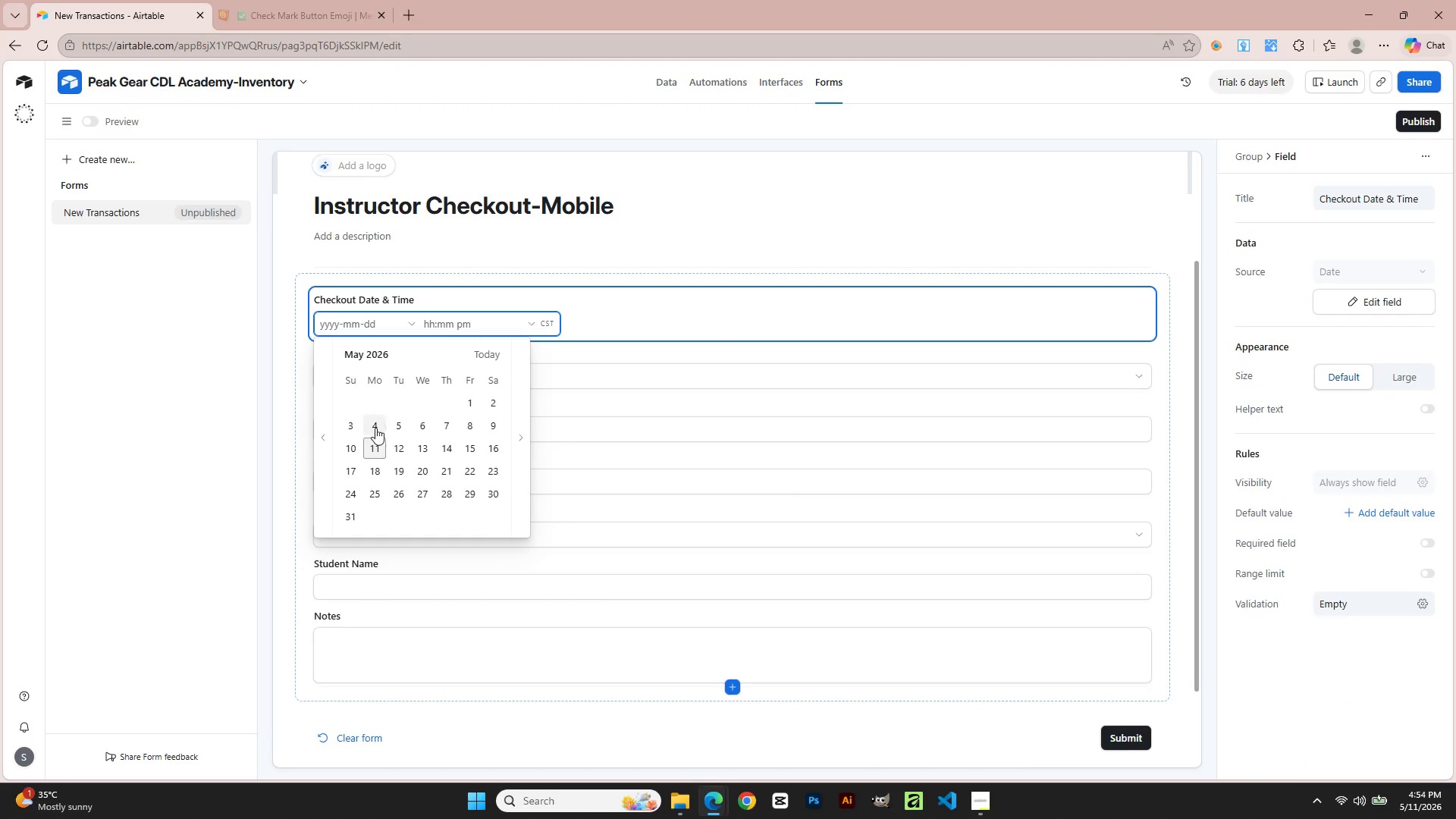 
left_click([371, 445])
 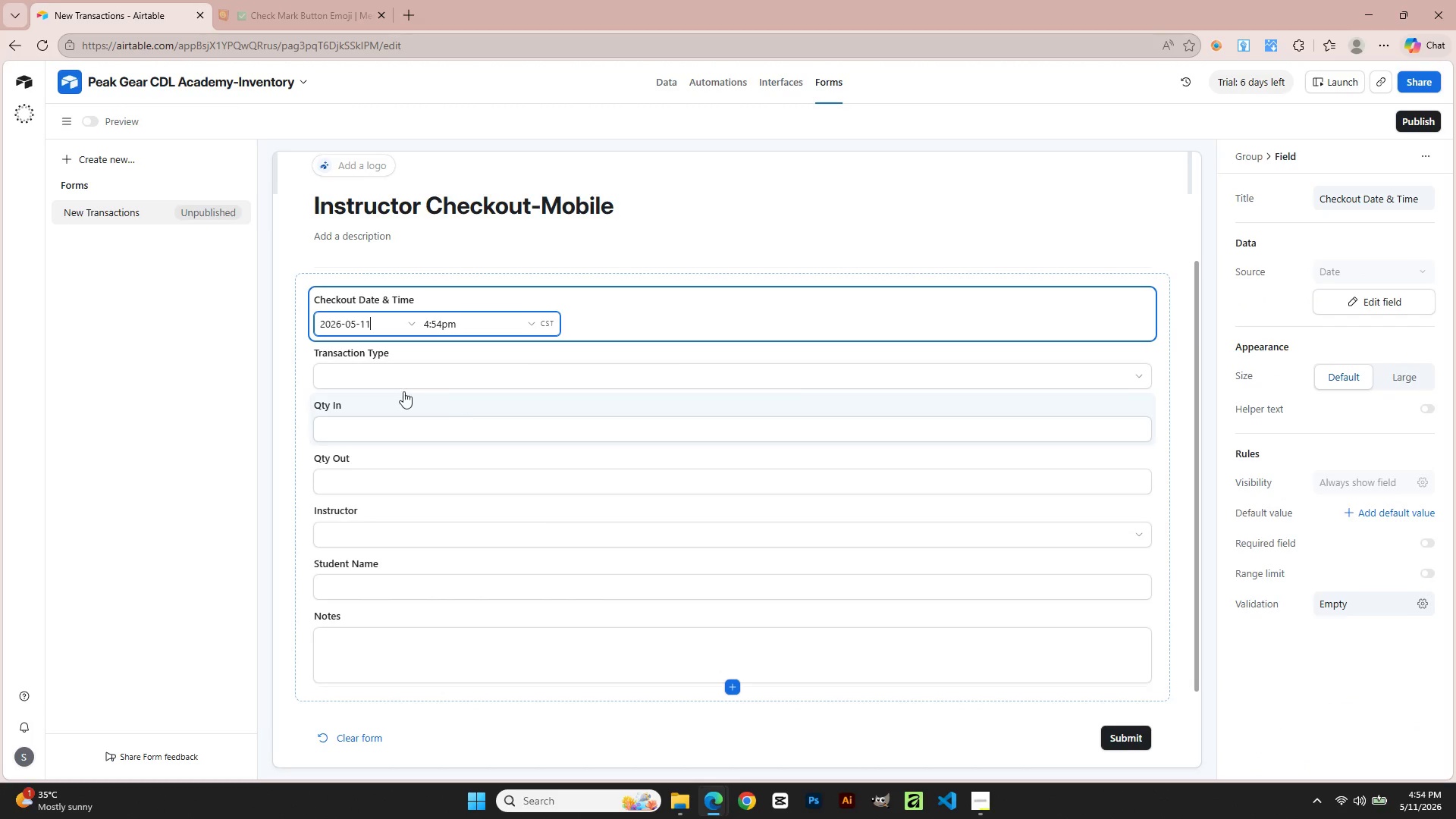 
left_click([369, 376])
 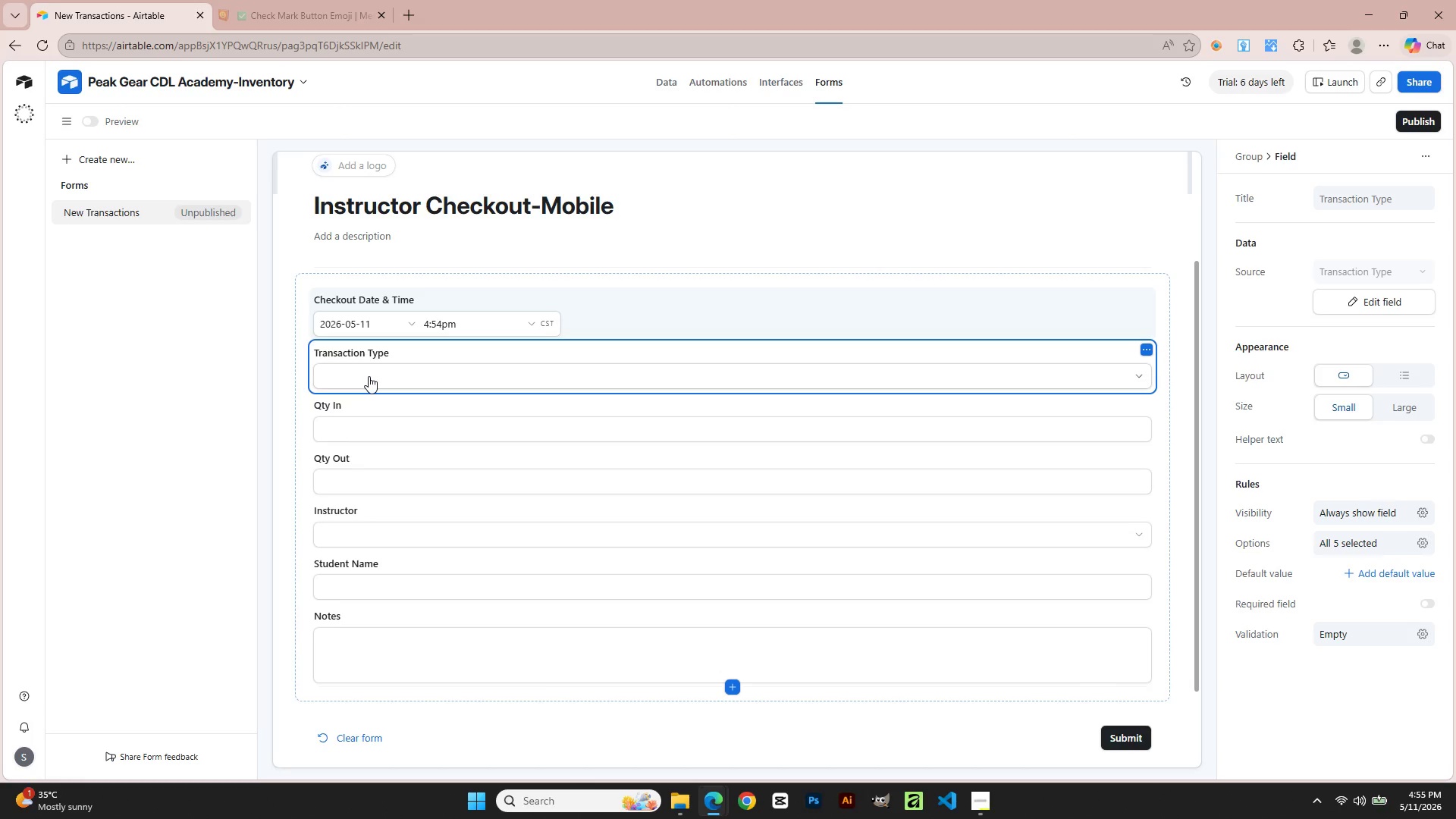 
wait(14.53)
 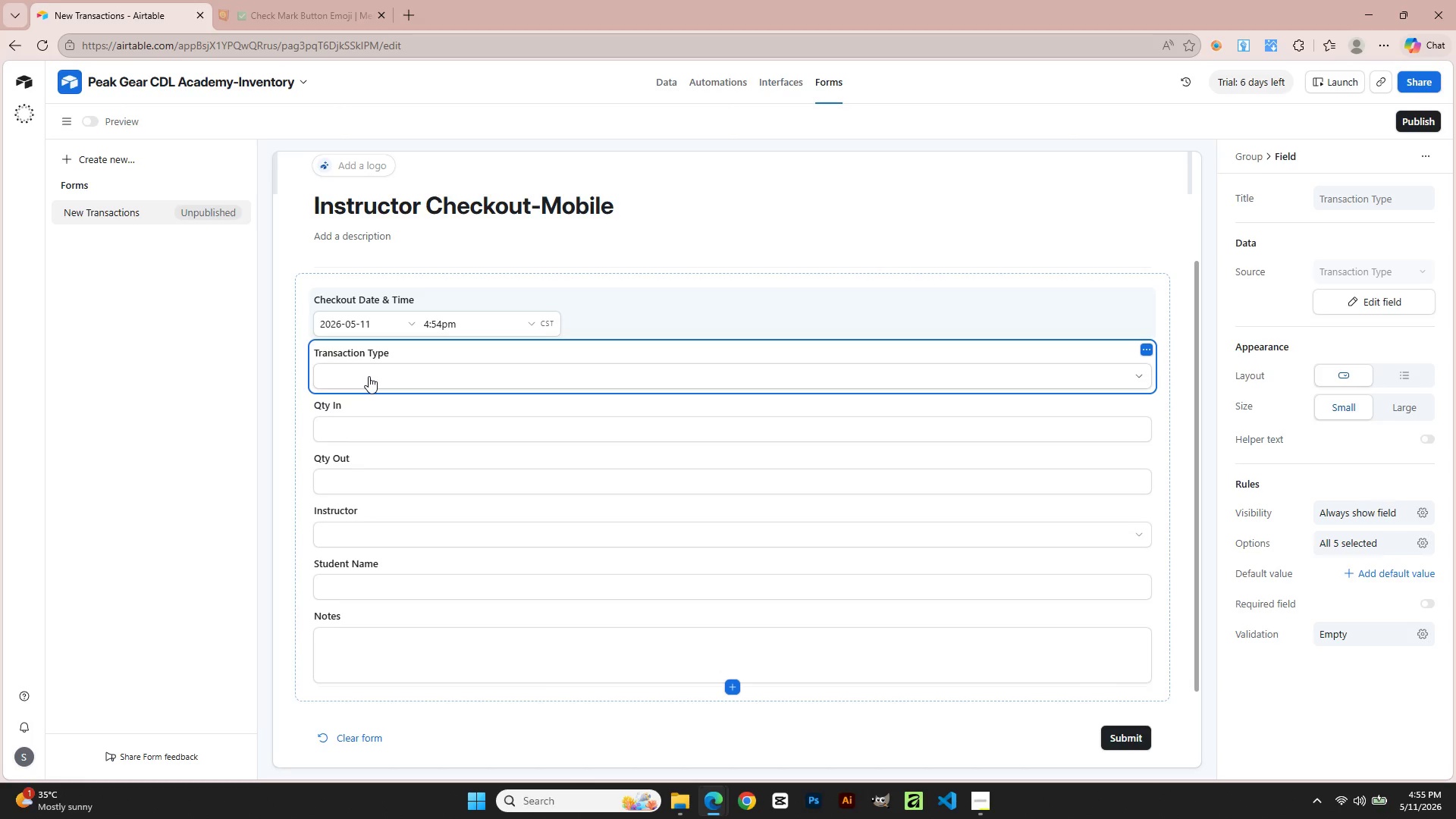 
left_click([381, 376])
 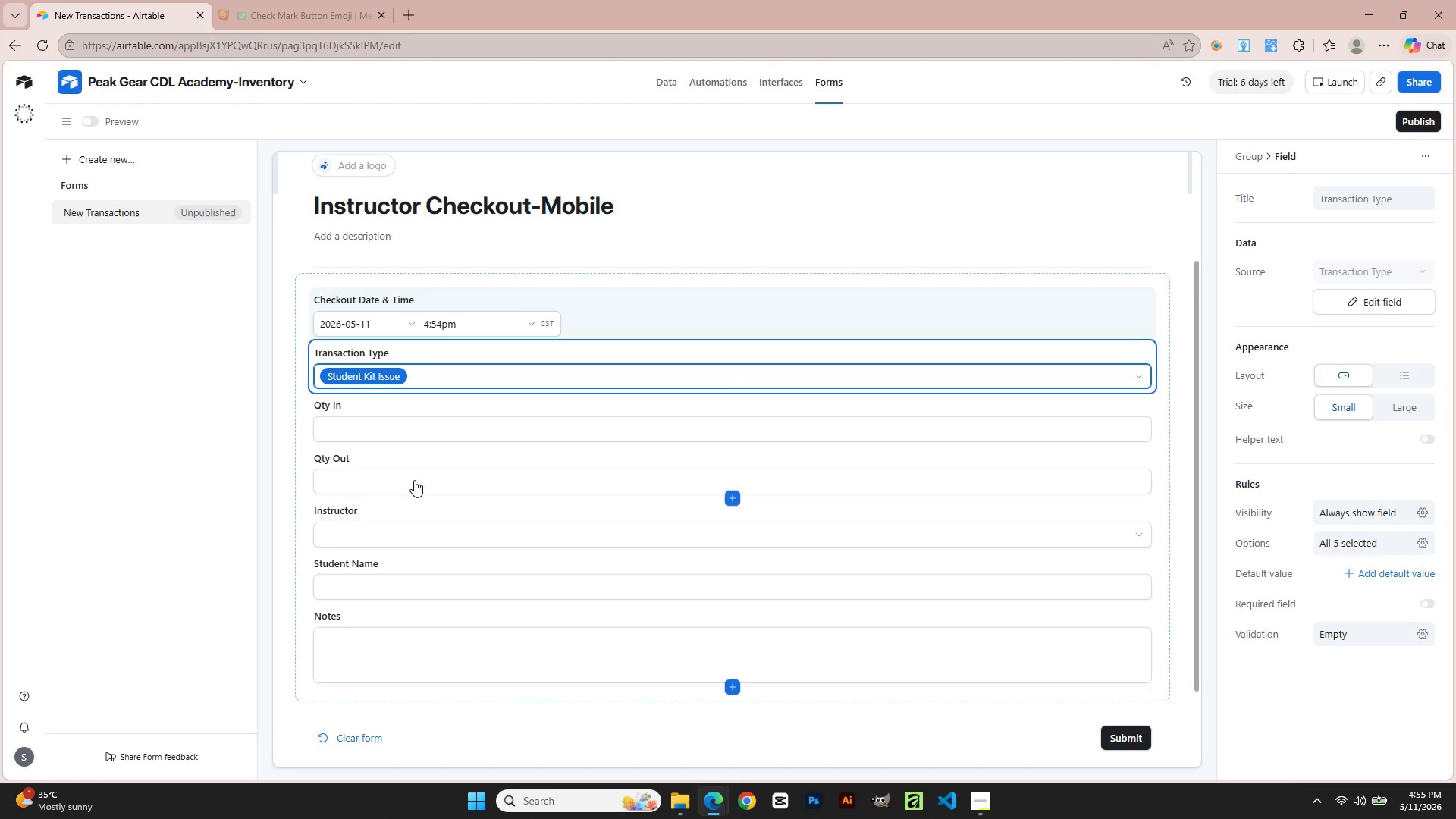 
left_click([420, 419])
 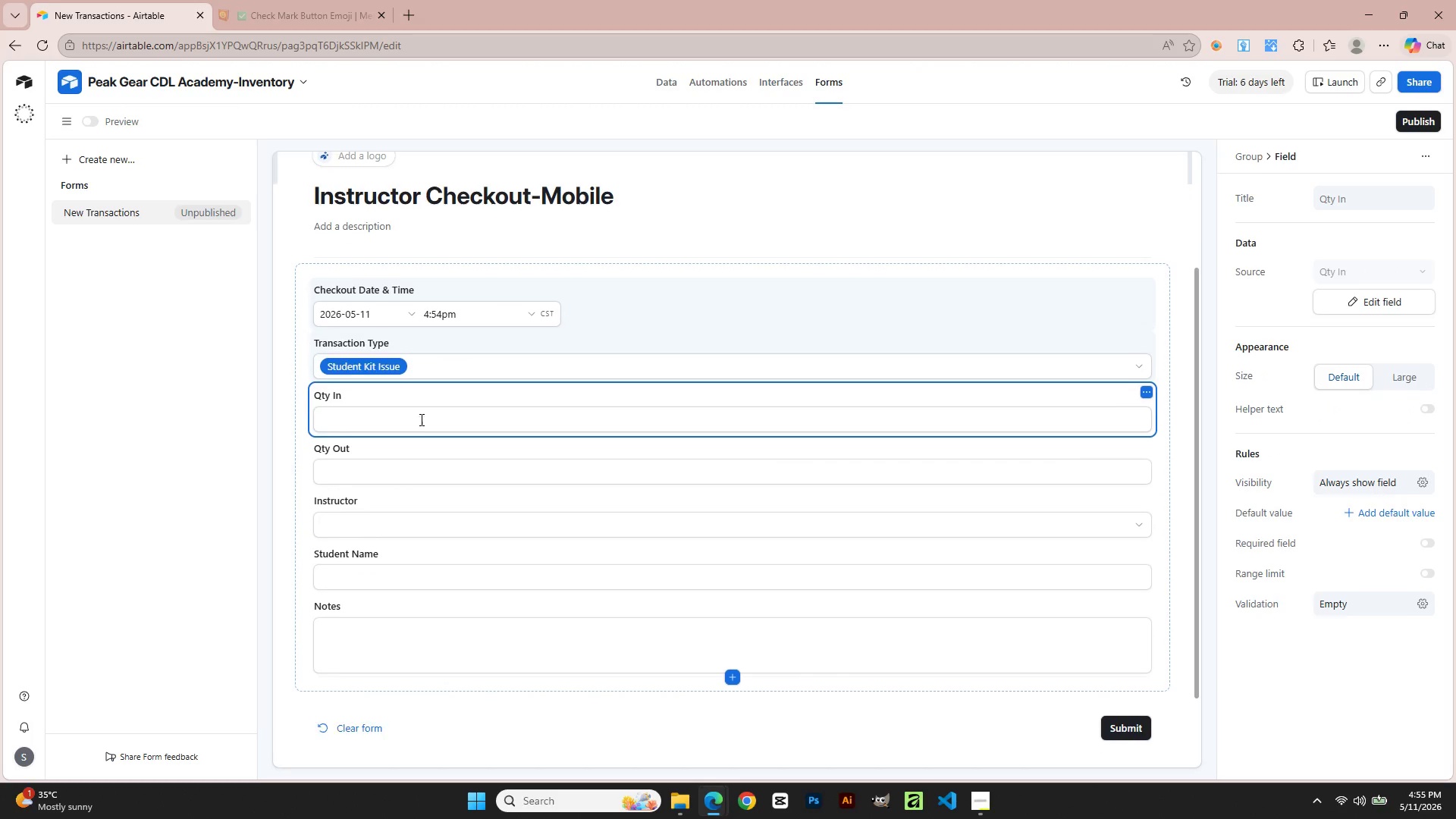 
scroll: coordinate [420, 419], scroll_direction: down, amount: 1.0
 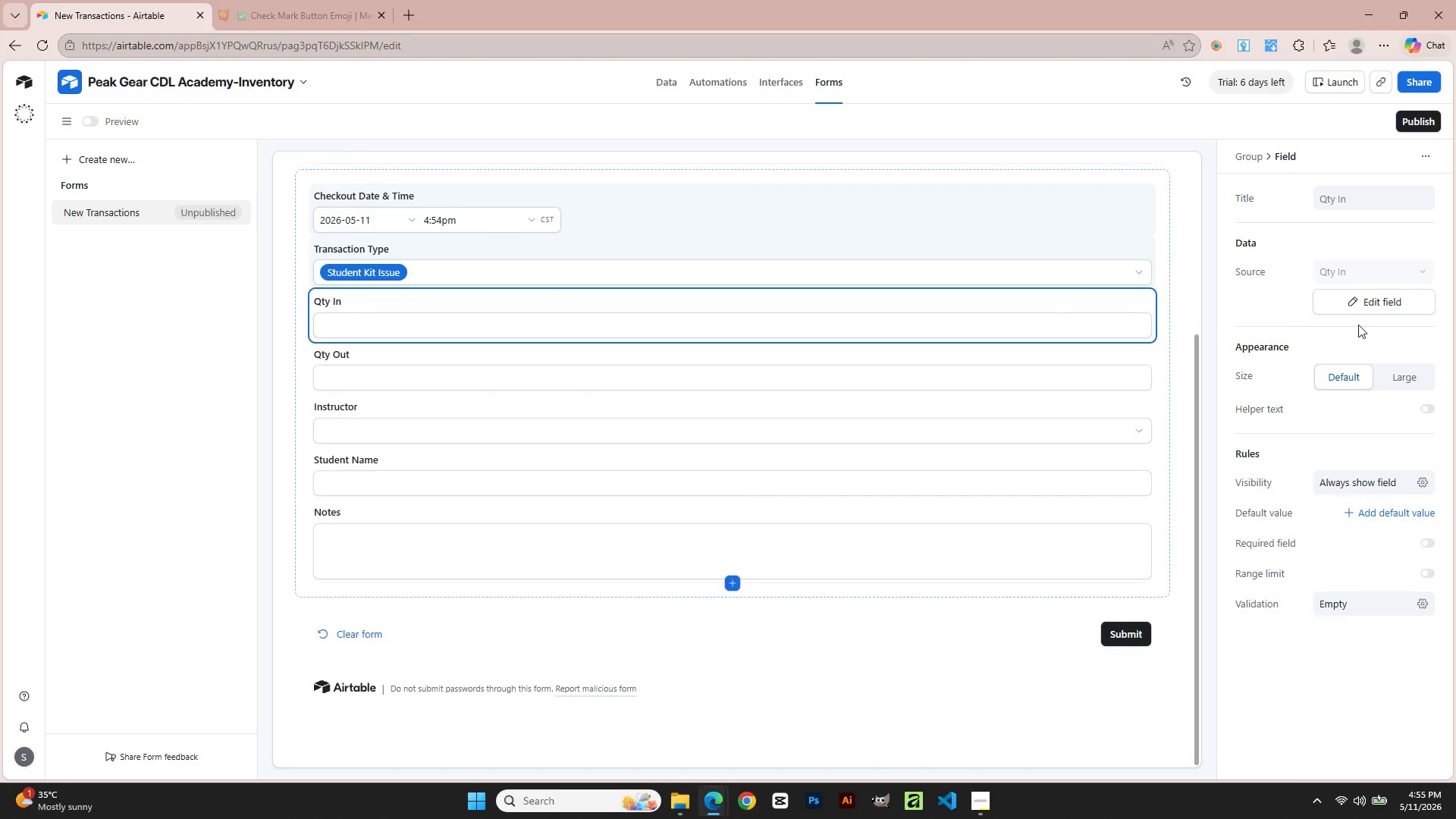 
left_click([1351, 274])
 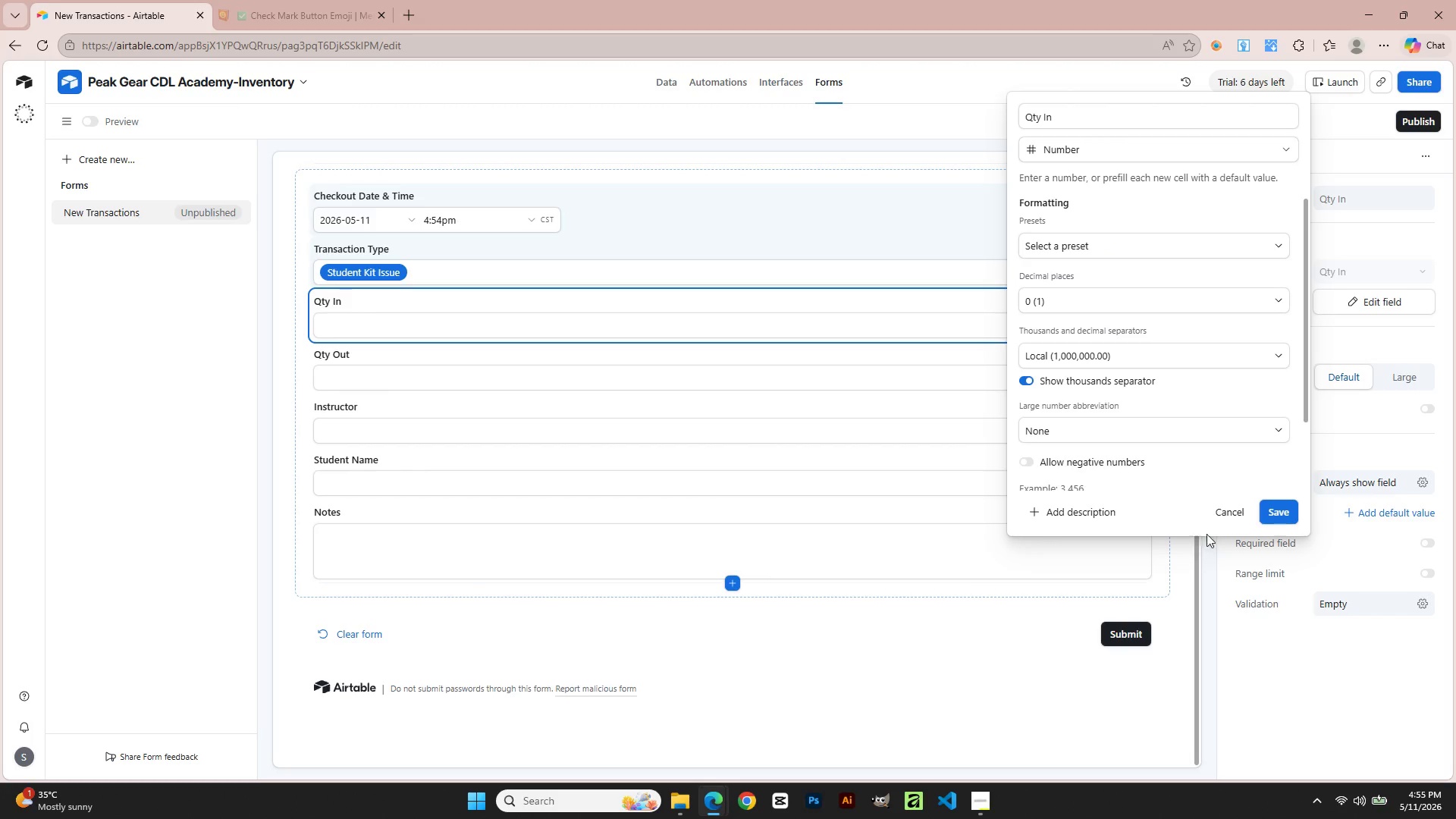 
wait(5.53)
 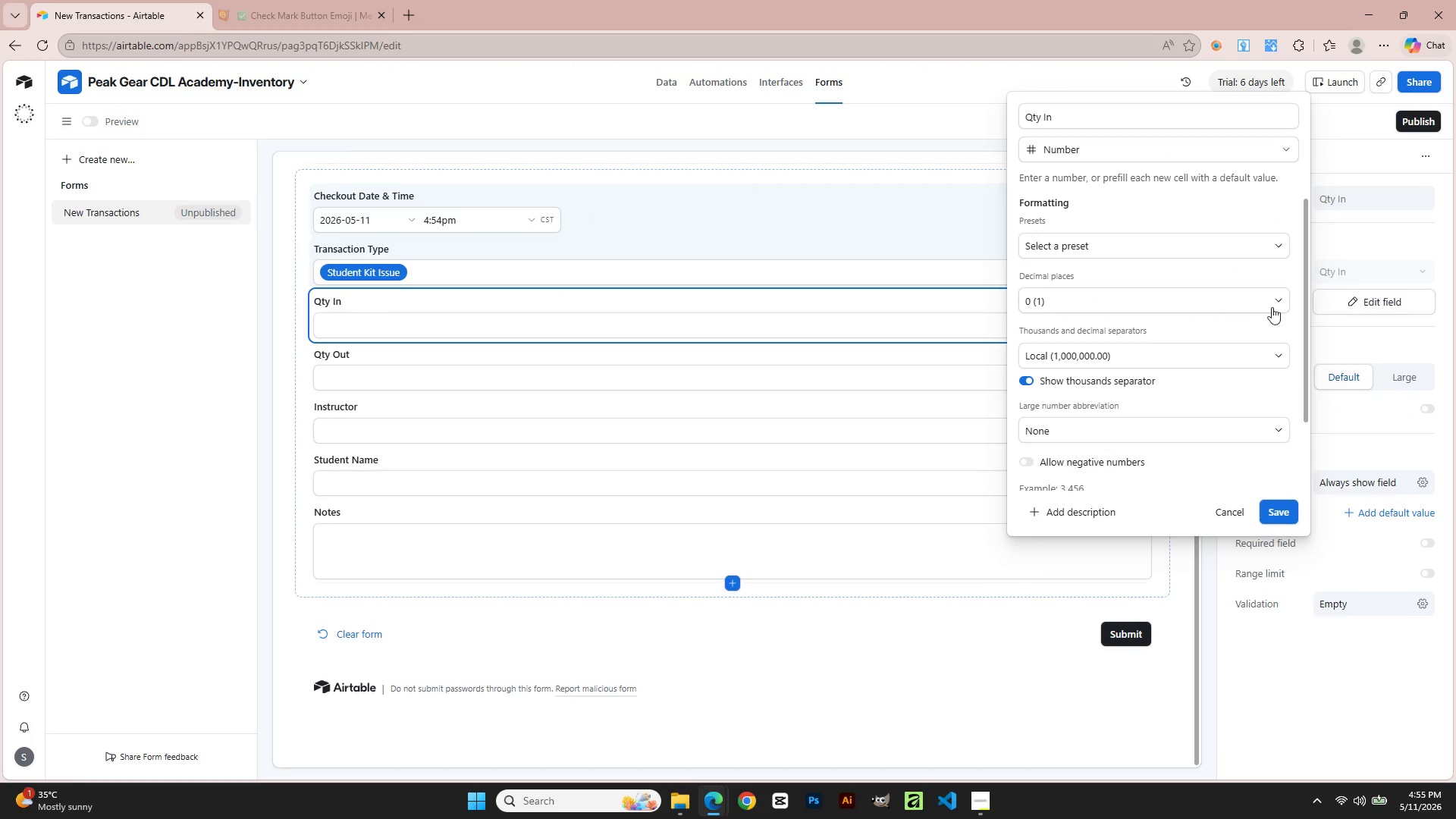 
left_click([1335, 202])
 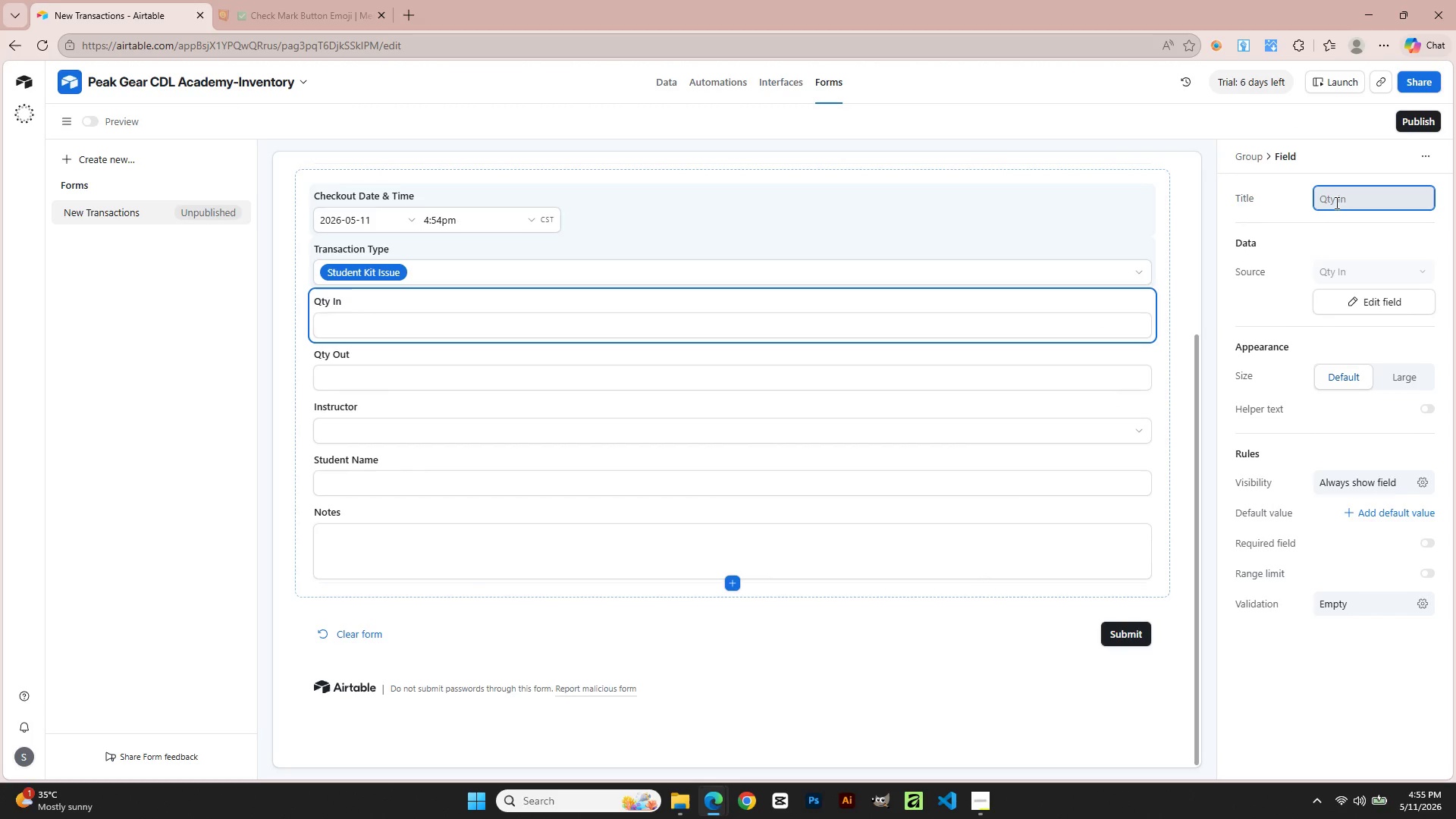 
type(Item)
 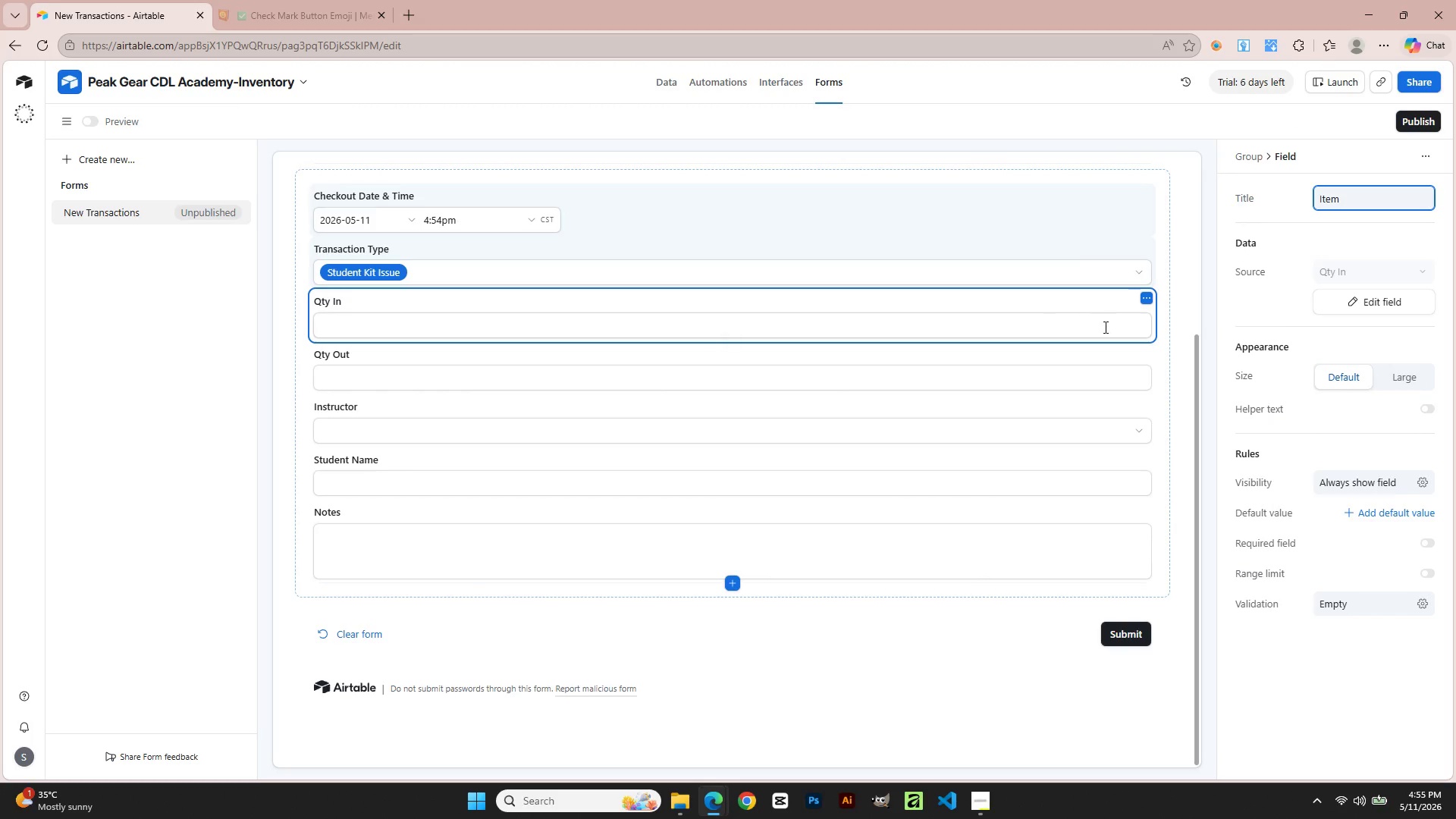 
wait(5.27)
 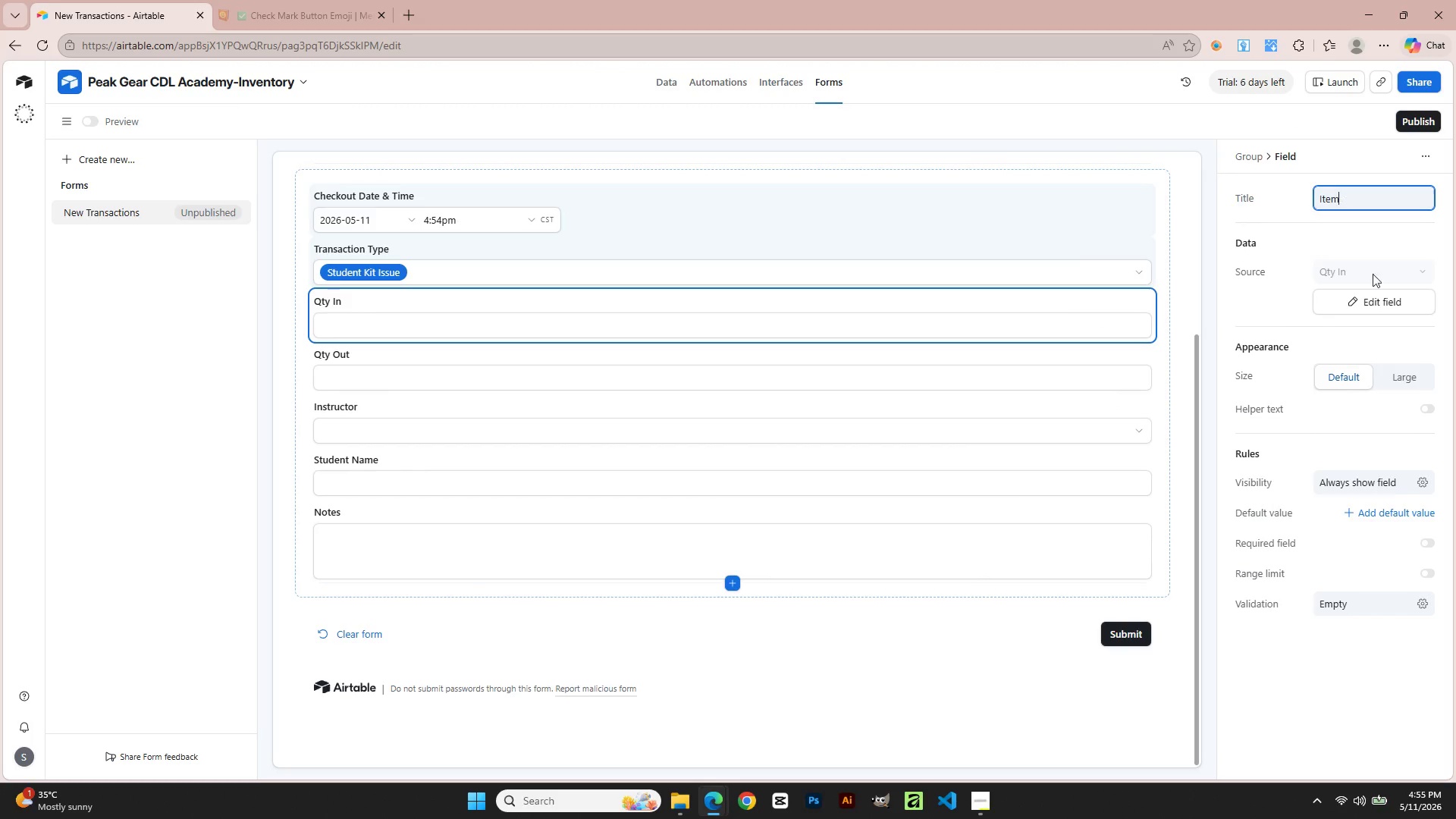 
left_click([1035, 330])
 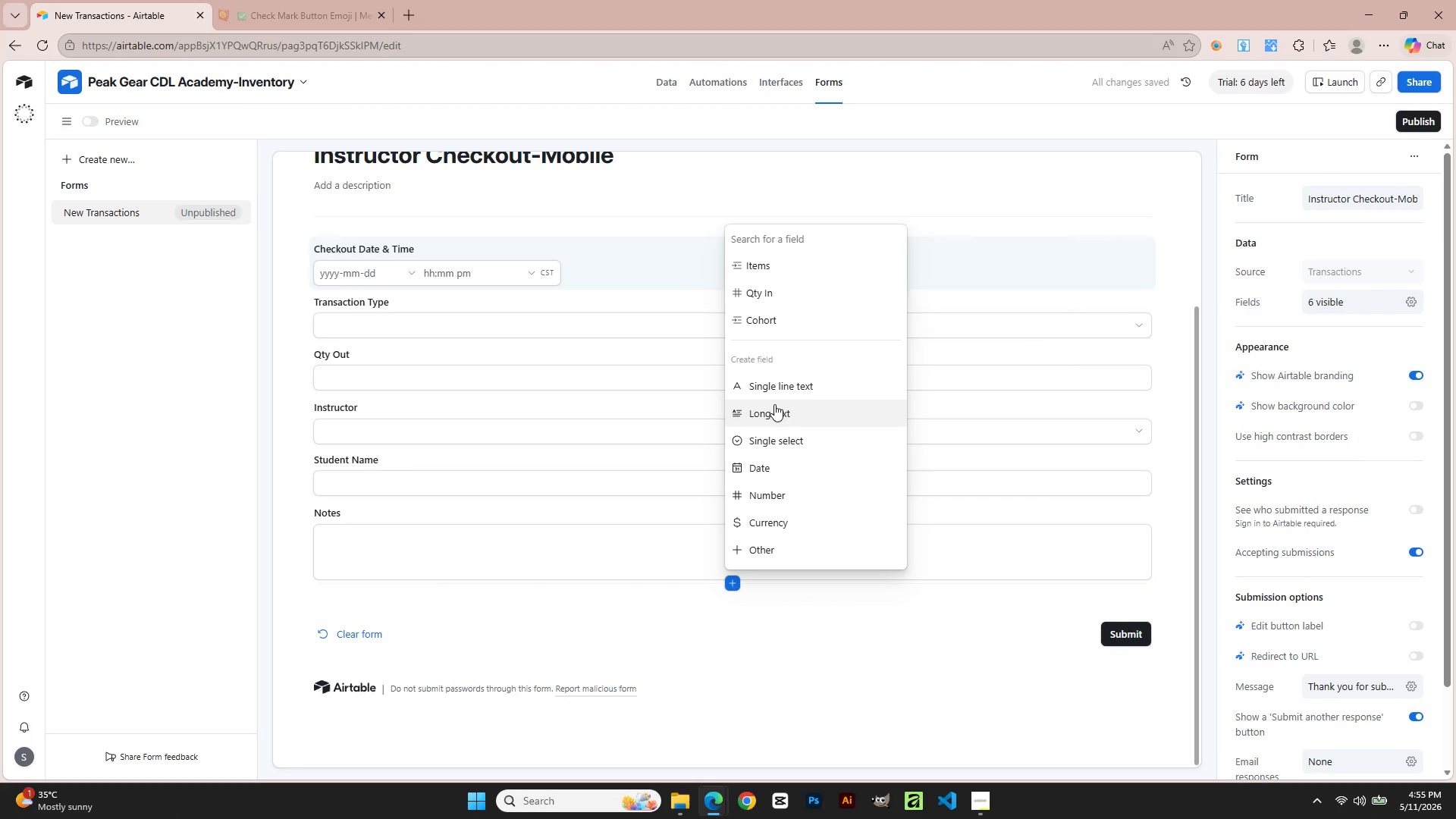 
left_click([767, 269])
 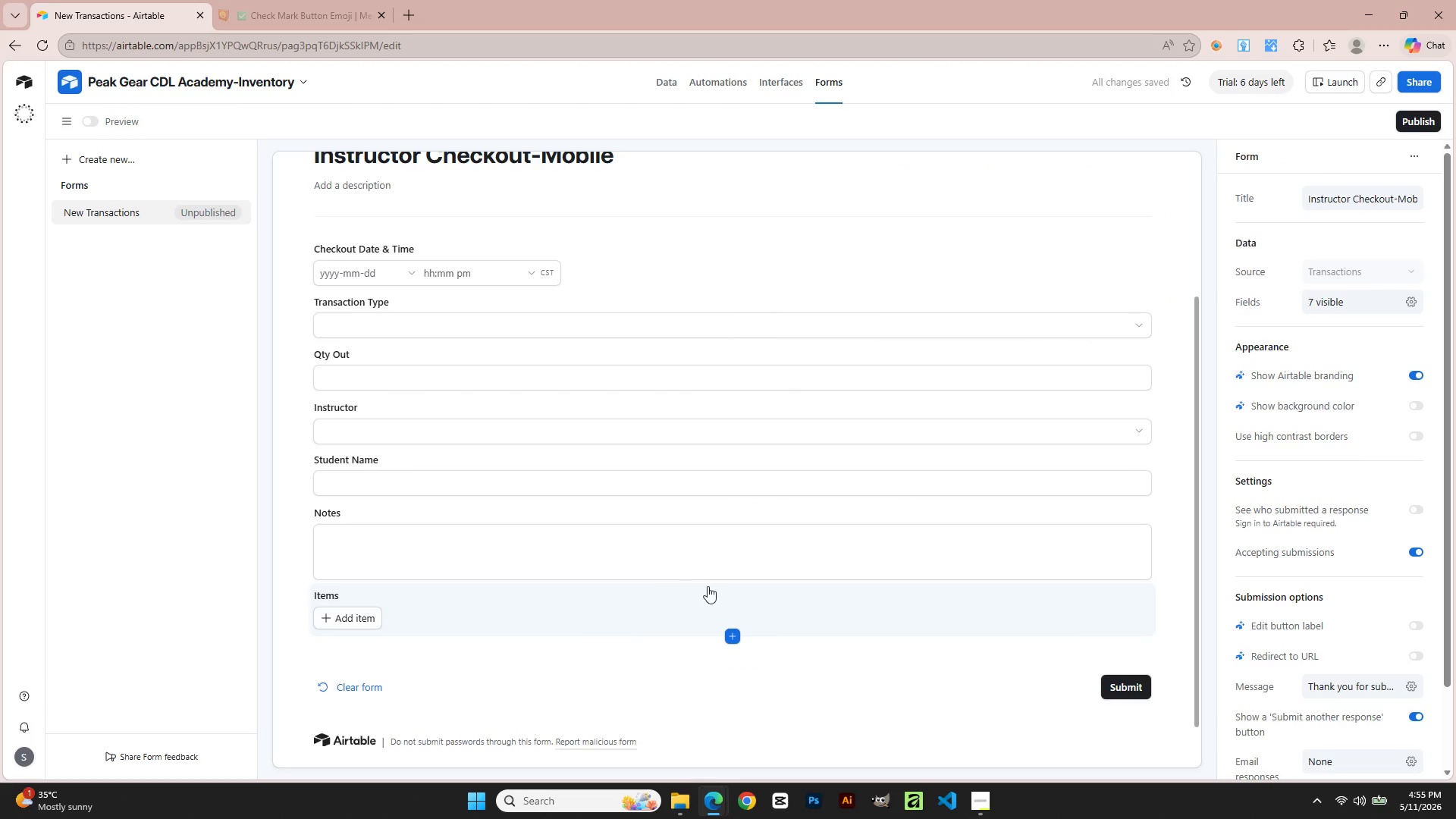 
left_click_drag(start_coordinate=[705, 606], to_coordinate=[695, 333])
 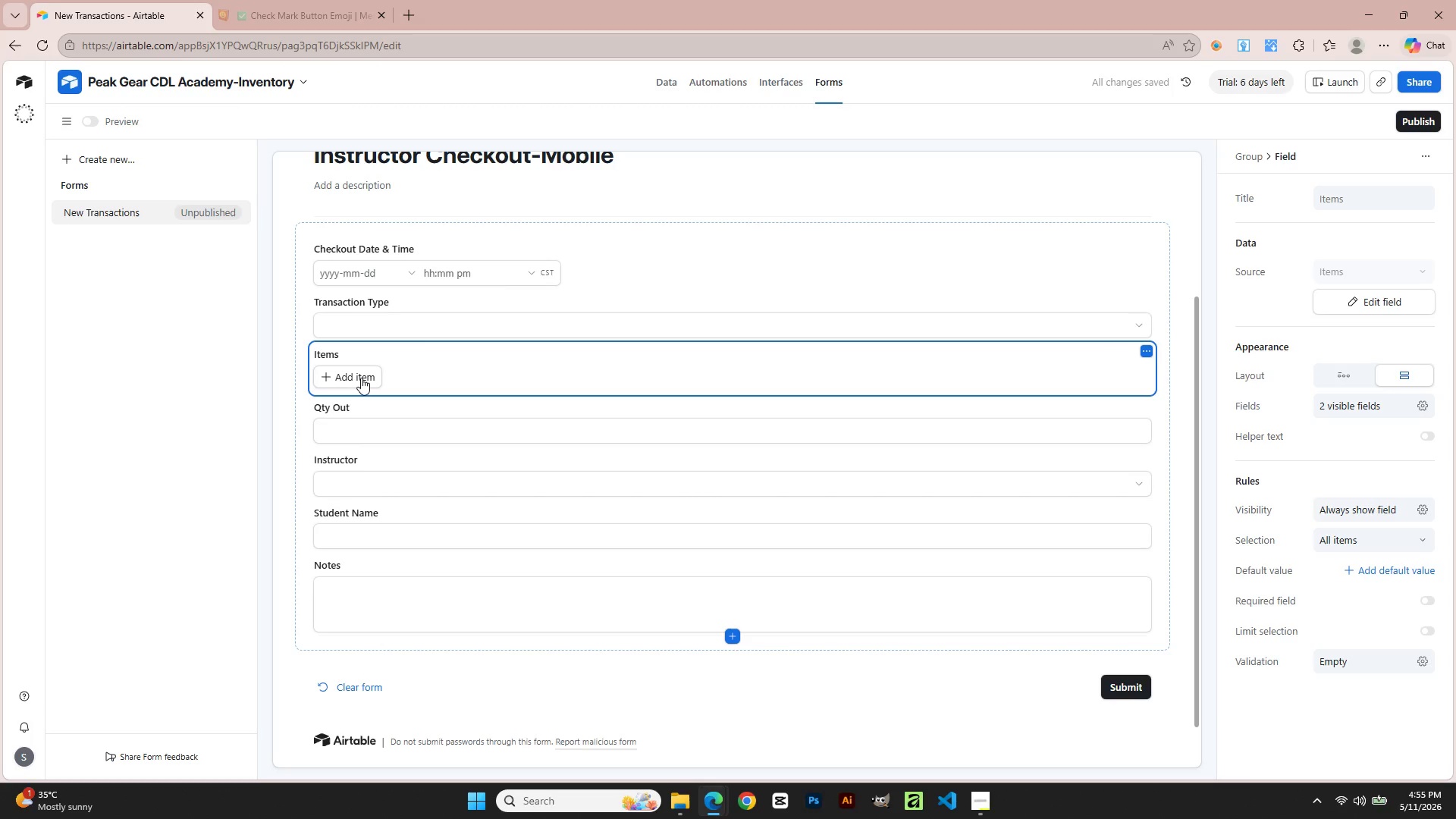 
wait(10.42)
 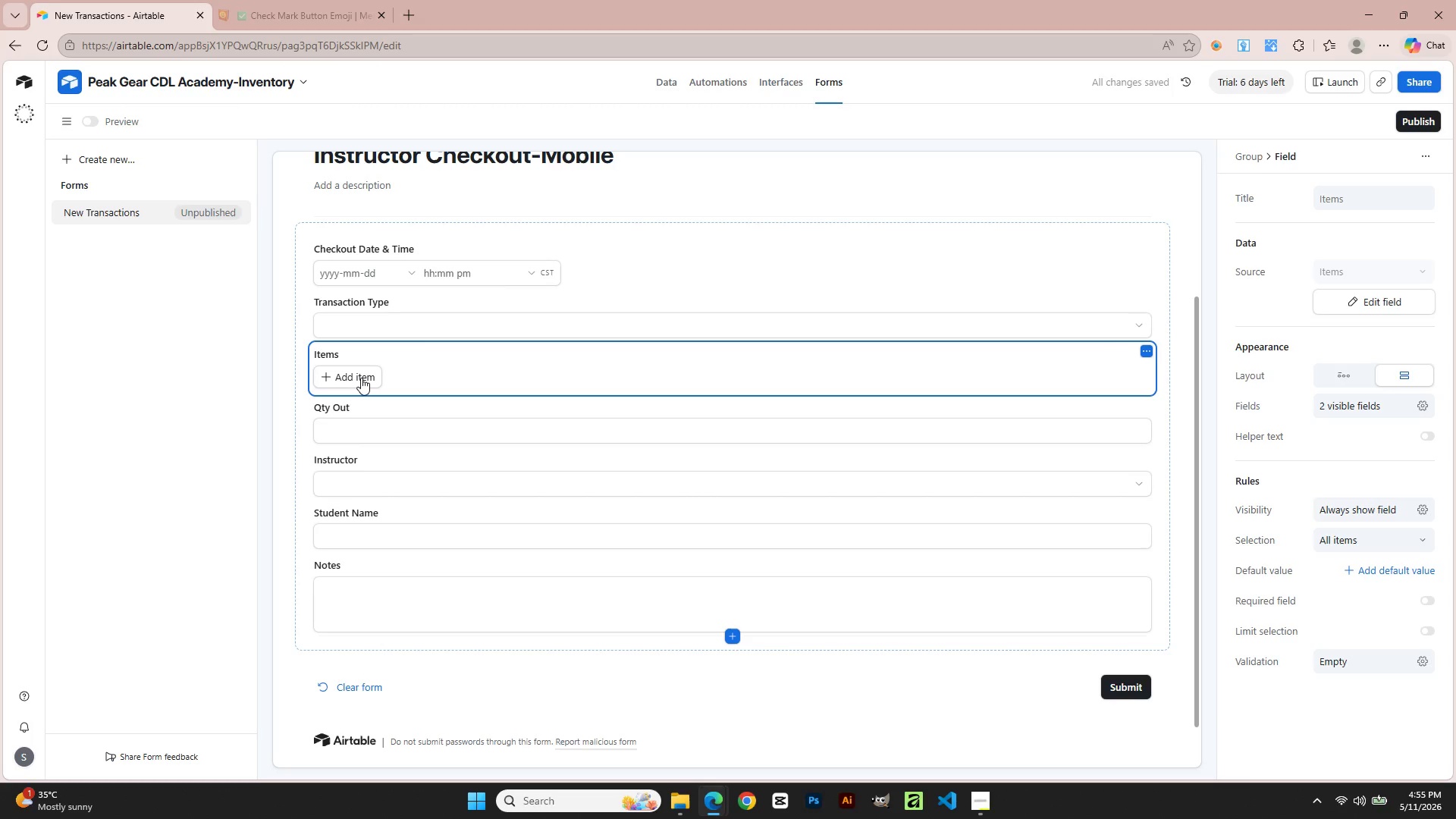 
double_click([1362, 190])
 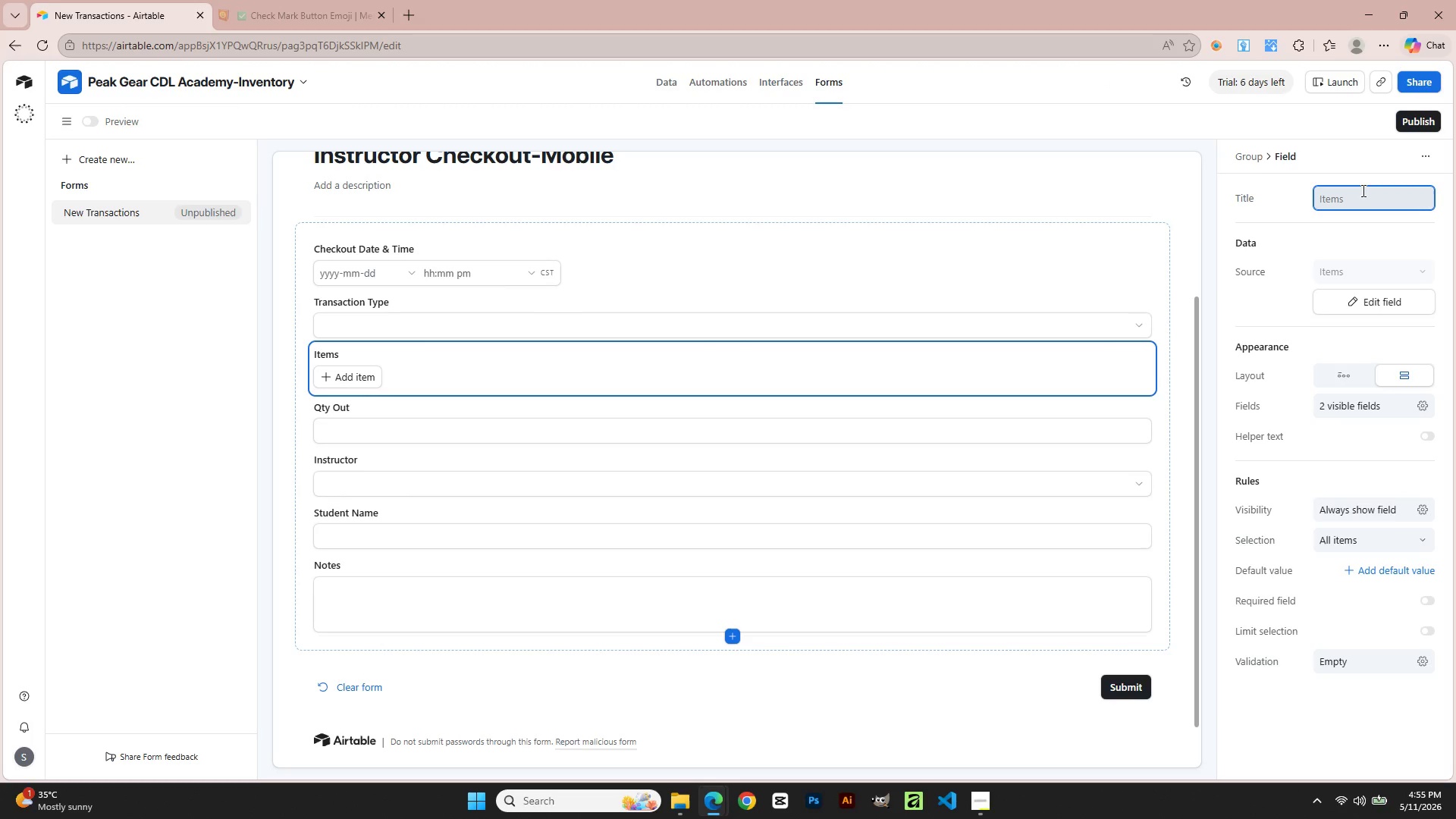 
type(Item Being Used)
 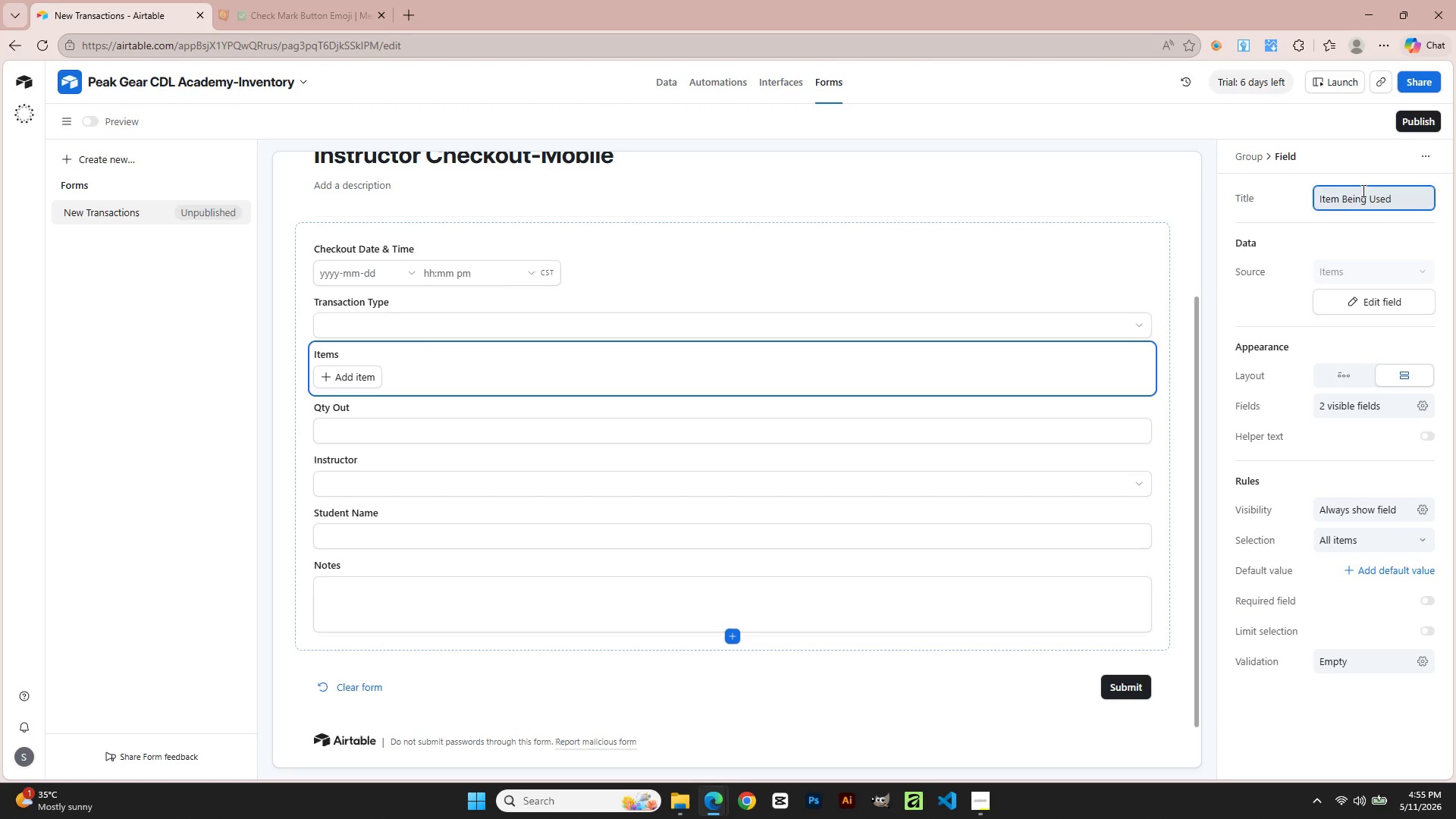 
left_click([200, 464])
 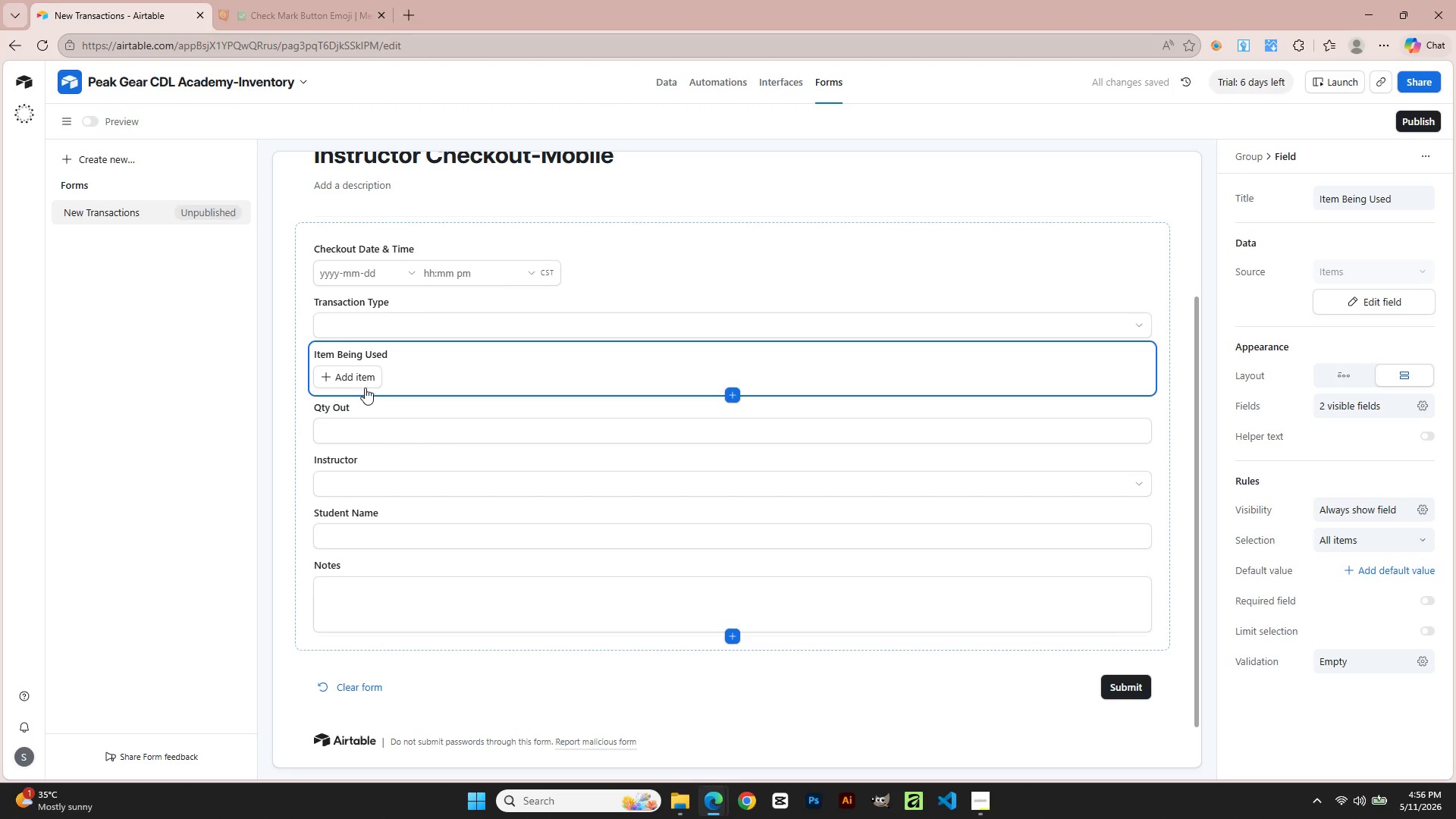 
wait(6.75)
 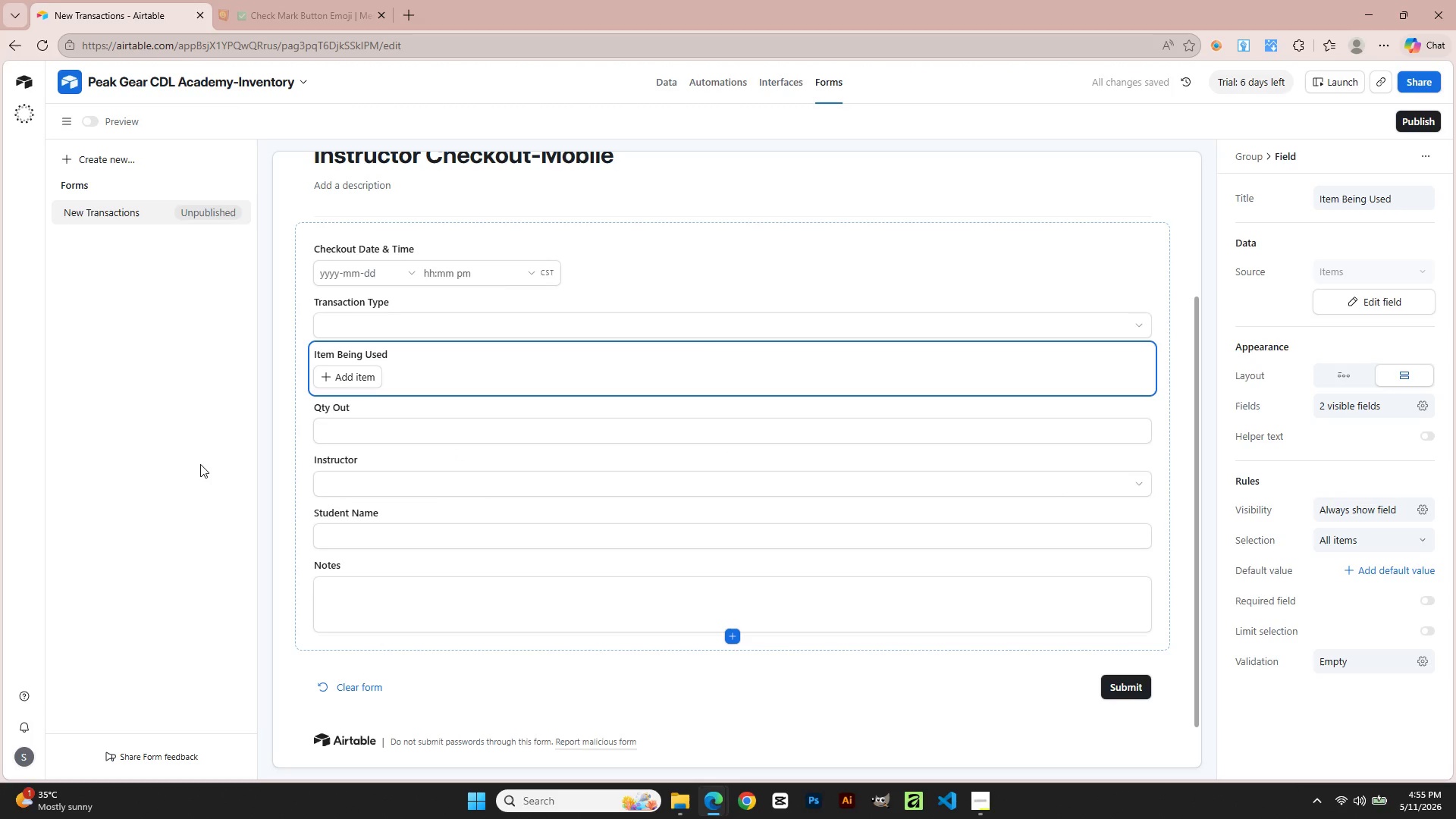 
left_click([350, 376])
 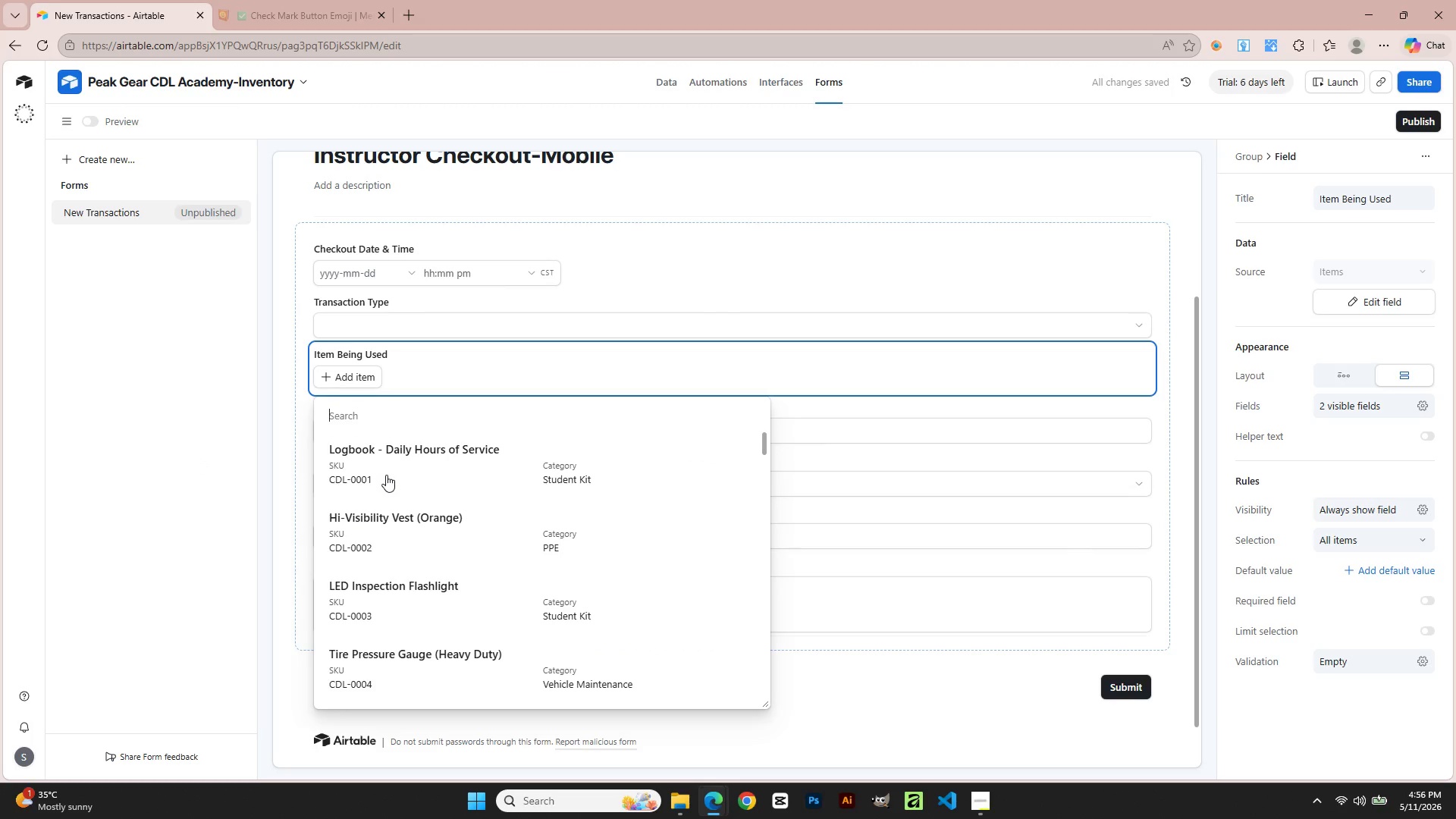 
scroll: coordinate [388, 482], scroll_direction: down, amount: 2.0
 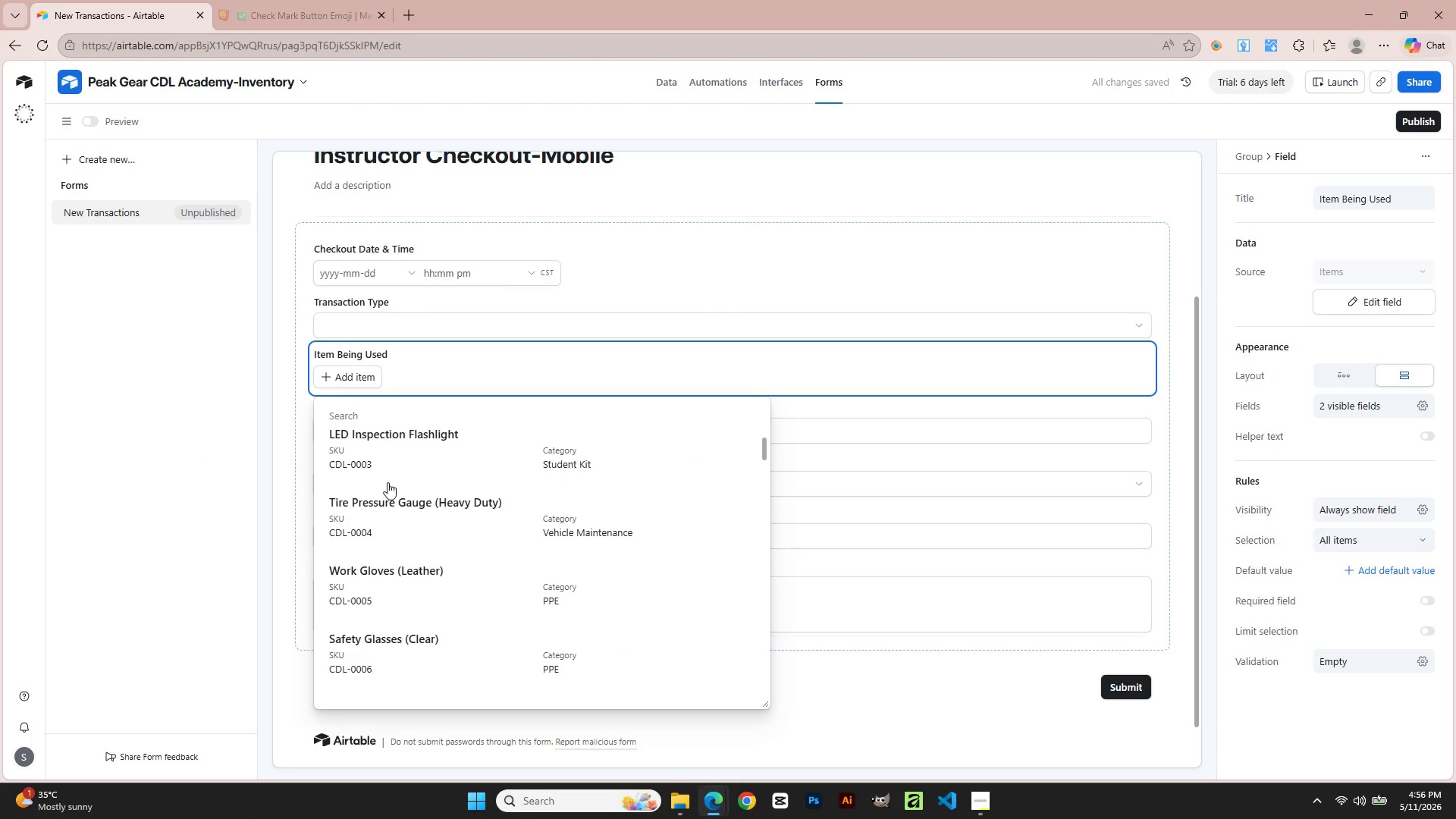 
scroll: coordinate [379, 435], scroll_direction: up, amount: 8.0
 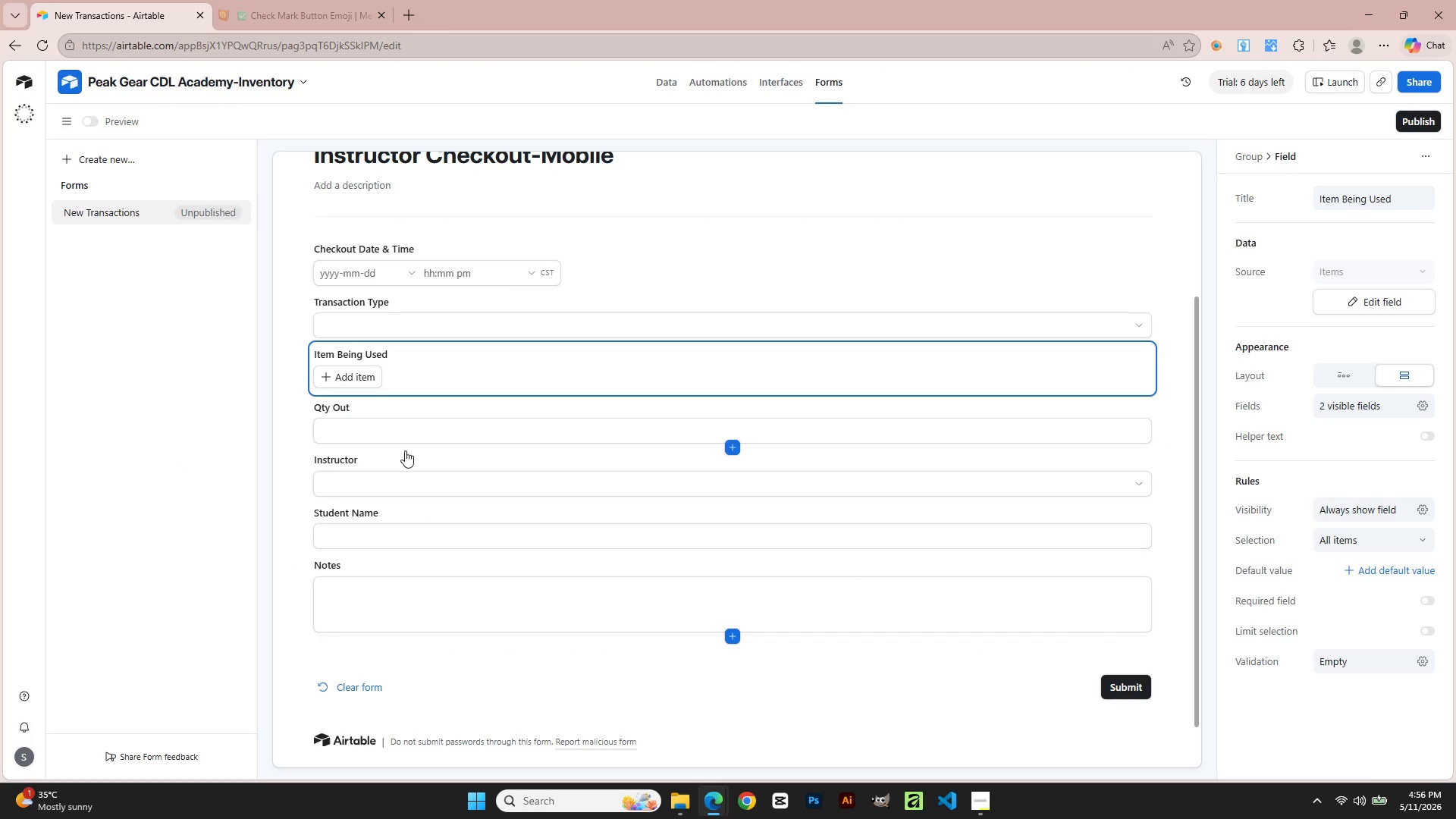 
wait(6.24)
 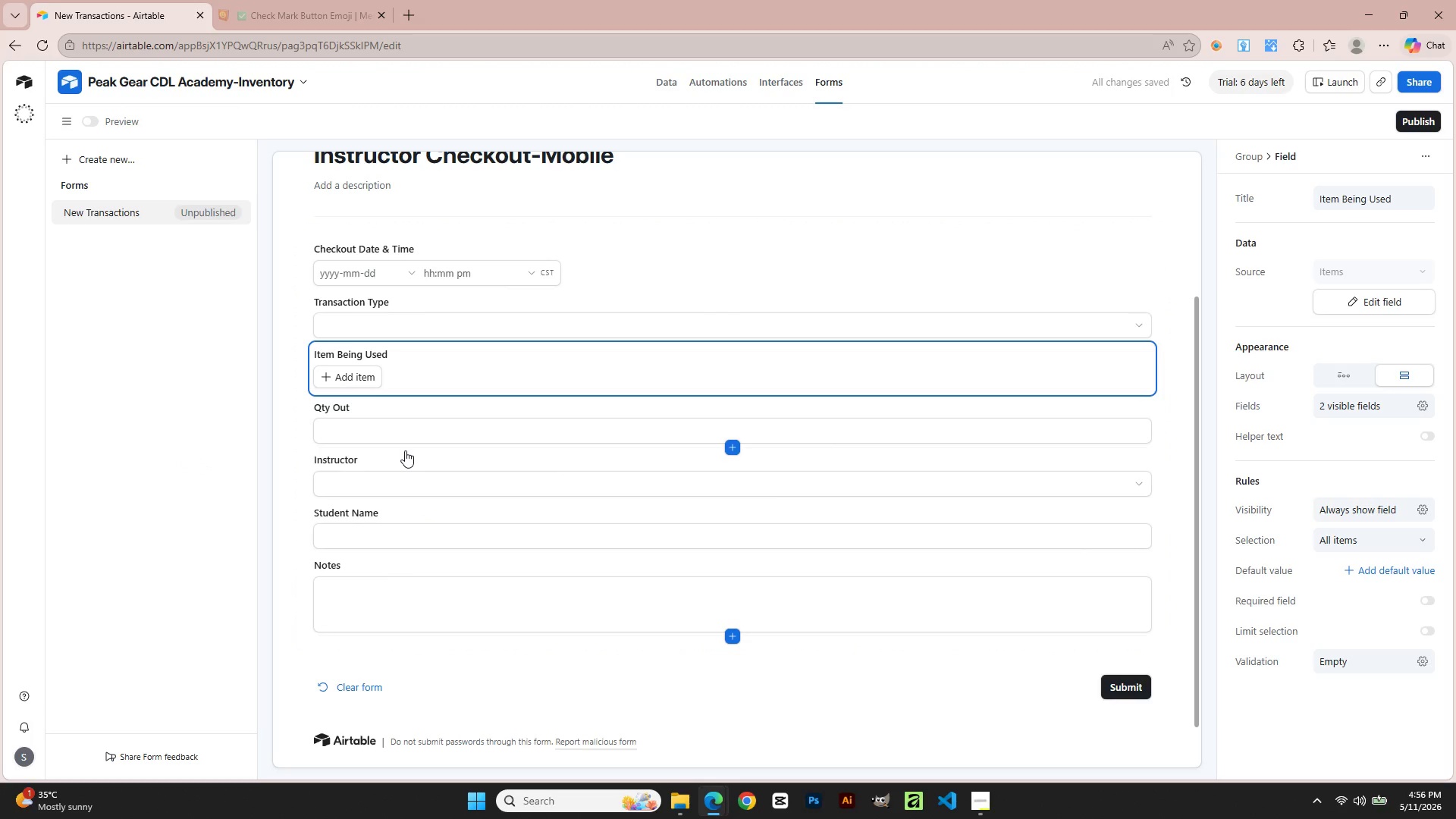 
left_click([475, 428])
 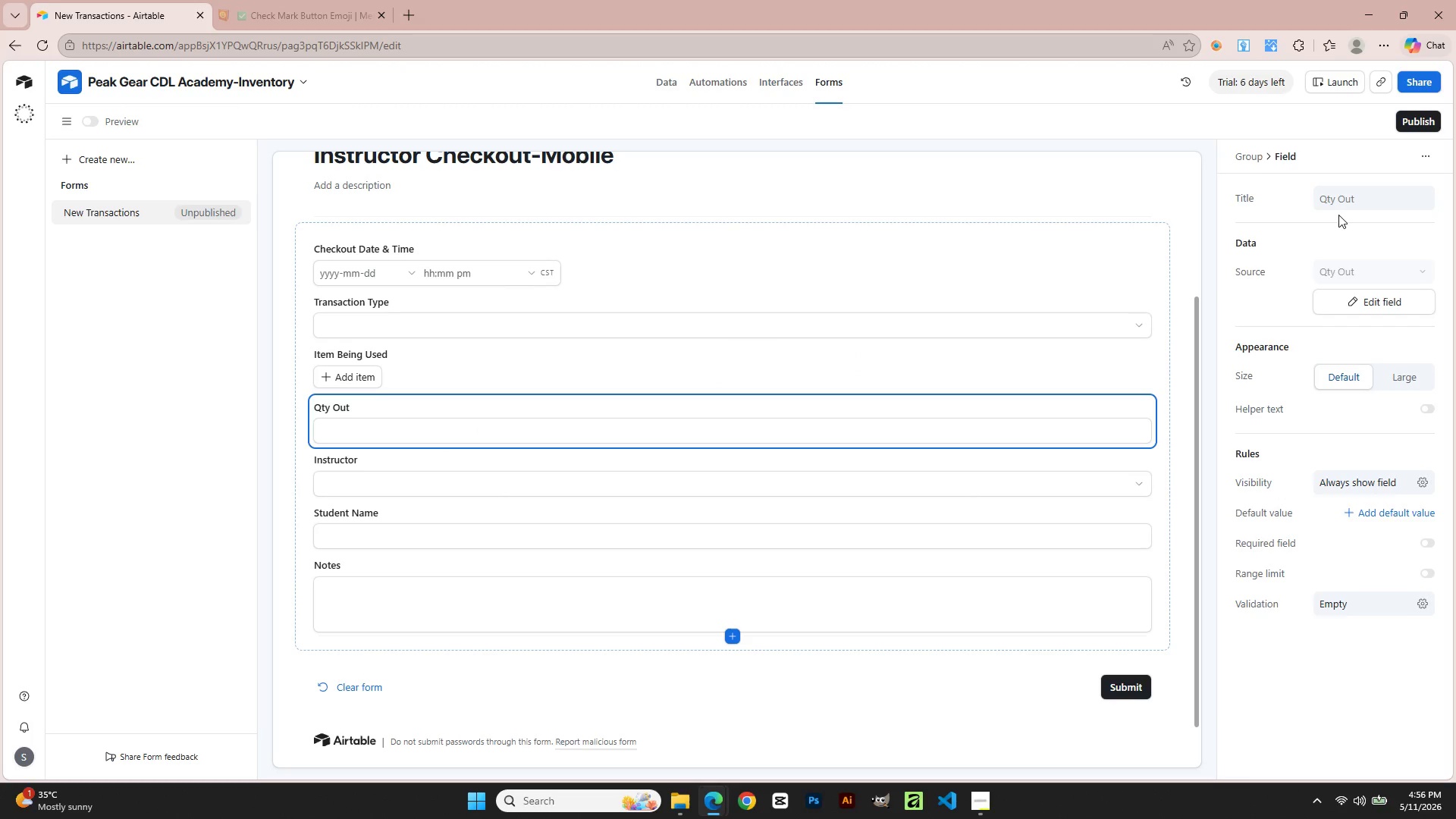 
double_click([1338, 204])
 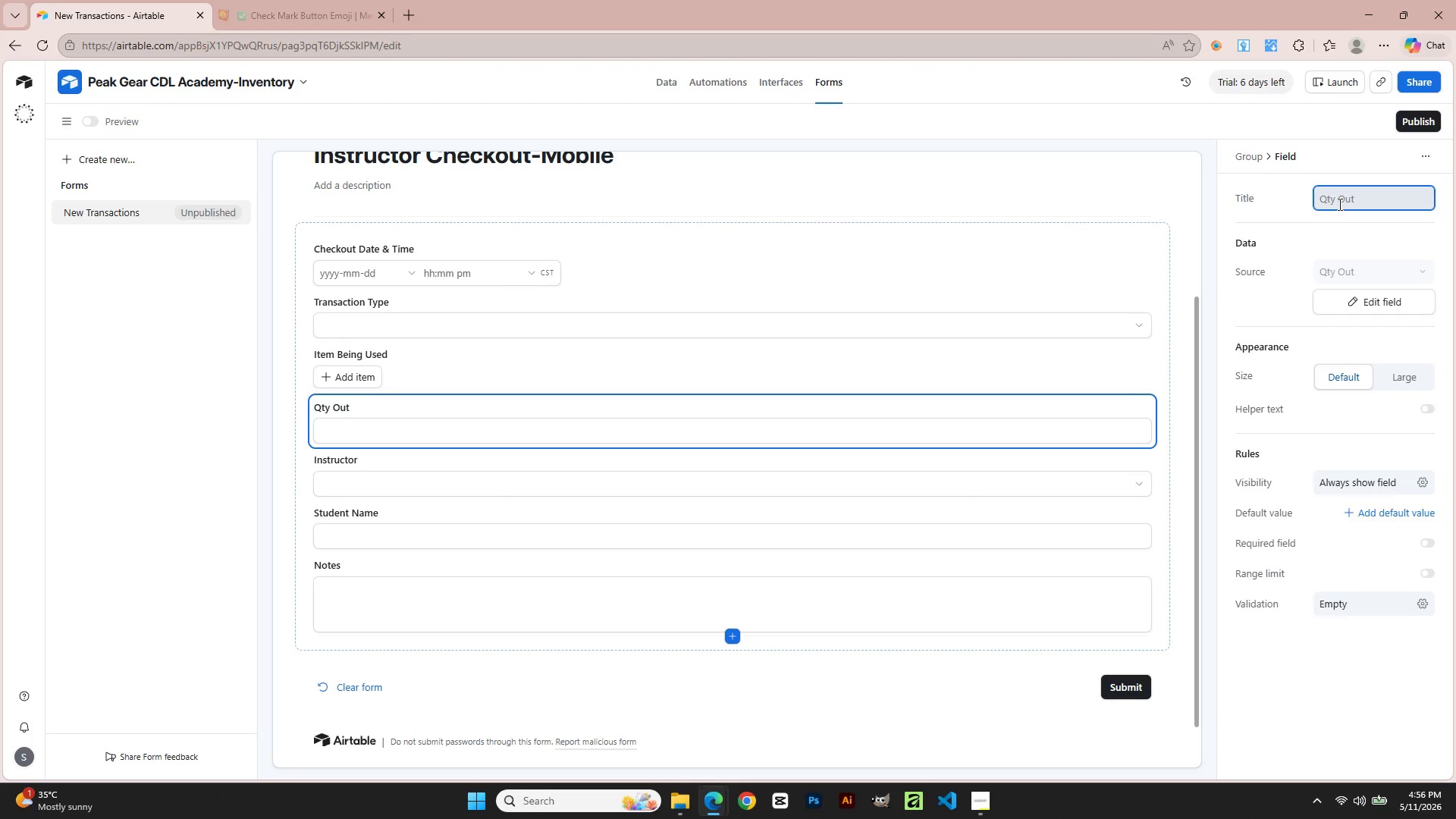 
type(Quantiy )
 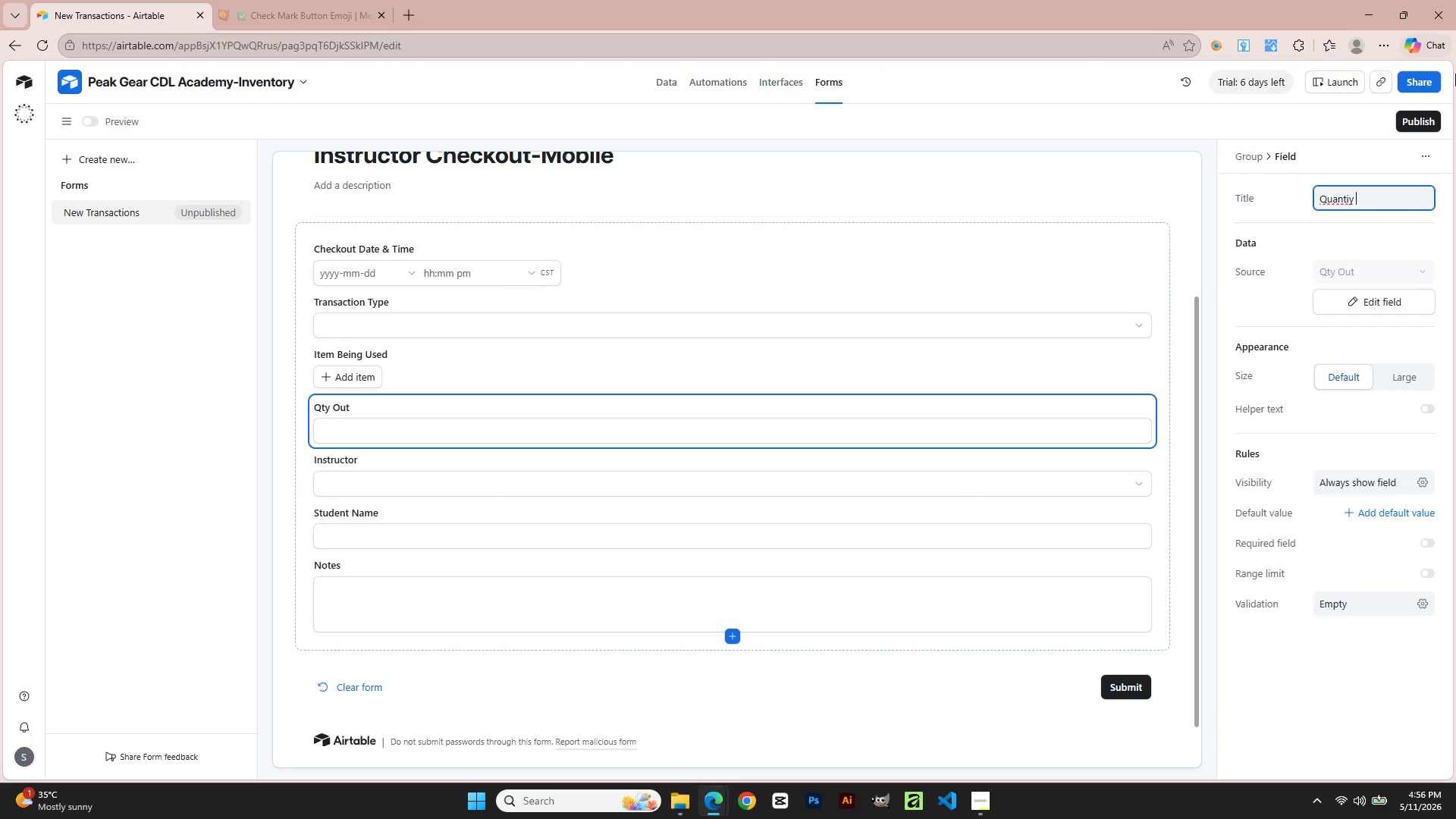 
key(Backspace)
key(Backspace)
type(ty Issued)
 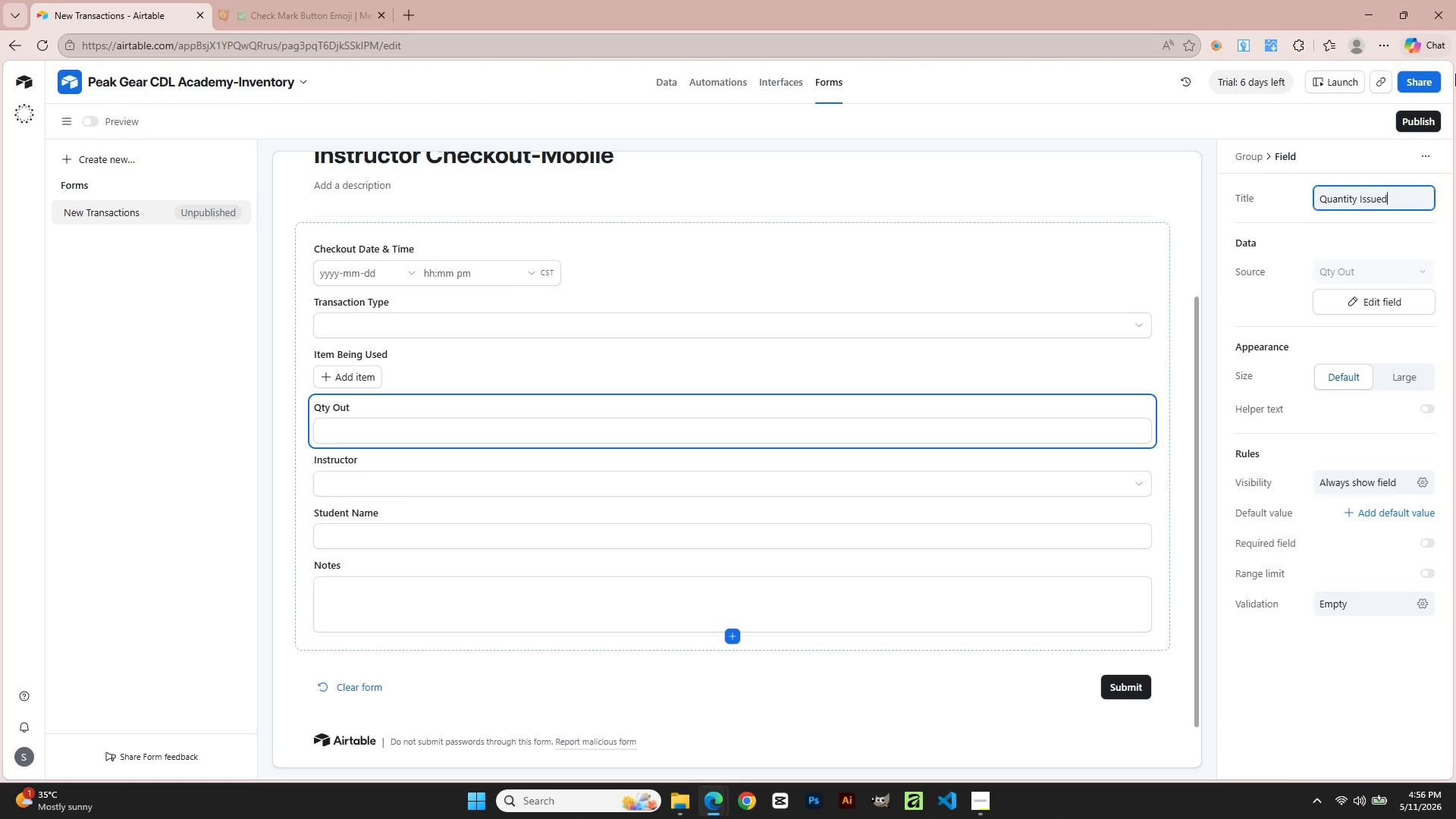 
wait(11.74)
 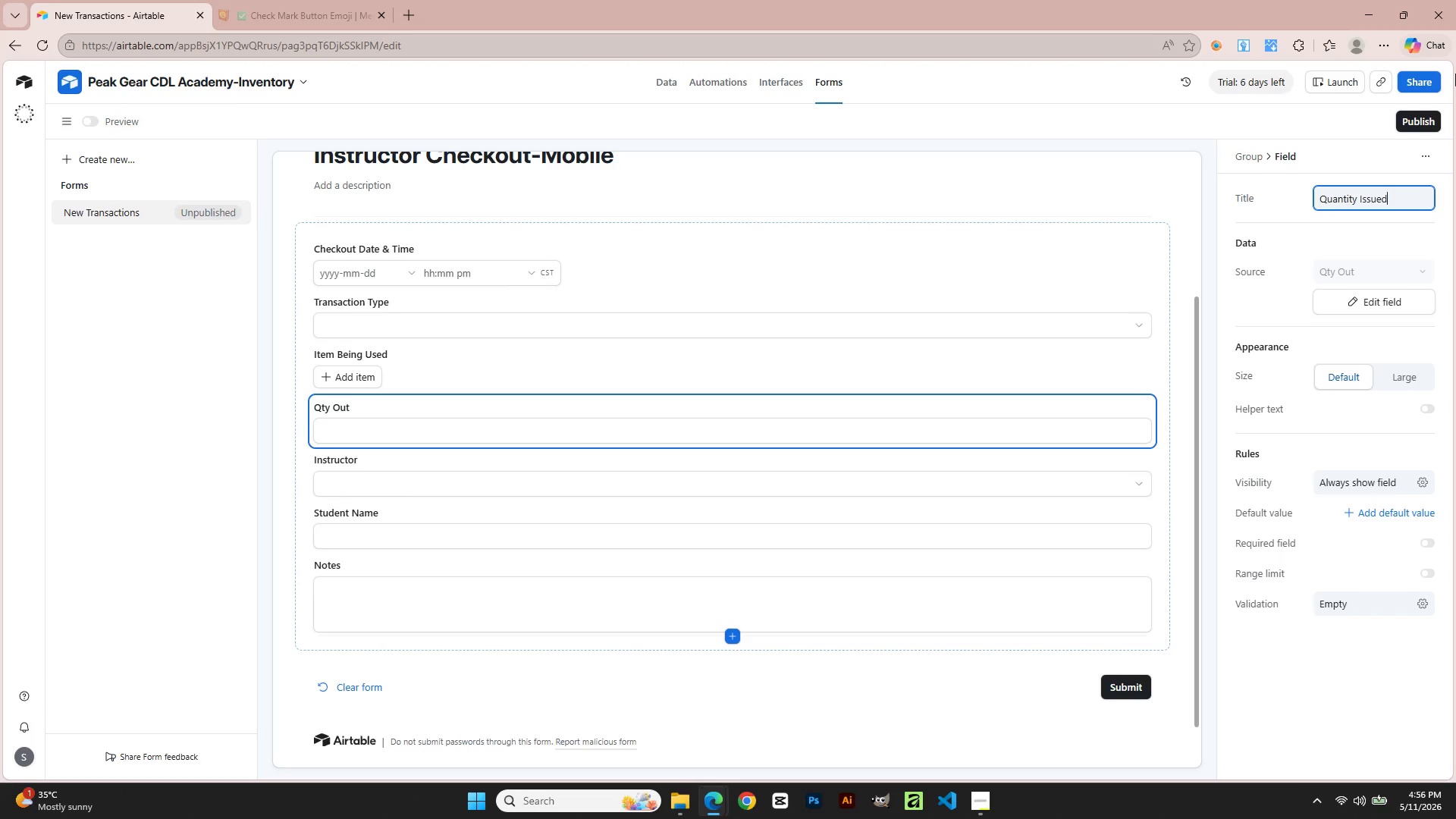 
left_click([1279, 249])
 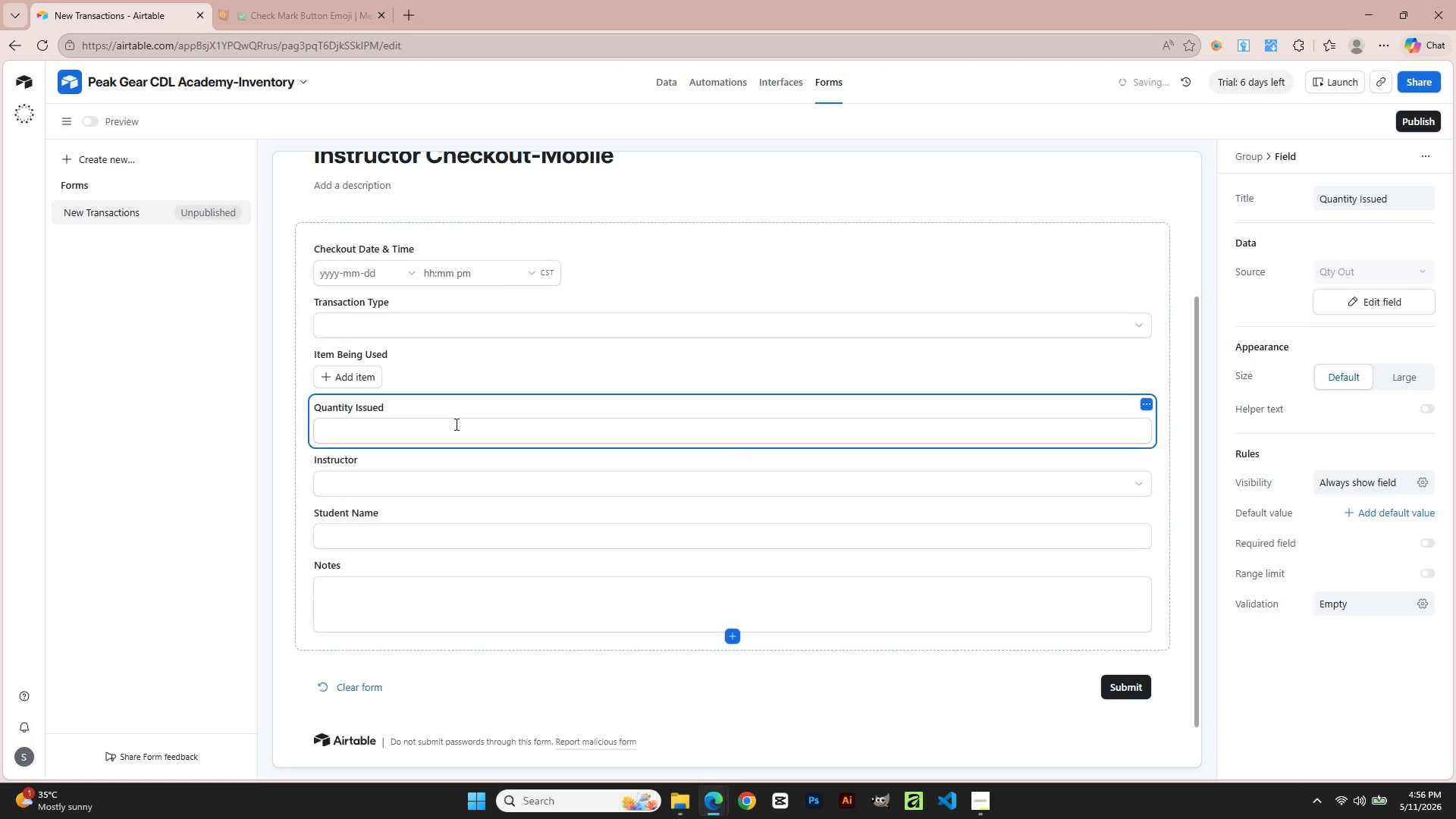 
left_click([455, 424])
 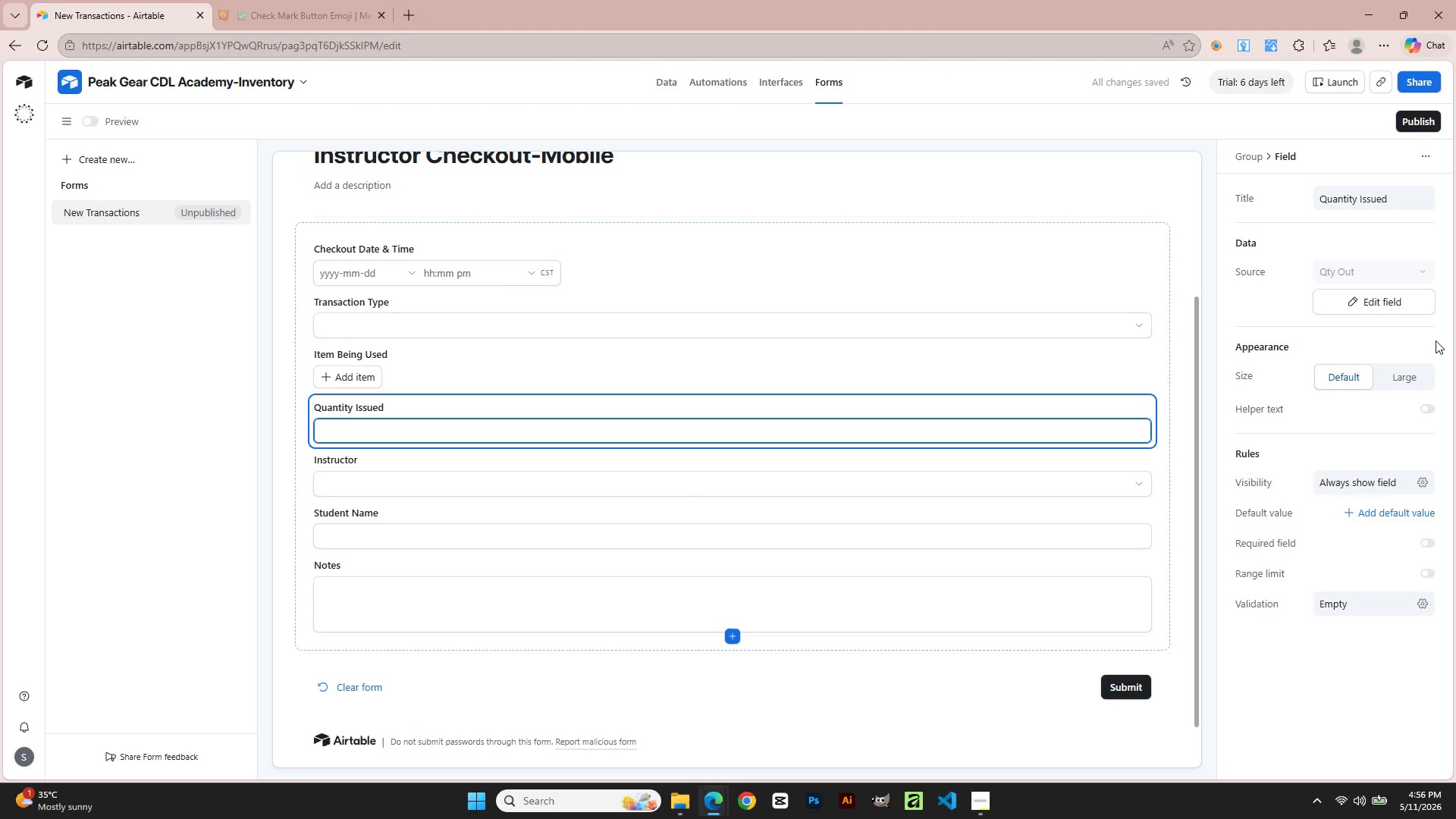 
left_click([1332, 274])
 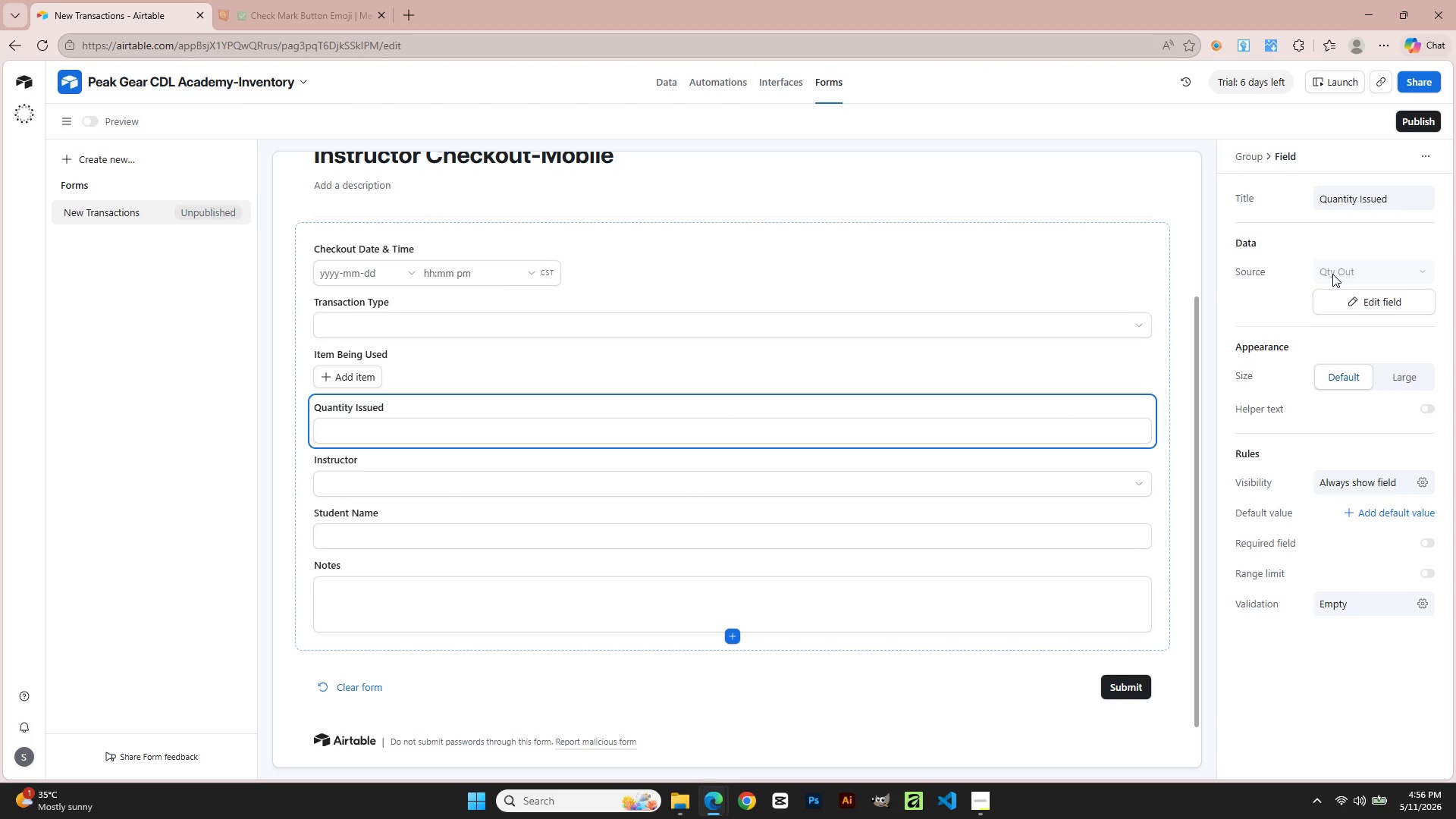 
left_click([1332, 274])
 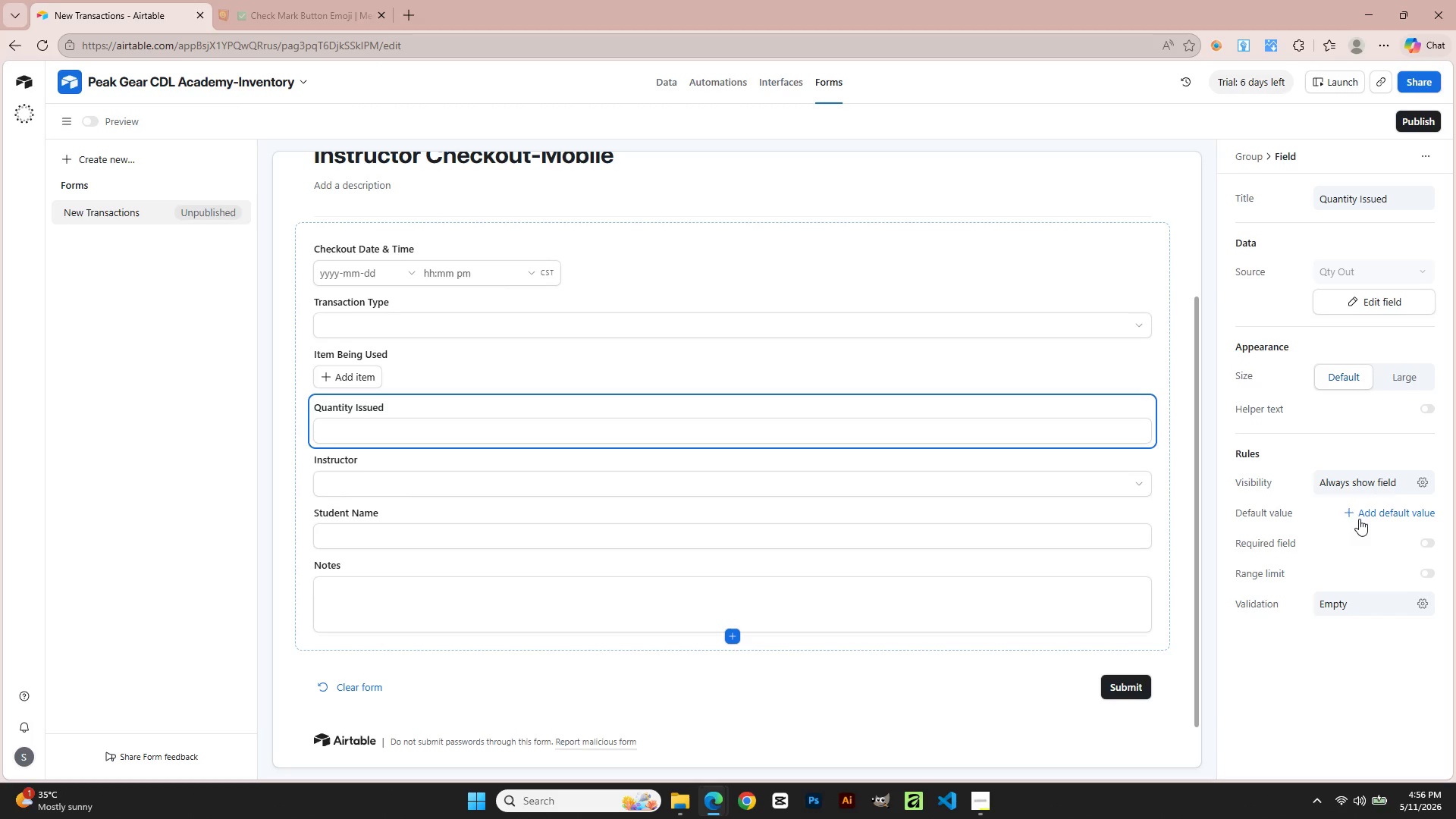 
wait(5.08)
 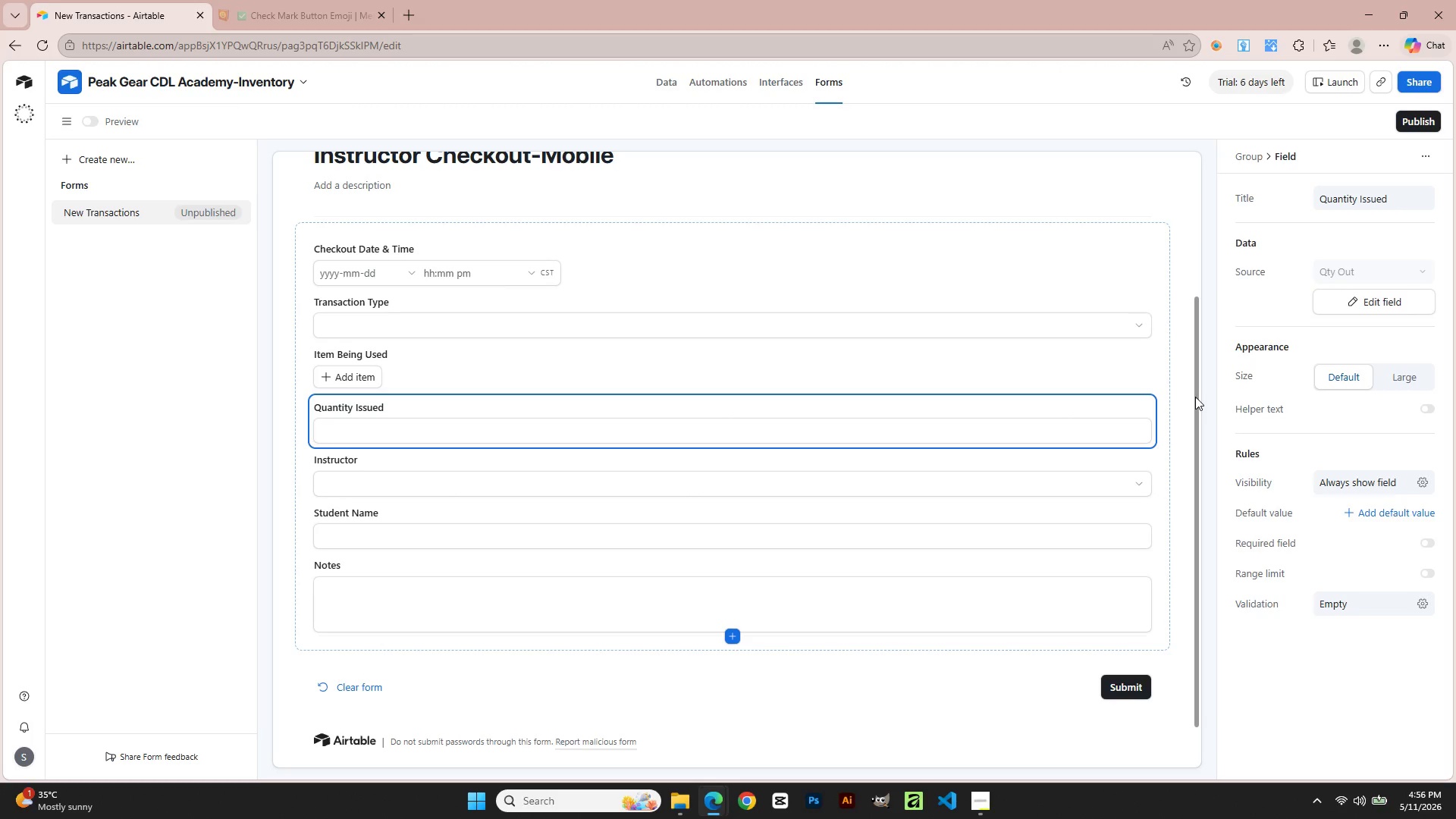 
left_click([514, 416])
 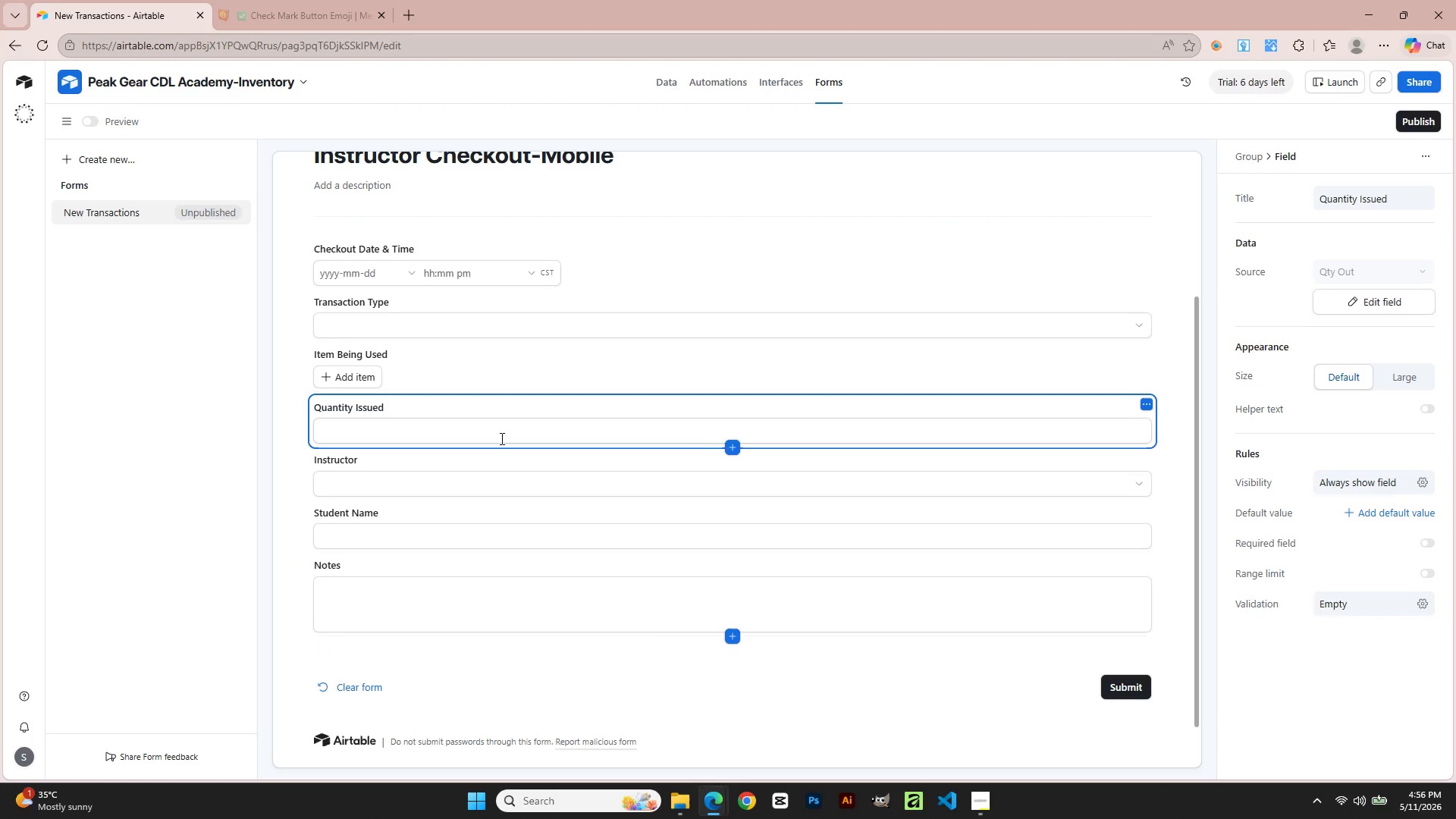 
type(ee)
 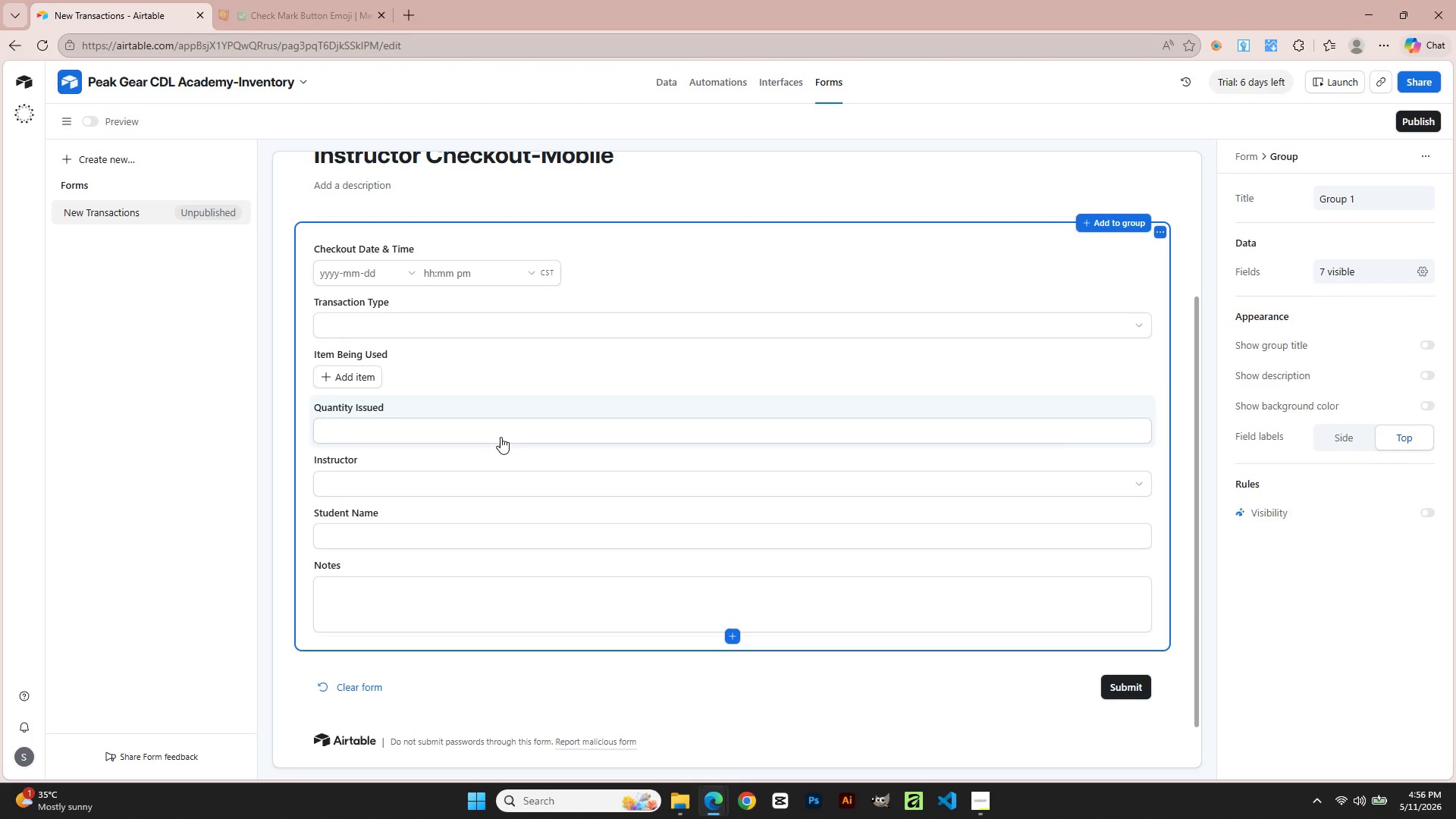 
hold_key(key=R, duration=10.86)
 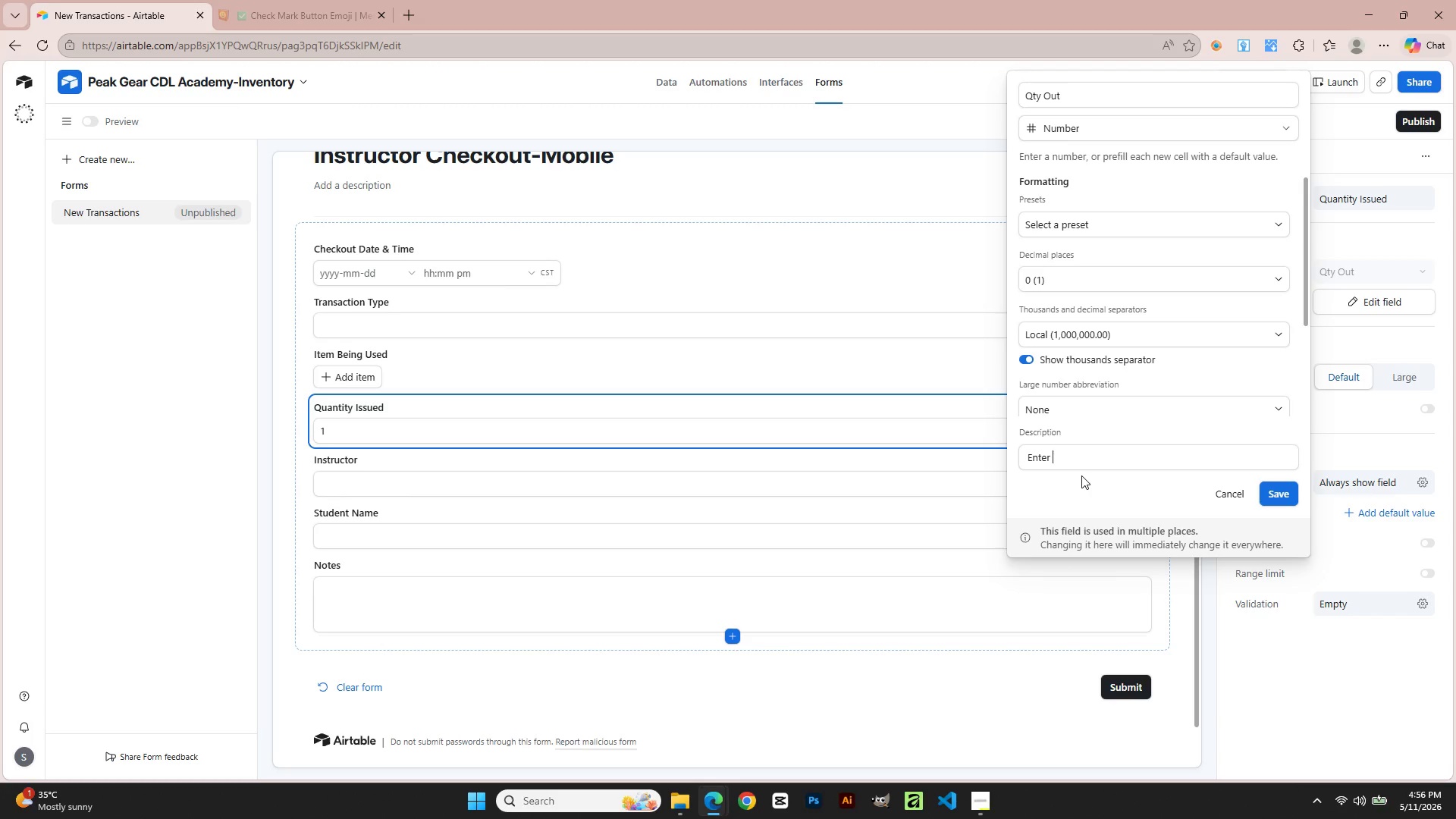 
double_click([500, 435])
 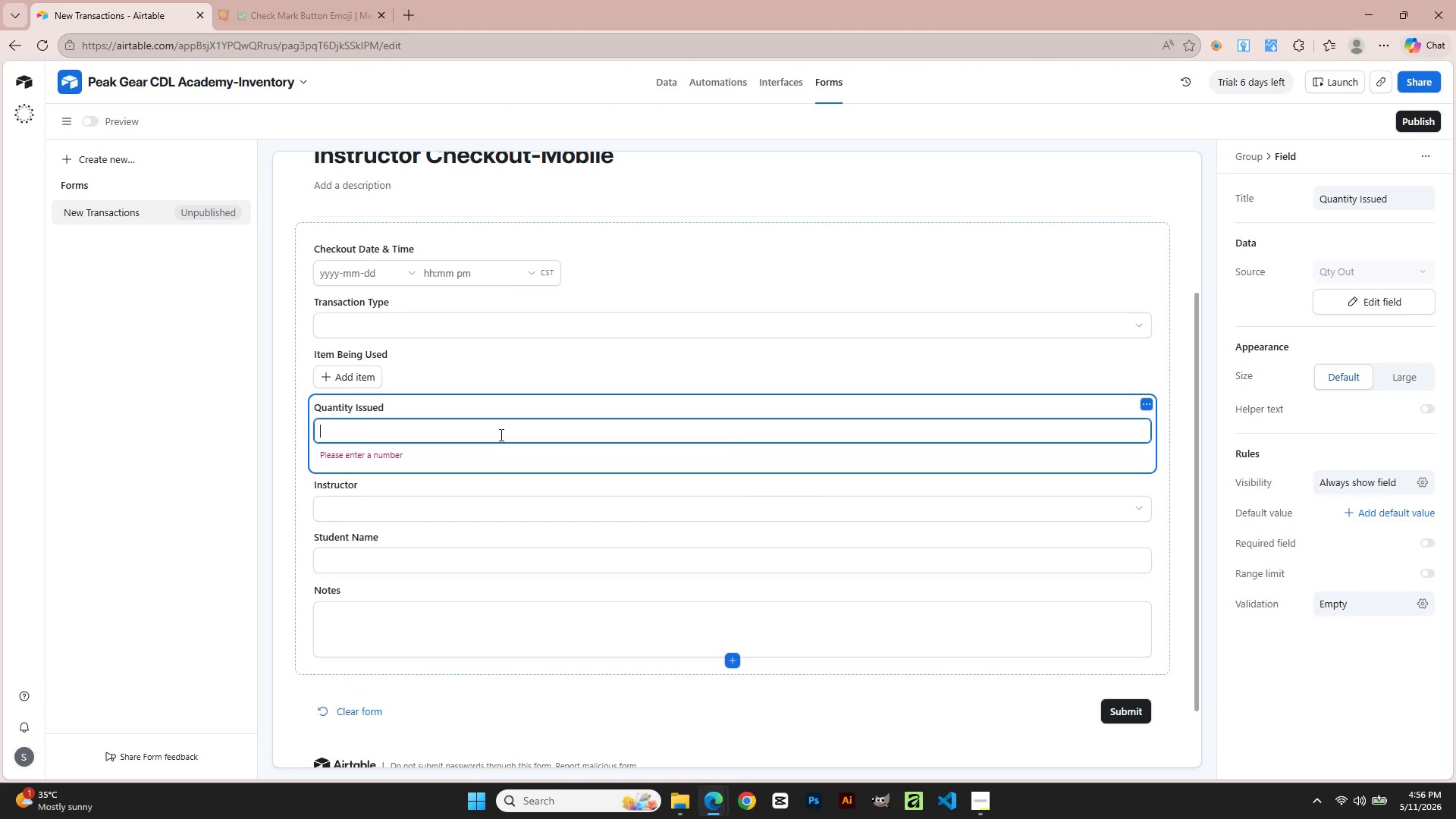 
type(eee)
key(Backspace)
type(1)
 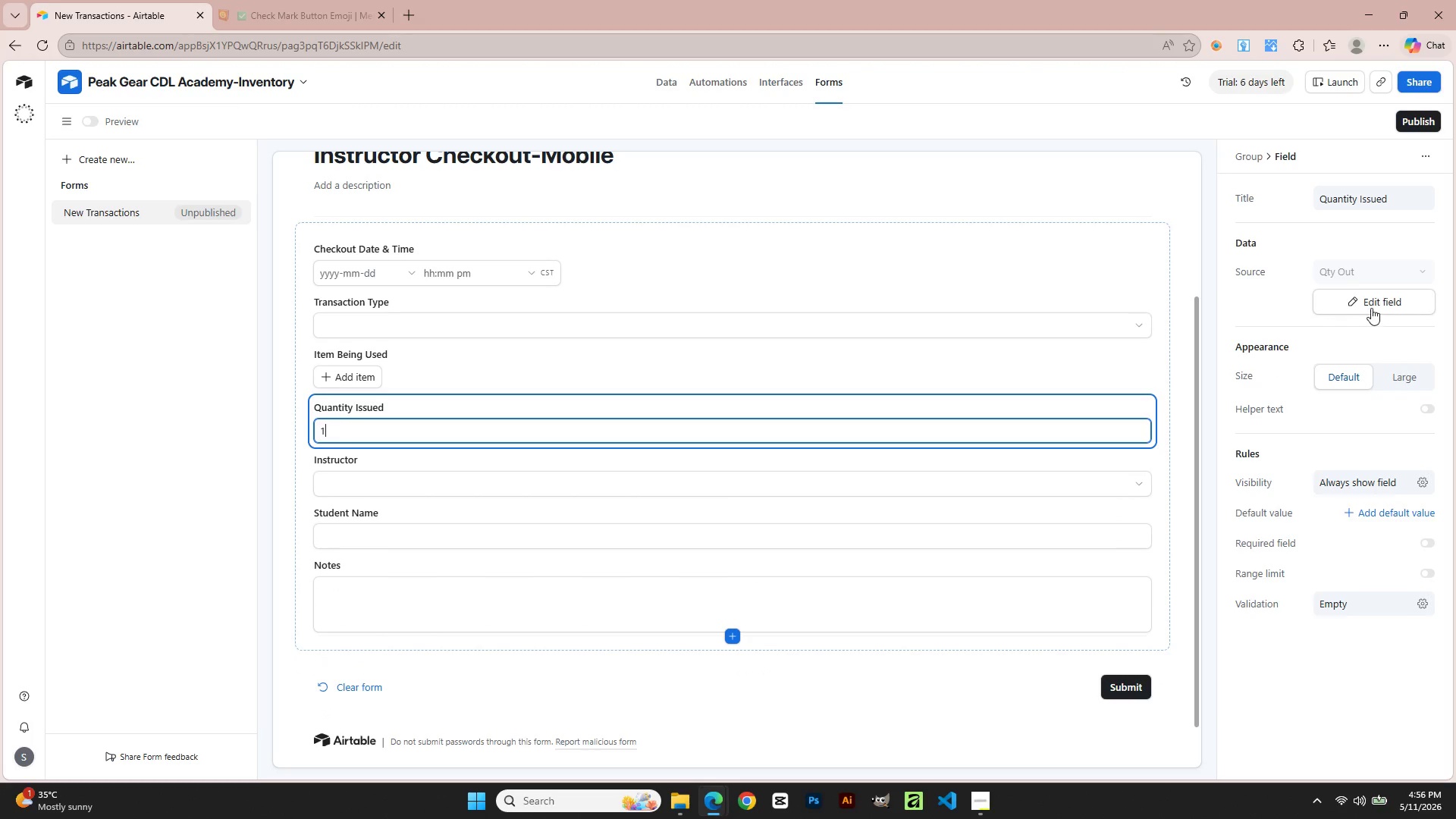 
left_click([1366, 300])
 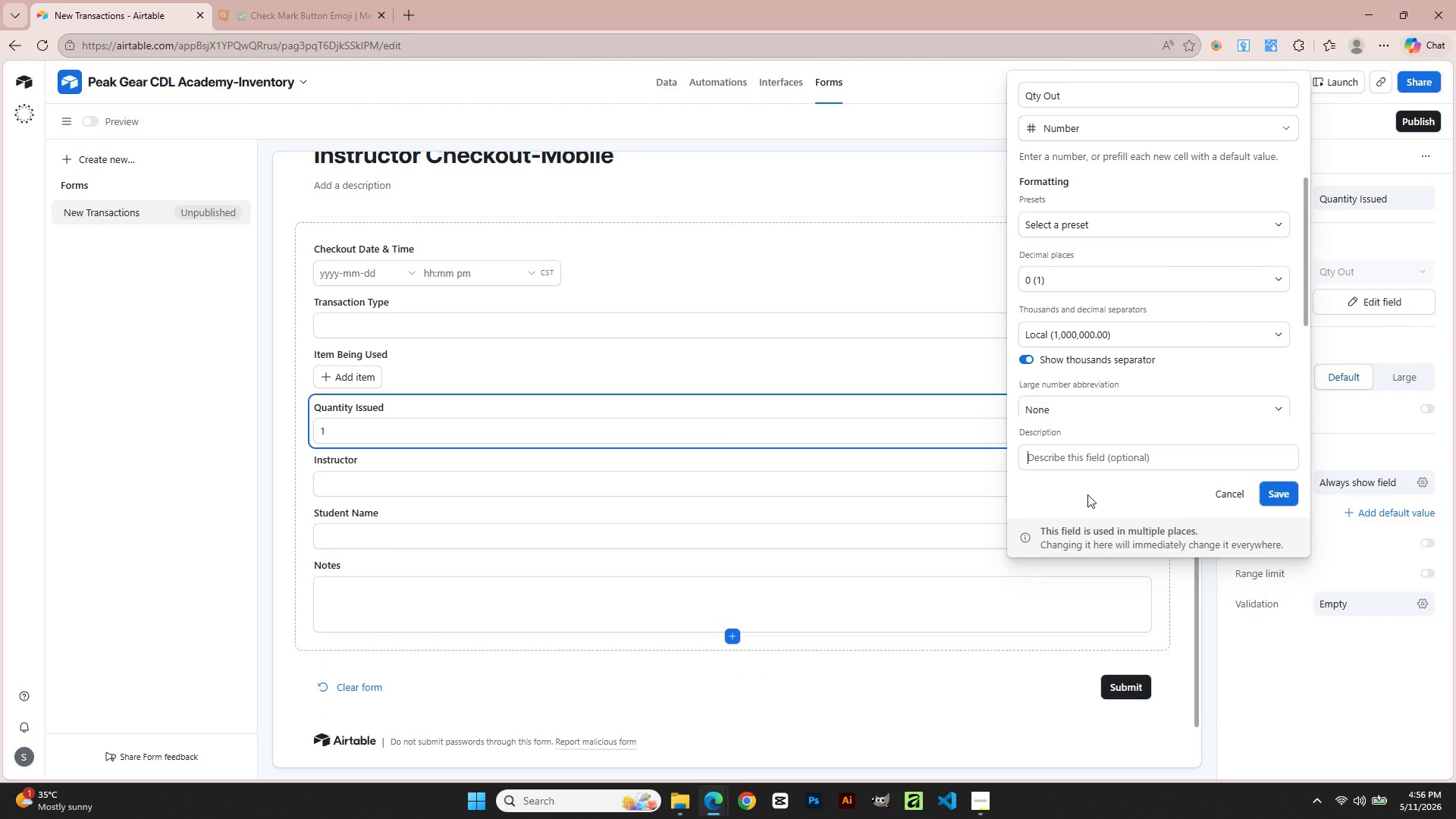 
type(W)
key(Backspace)
type(Ente 1 for each individual item issued)
 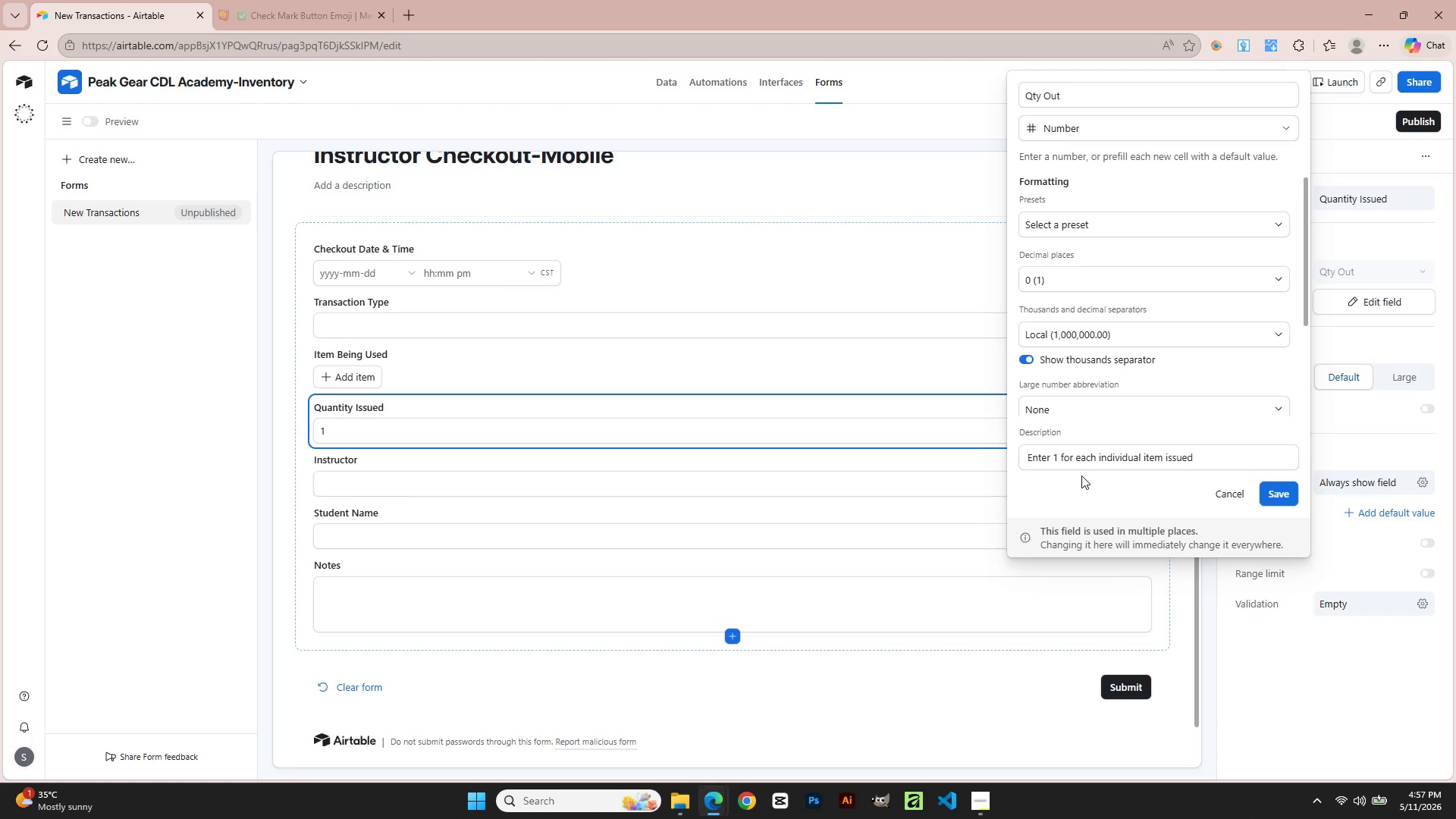 
wait(13.33)
 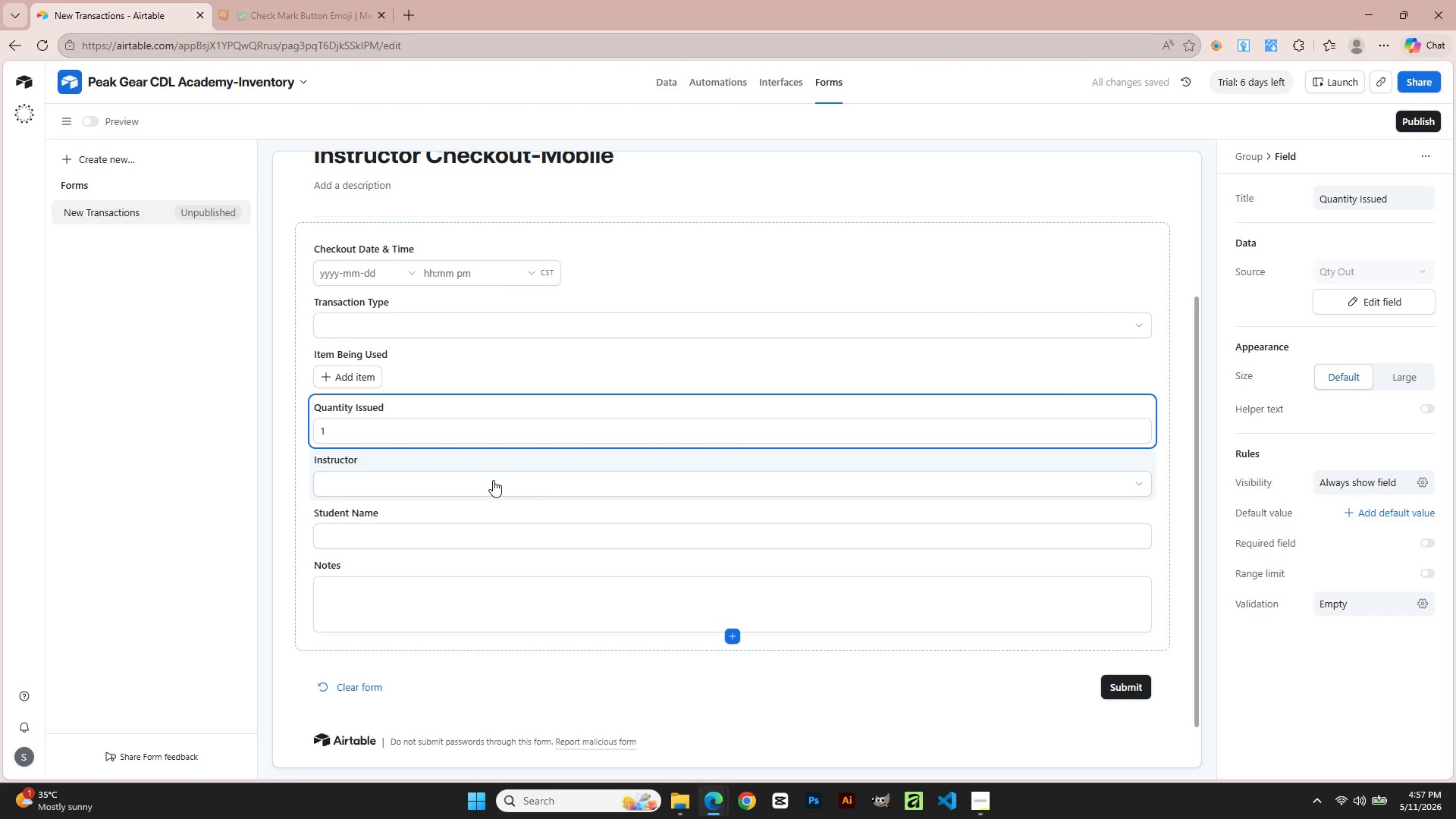 
left_click([1363, 308])
 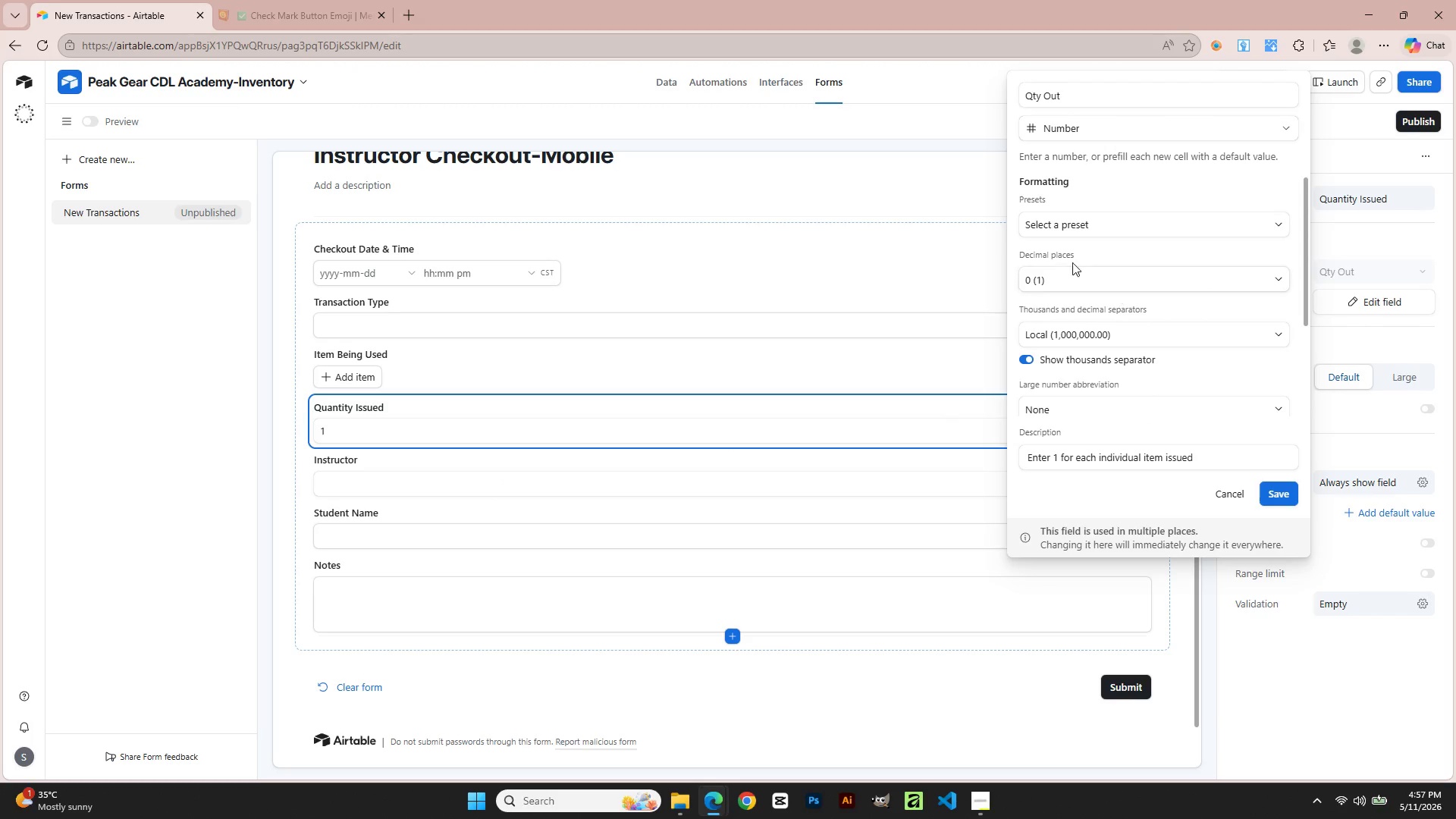 
left_click([897, 358])
 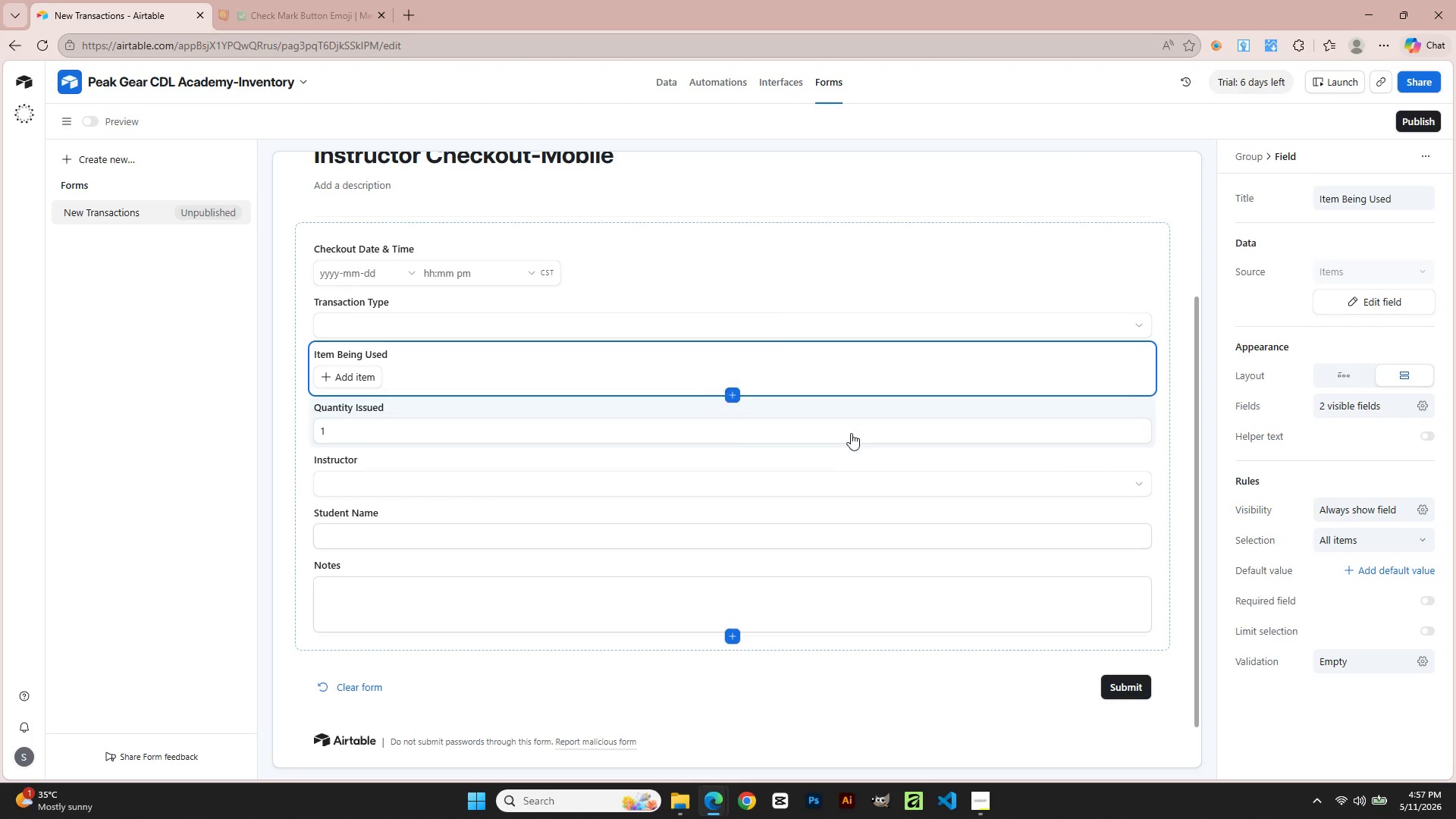 
left_click([827, 445])
 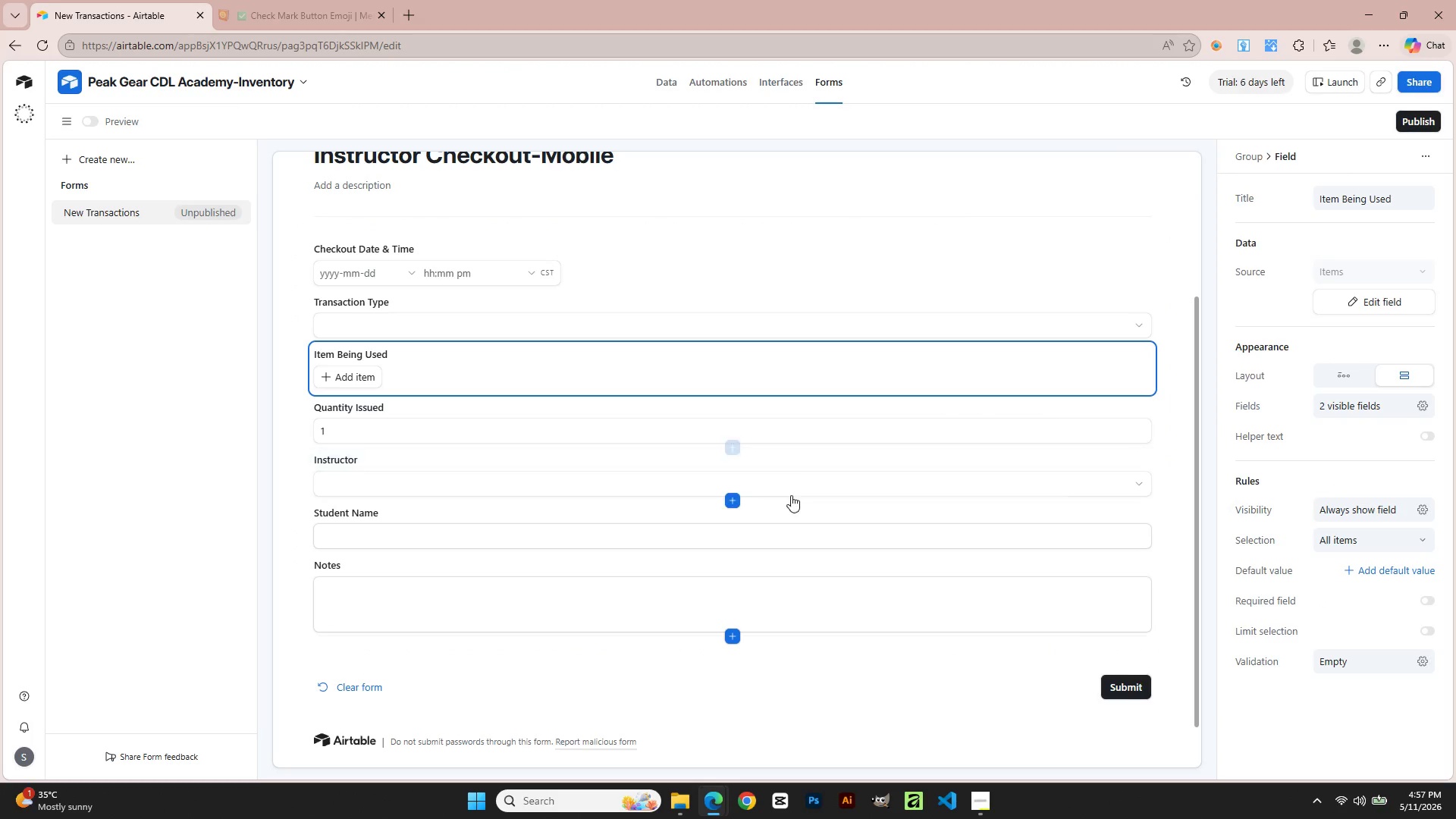 
left_click([788, 498])
 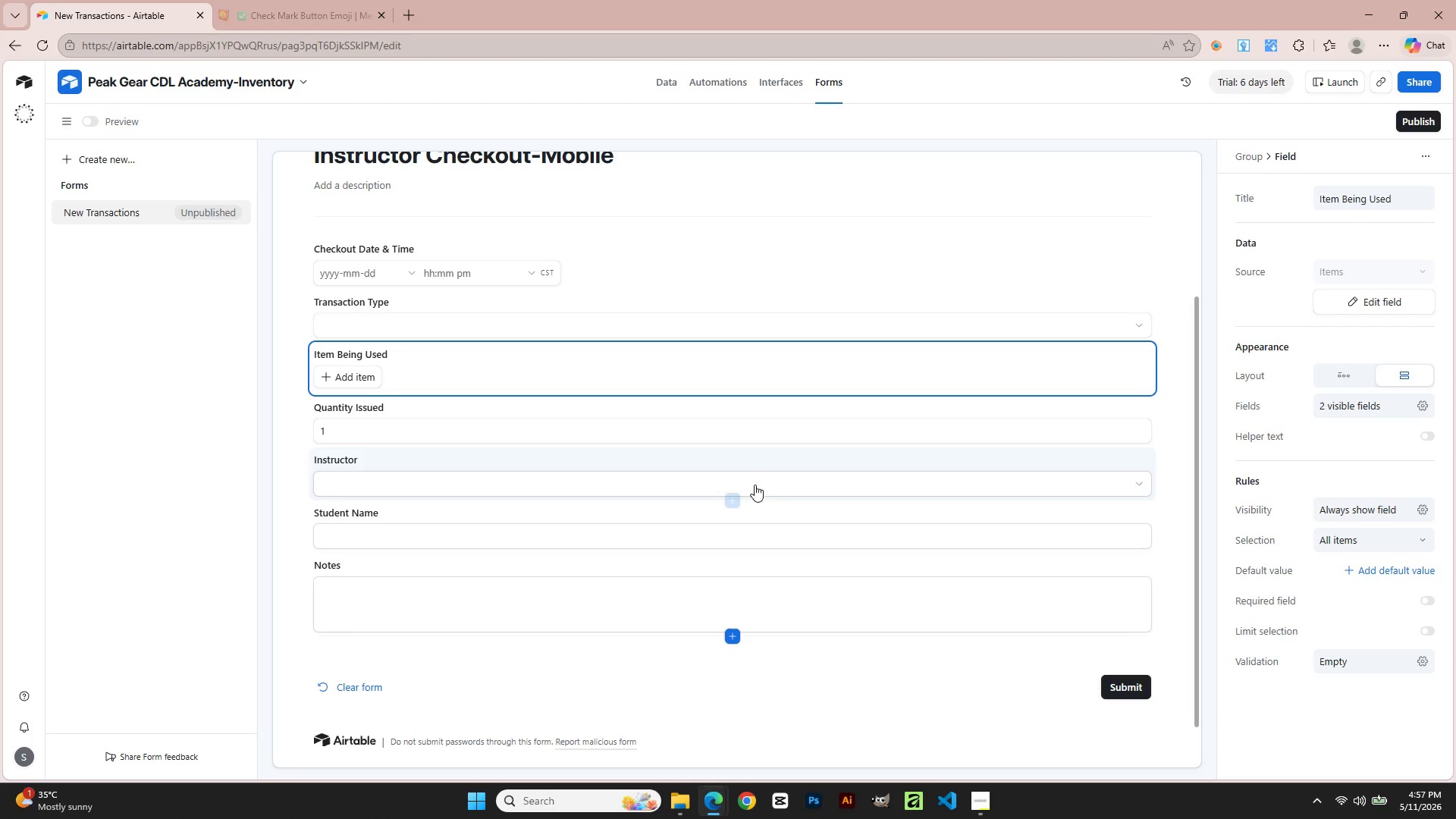 
wait(8.05)
 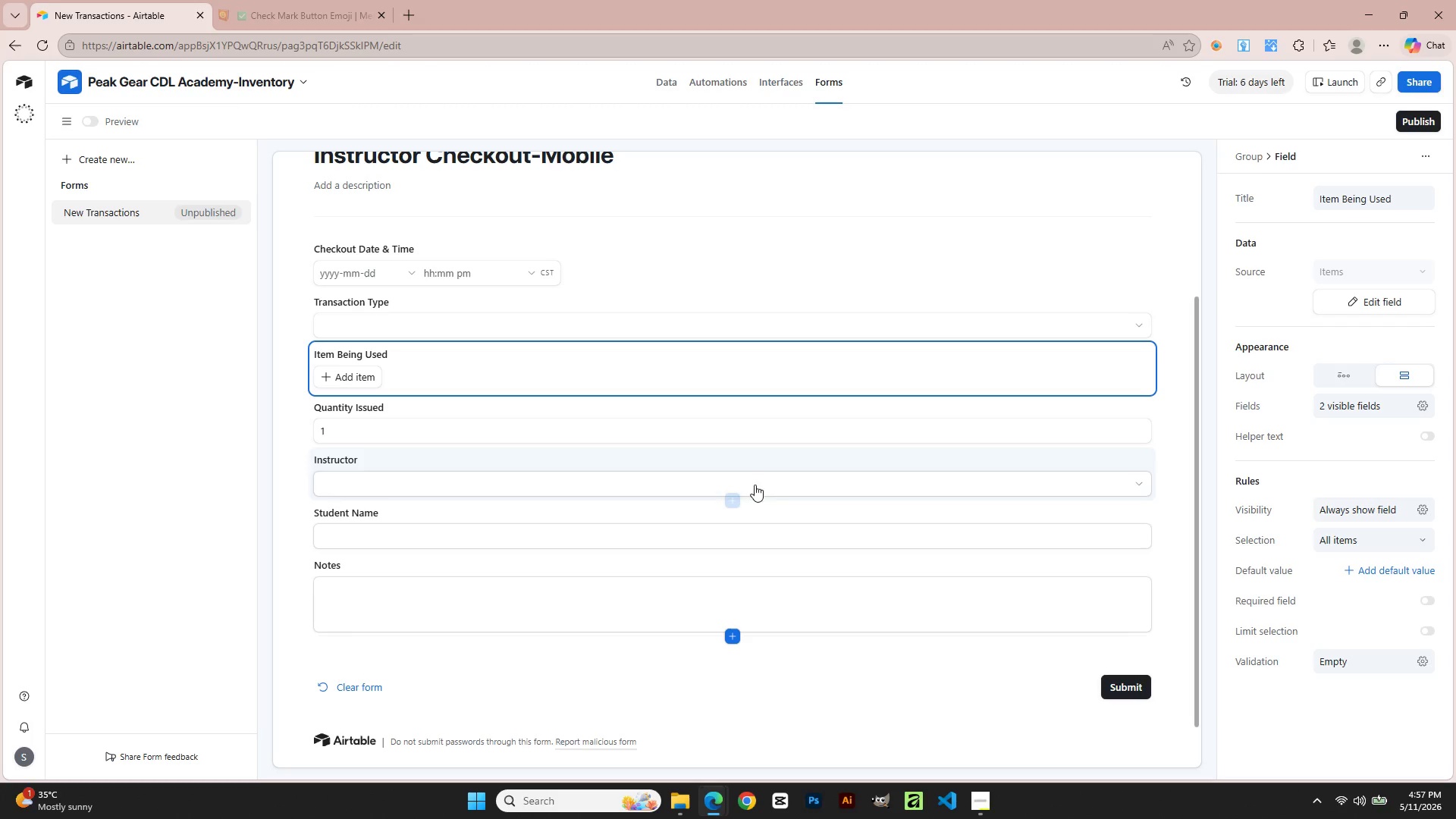 
left_click([1036, 482])
 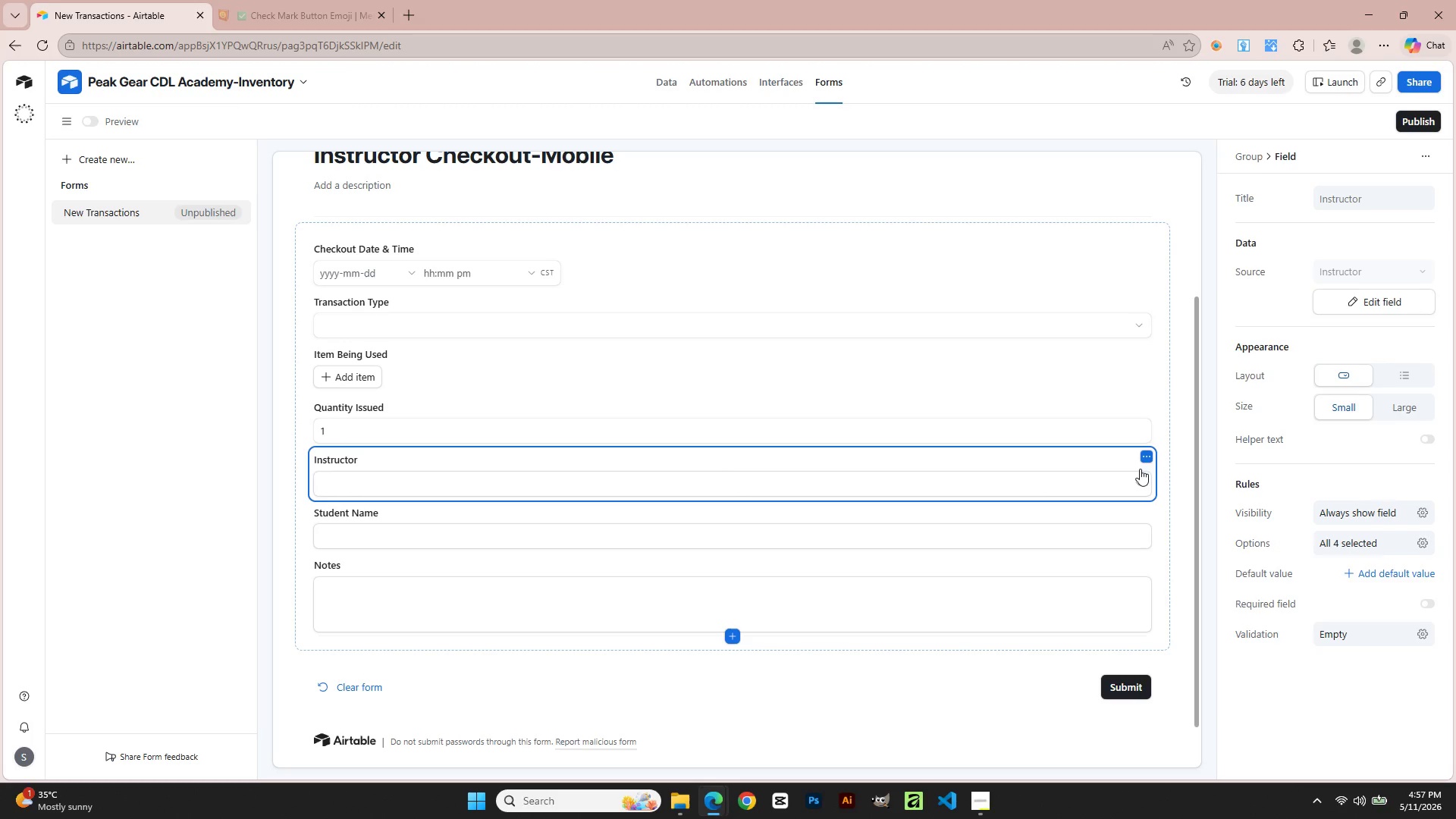 
left_click([1149, 458])
 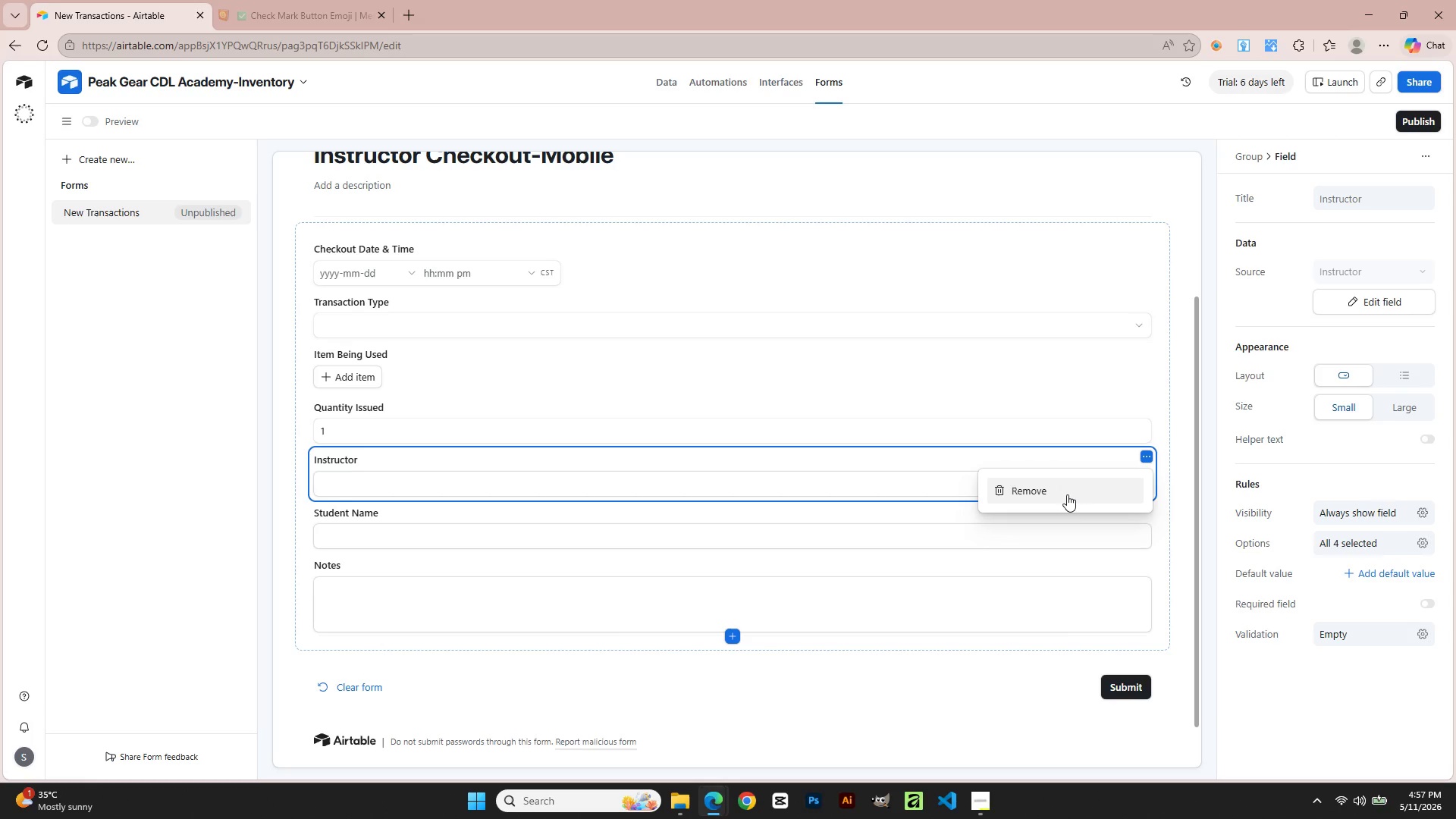 
left_click([1066, 494])
 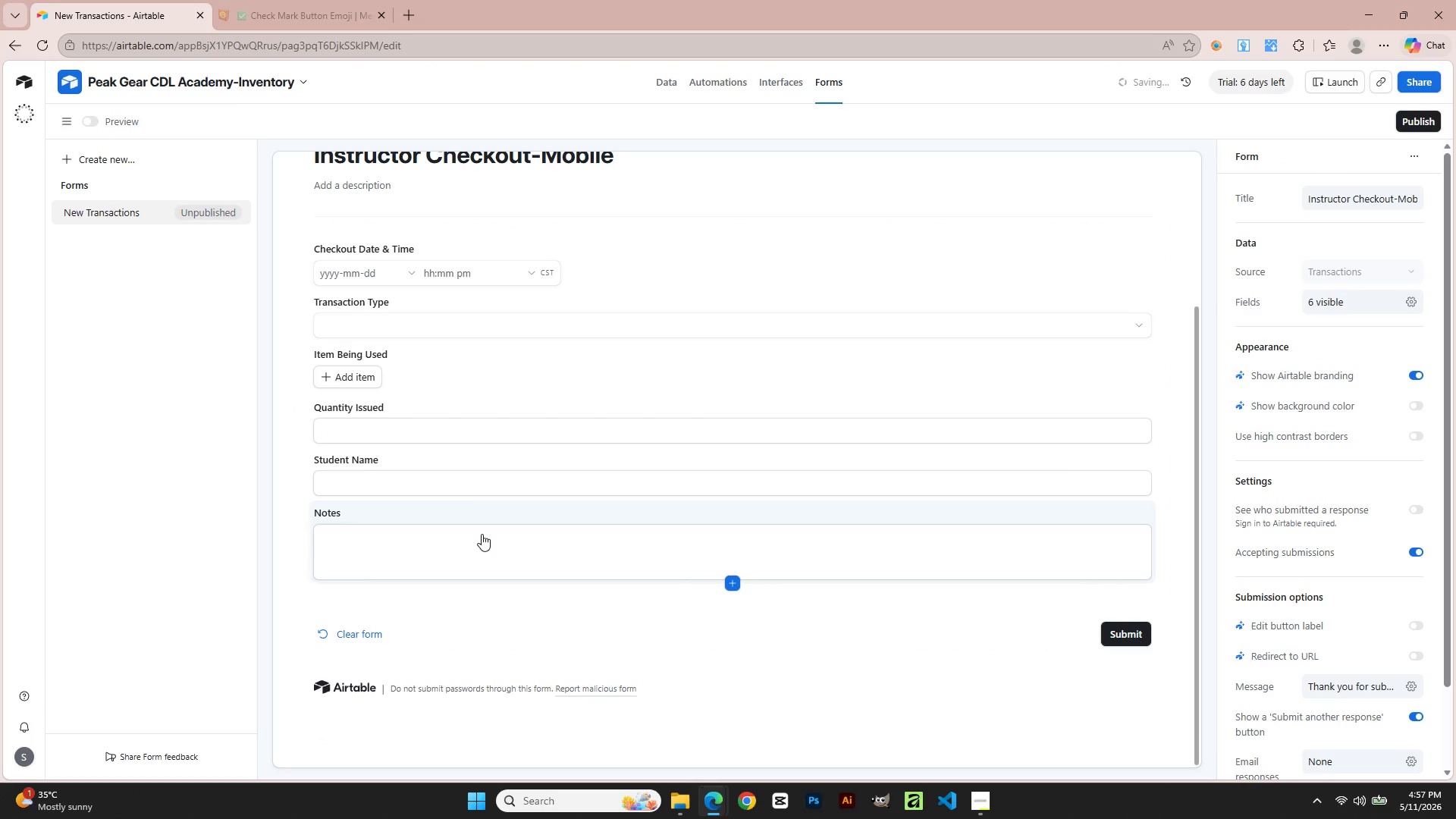 
left_click([465, 482])
 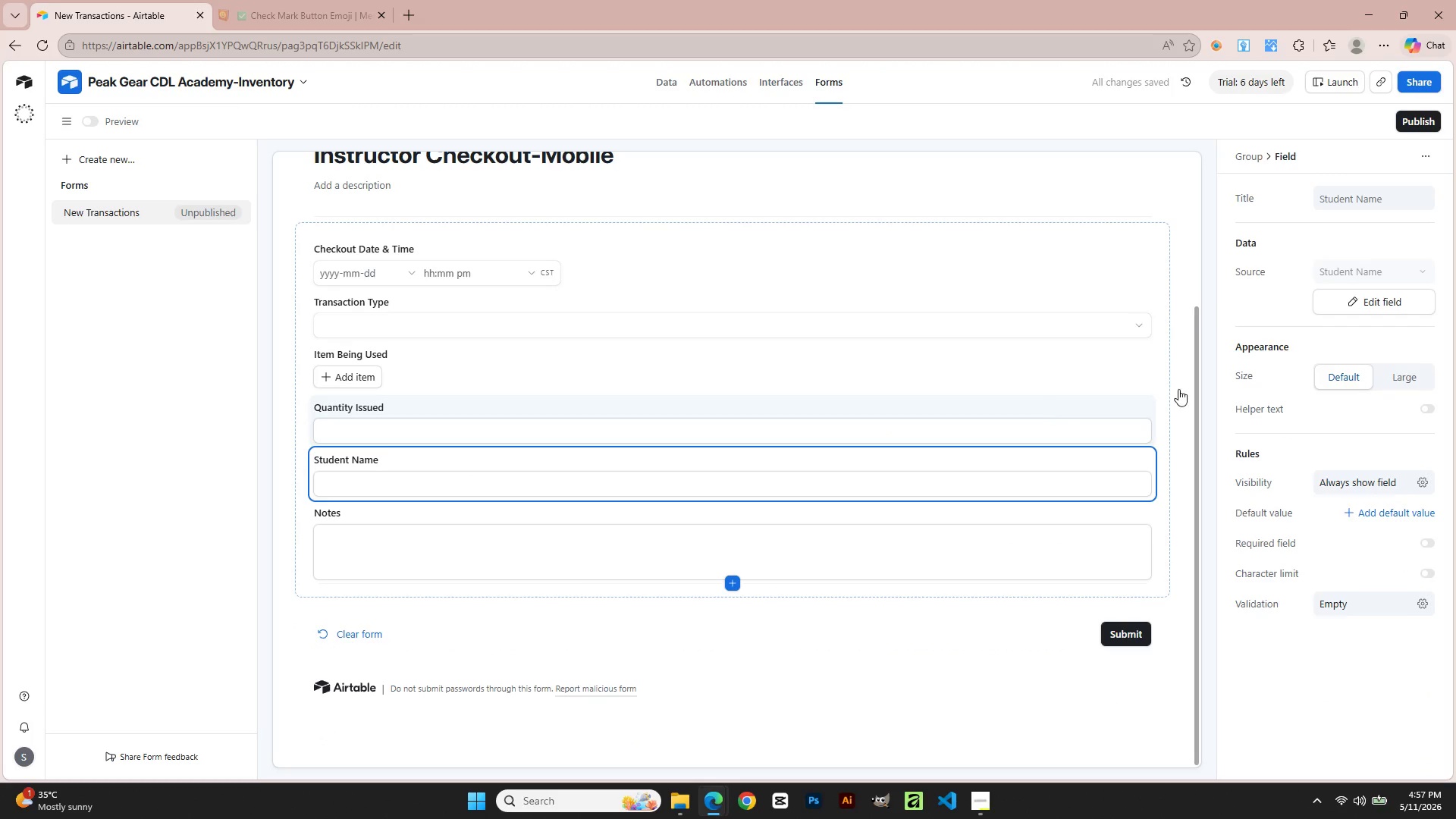 
double_click([1348, 298])
 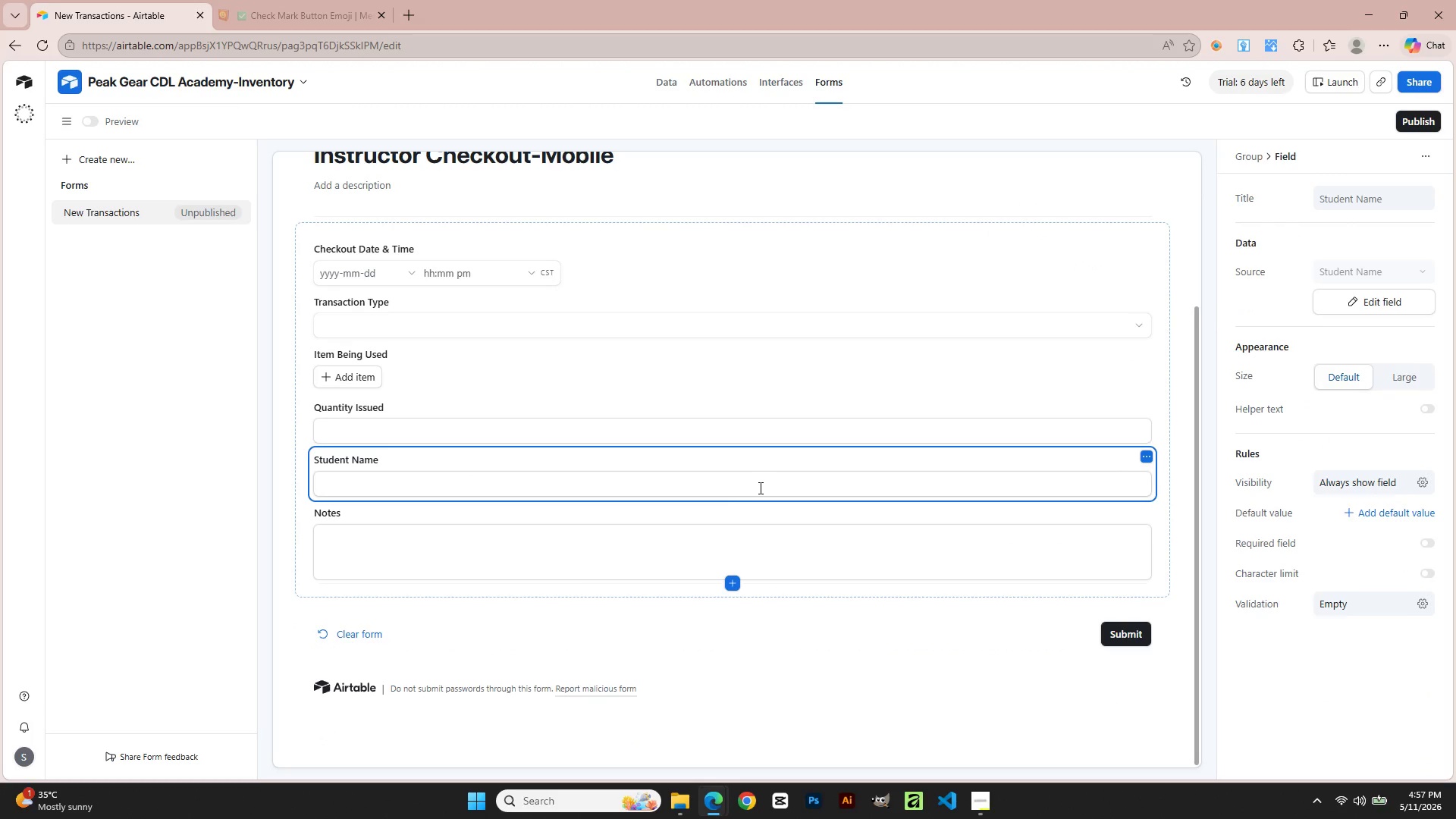 
wait(14.28)
 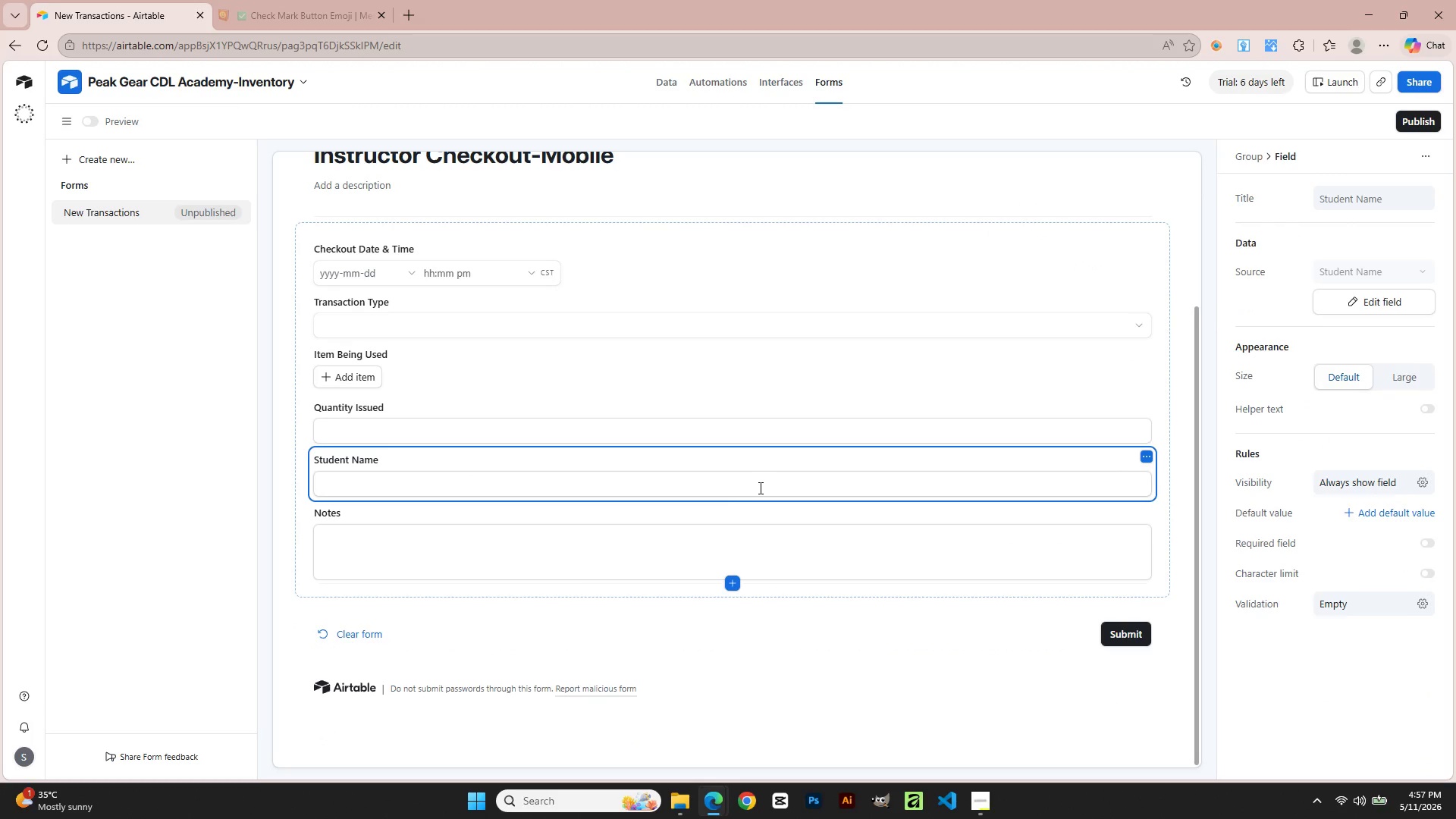 
left_click([1211, 274])
 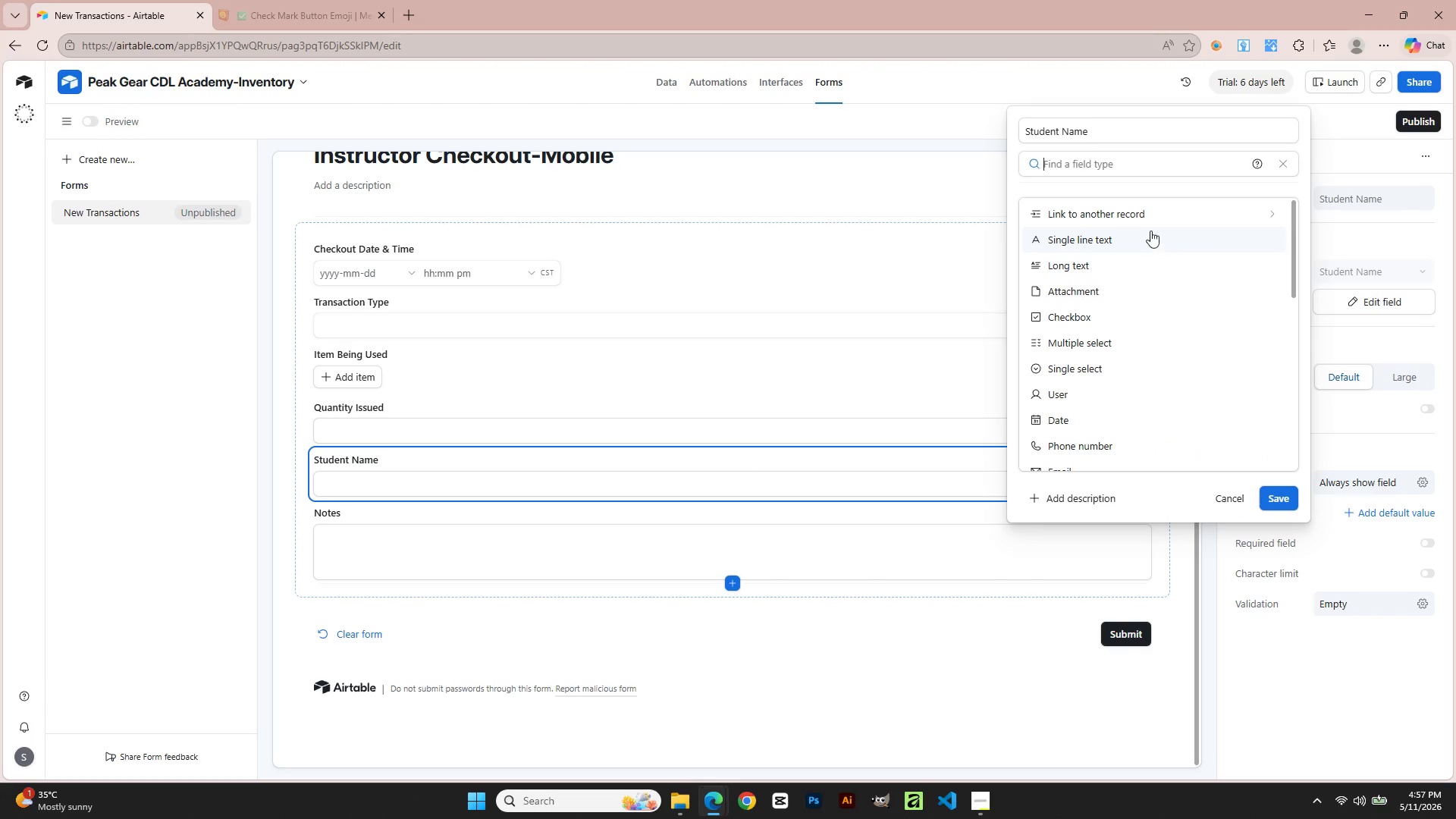 
left_click([1136, 212])
 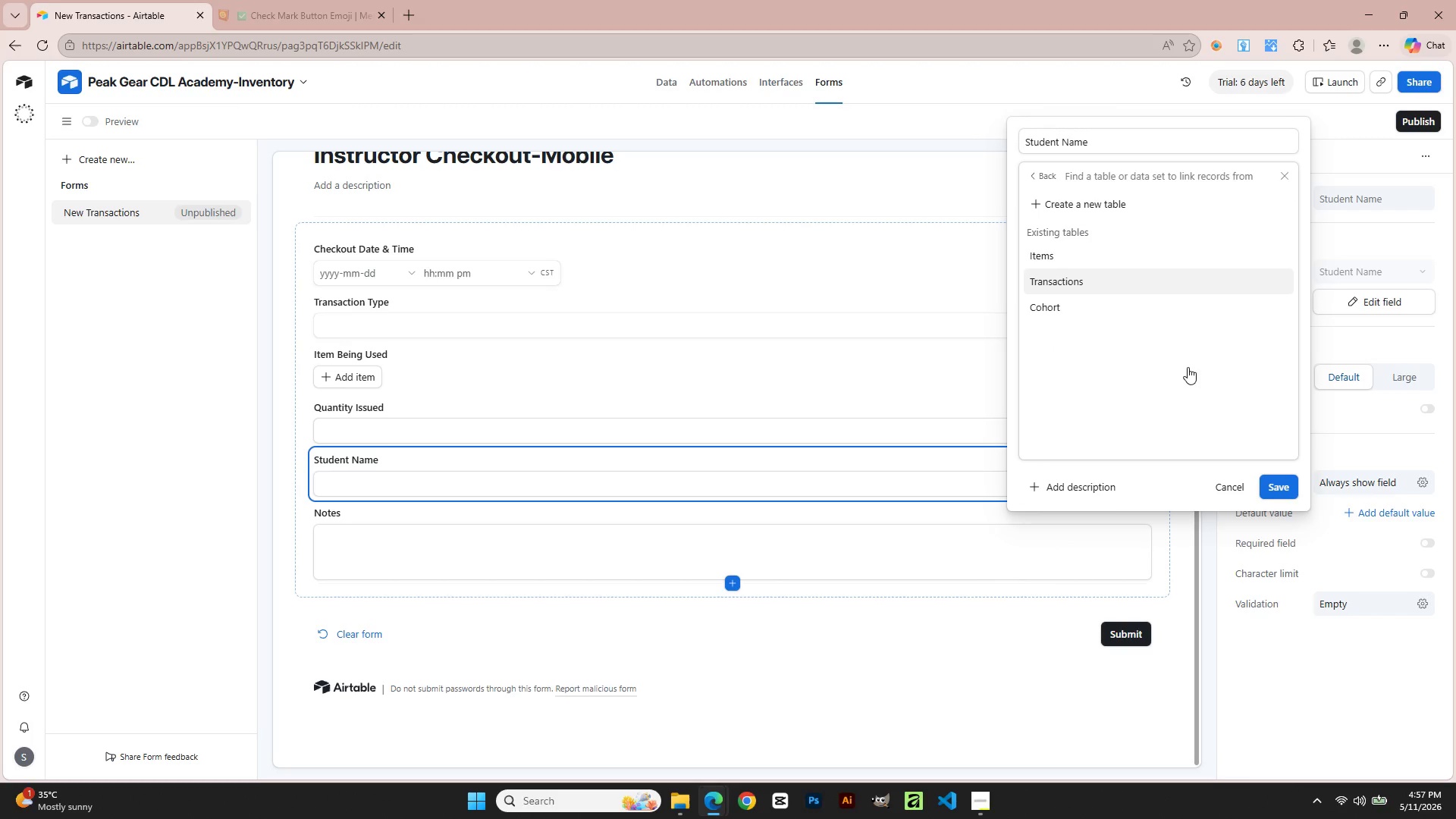 
left_click([1078, 297])
 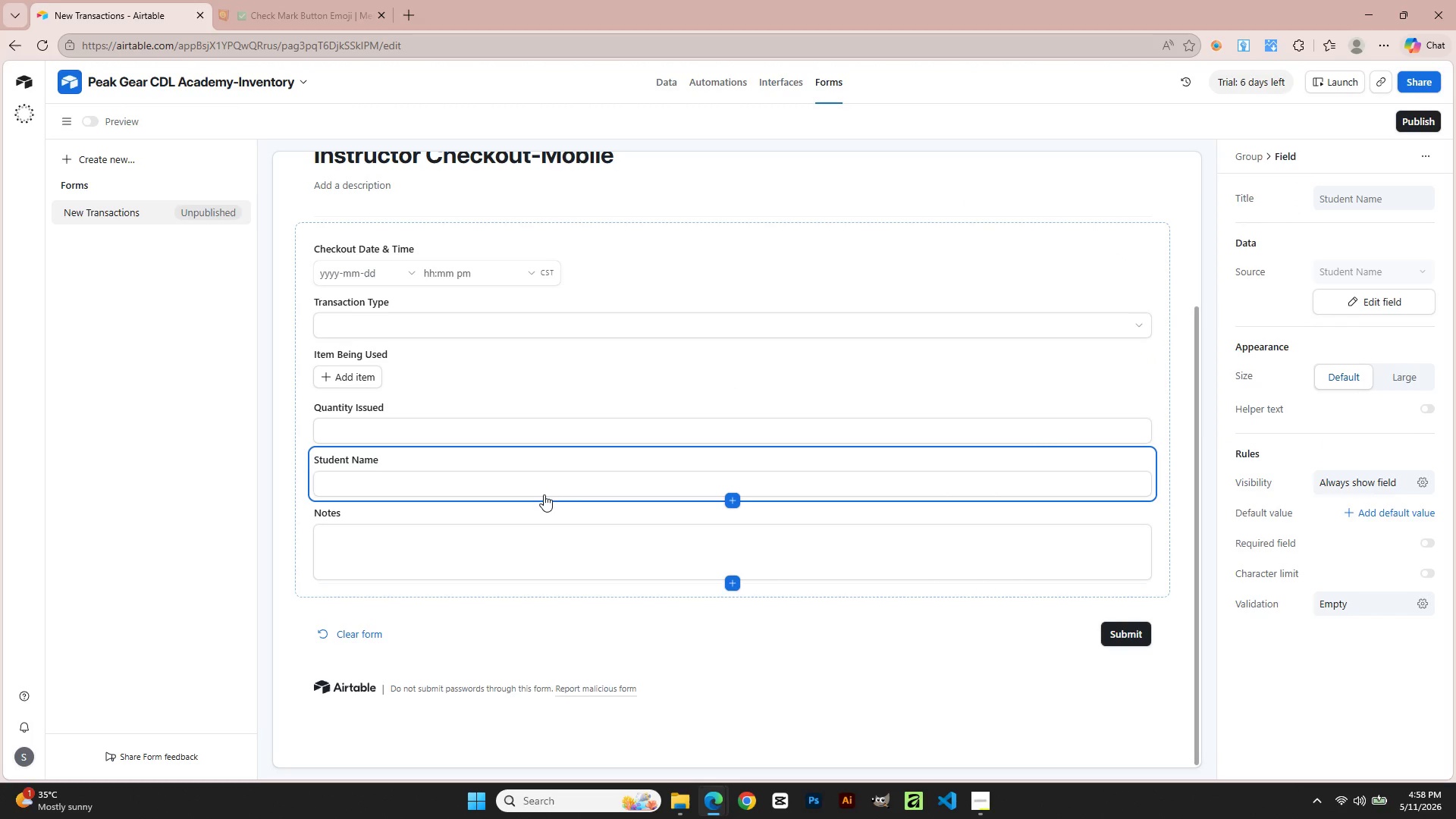 
wait(27.66)
 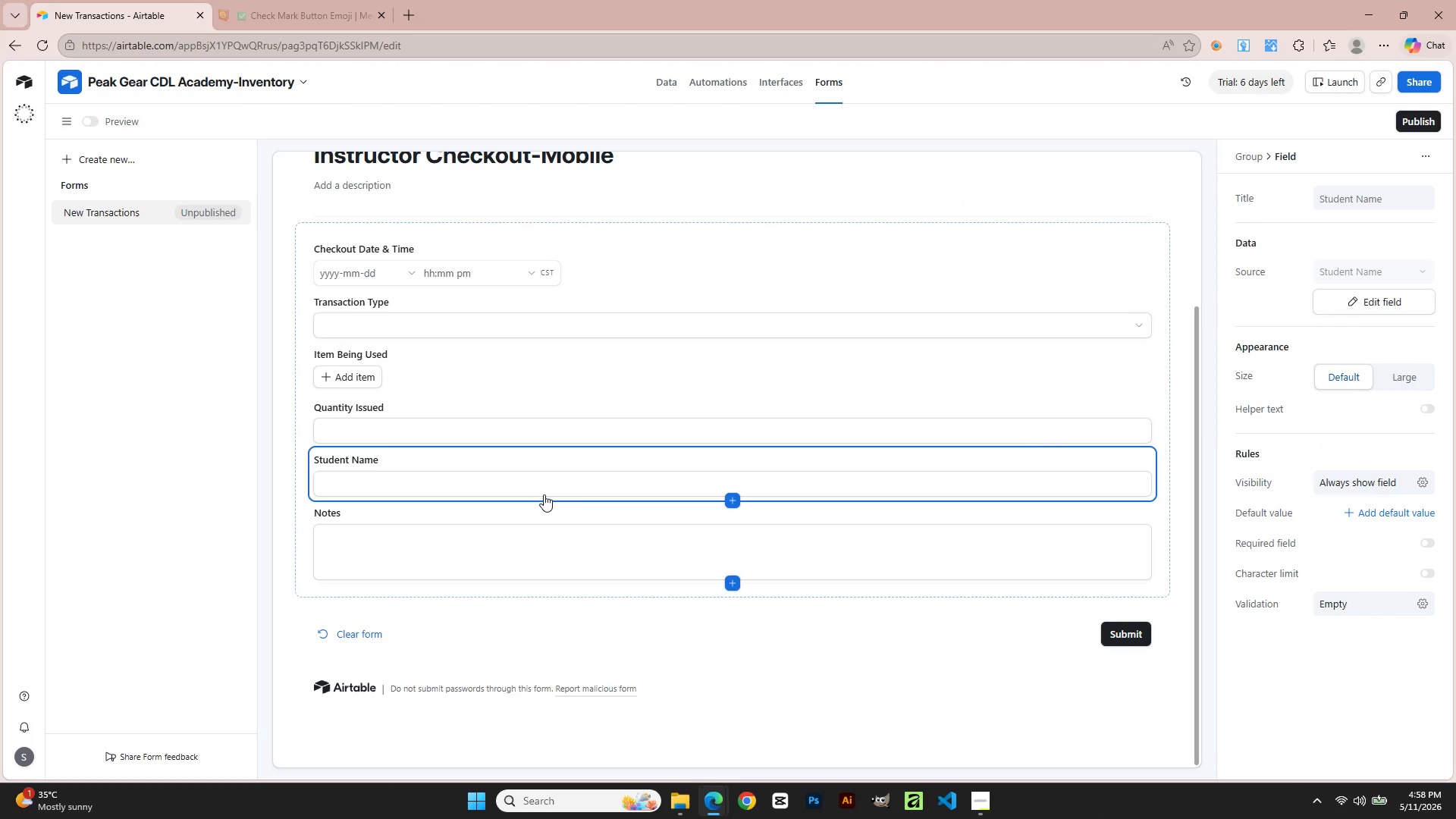 
left_click([1359, 197])
 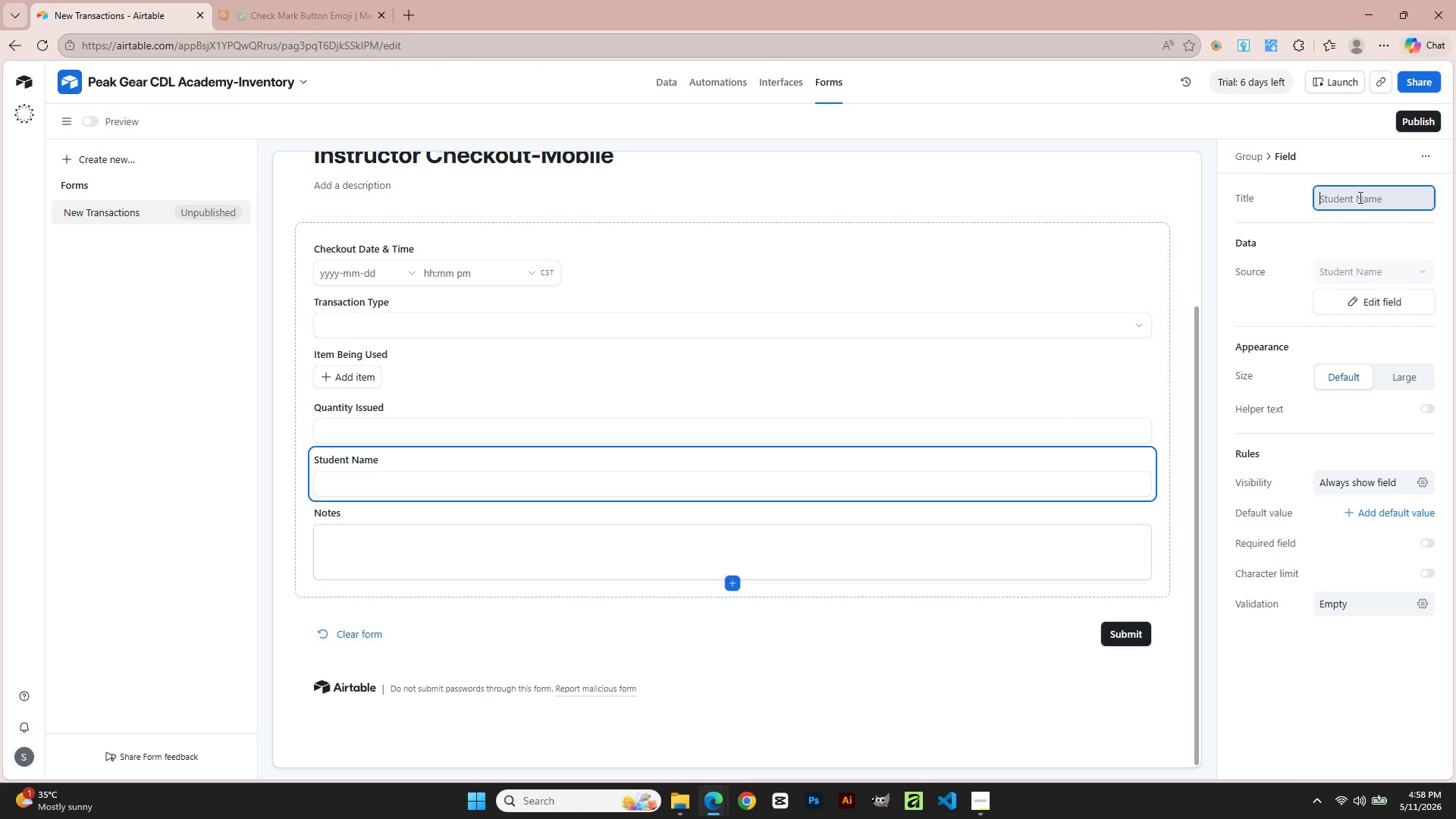 
type(Student Receiving Gear)
 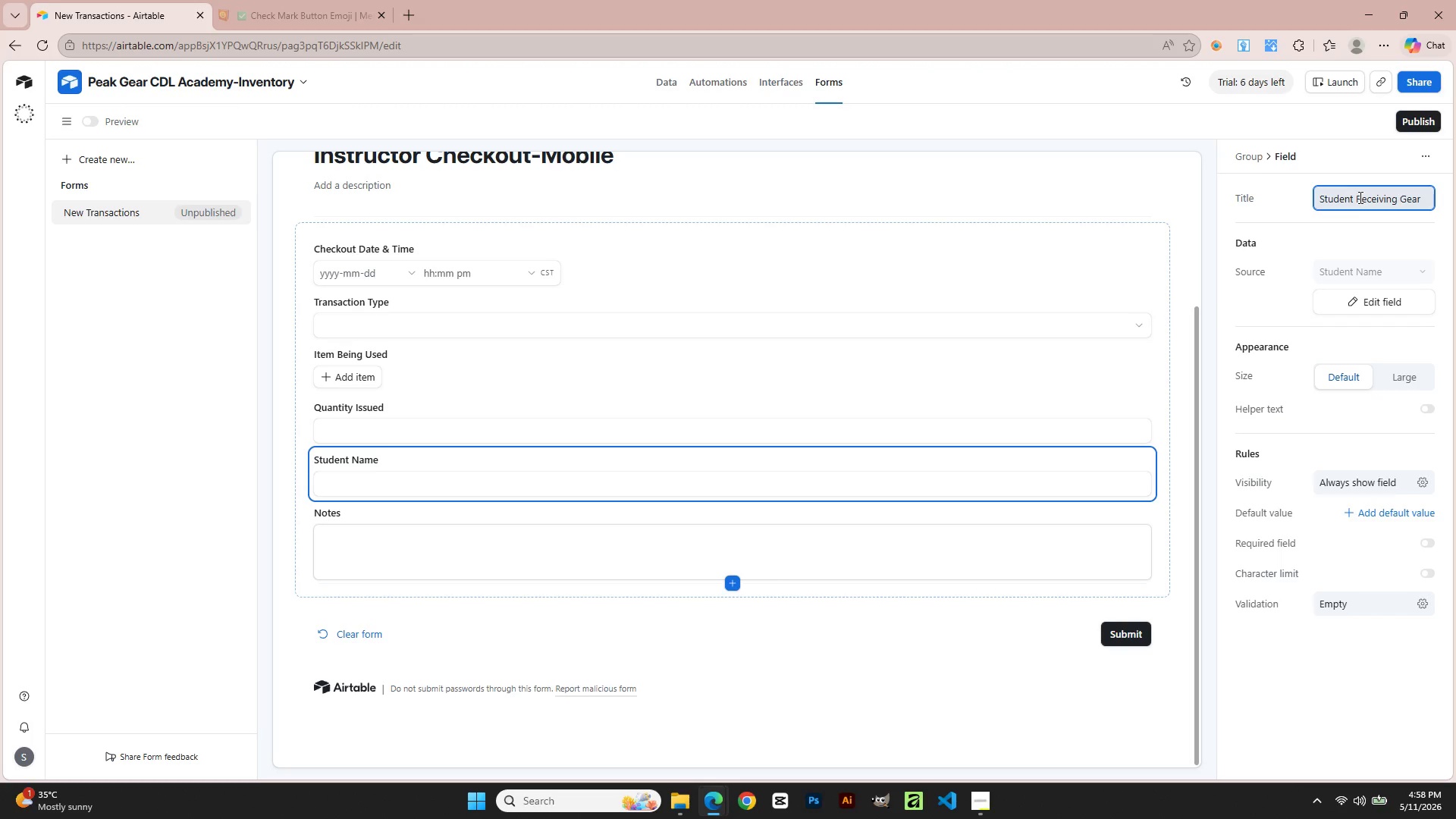 
left_click([923, 431])
 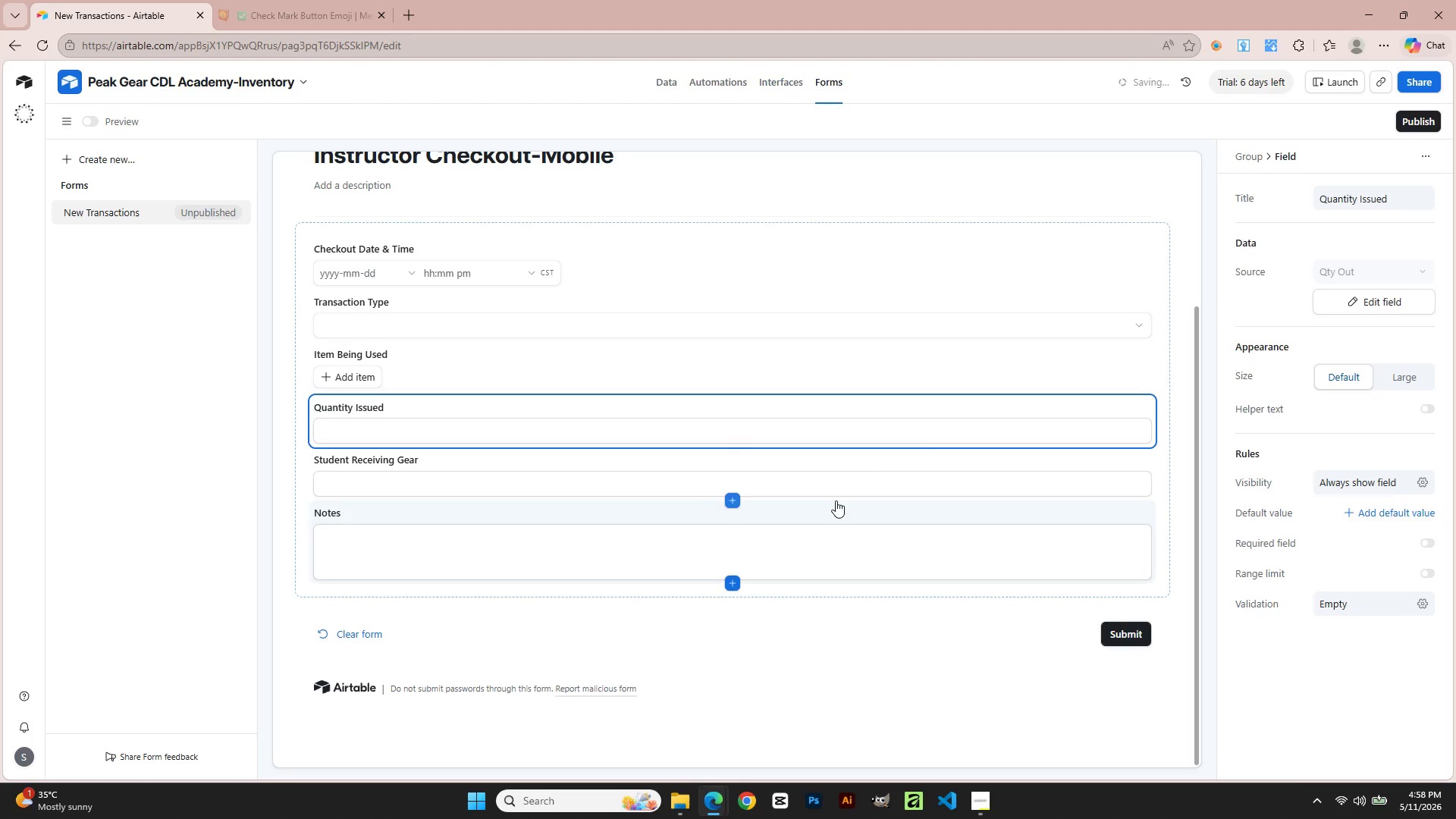 
left_click([836, 500])
 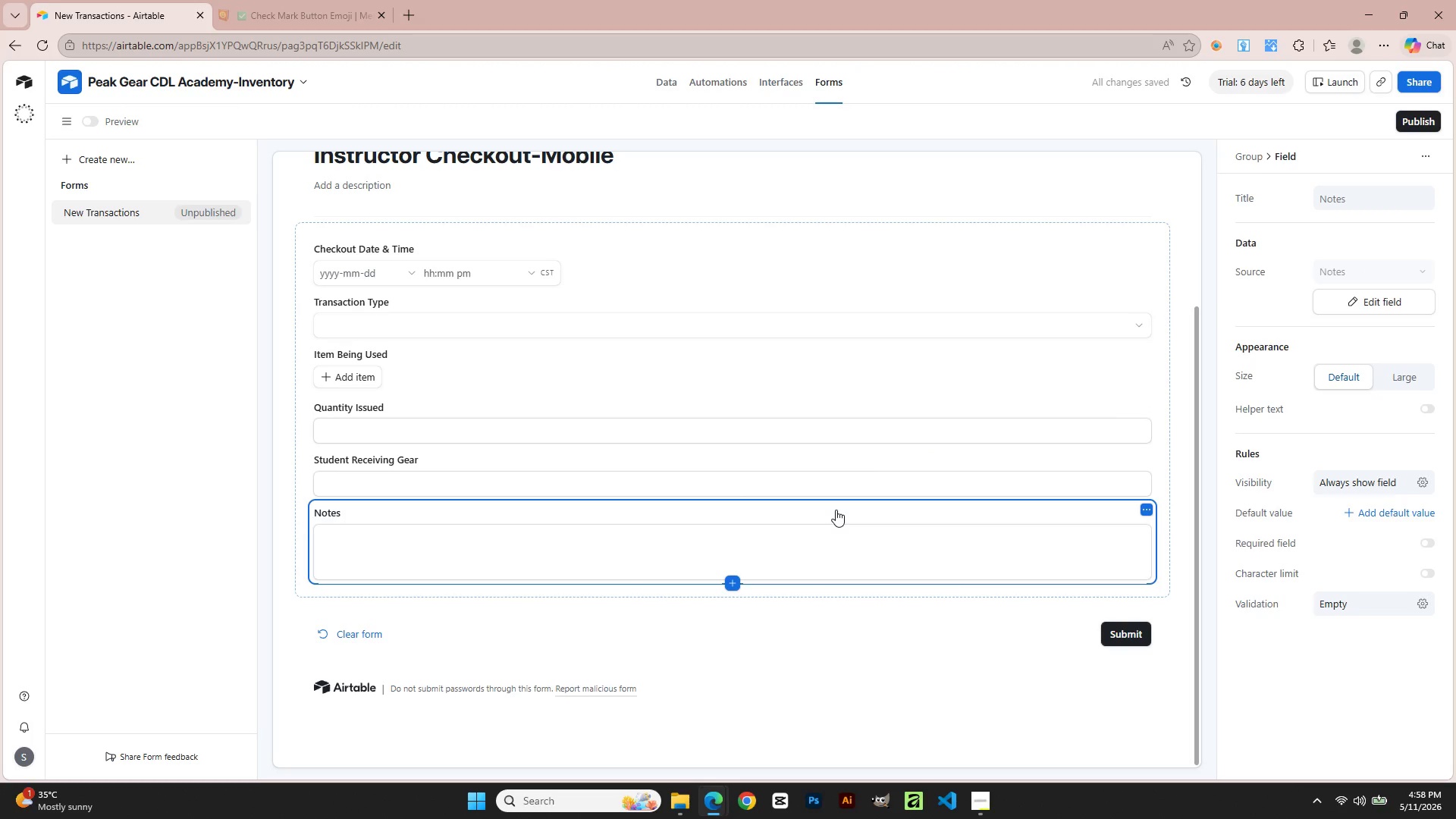 
mouse_move([837, 610])
 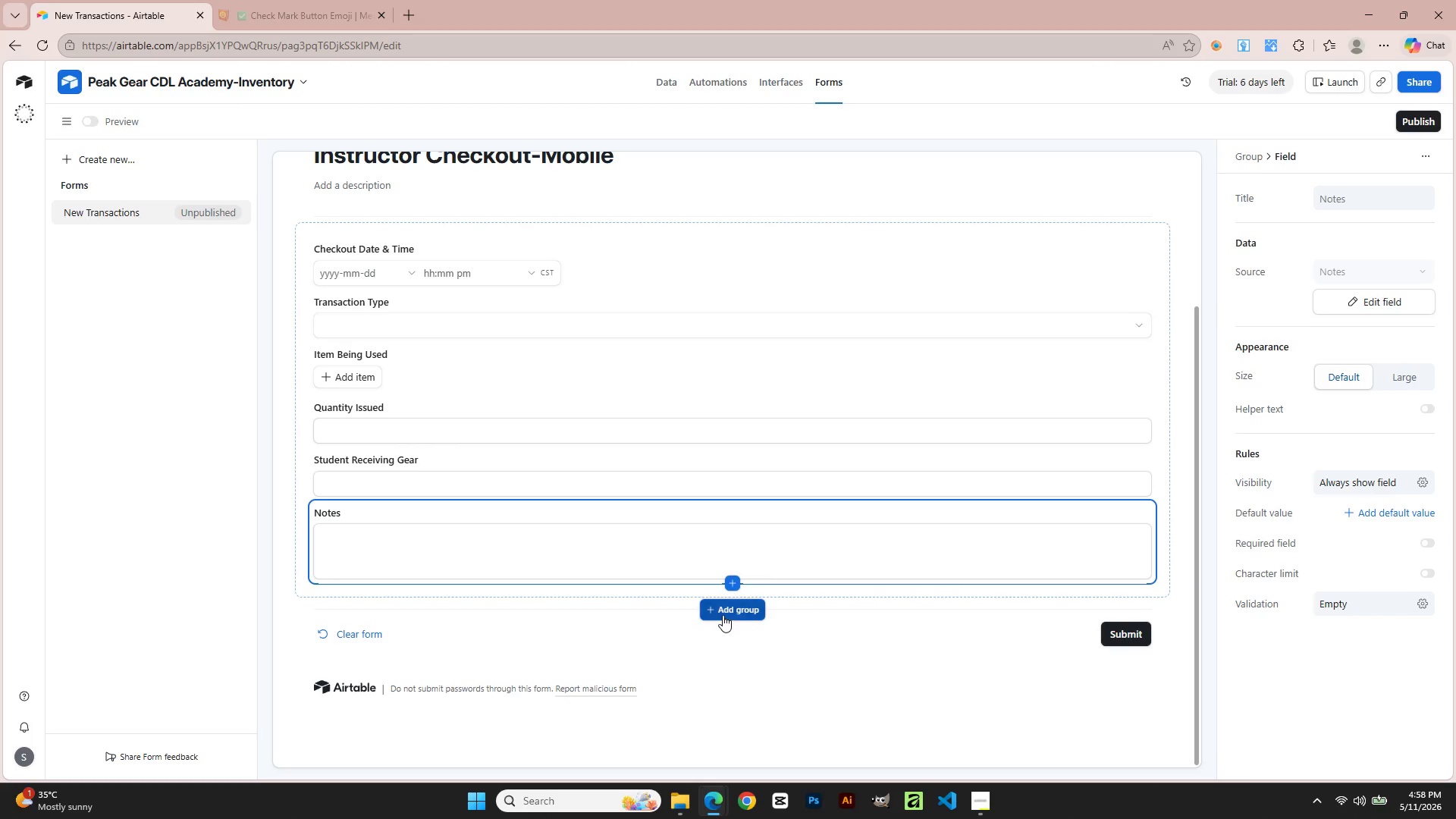 
left_click([723, 611])
 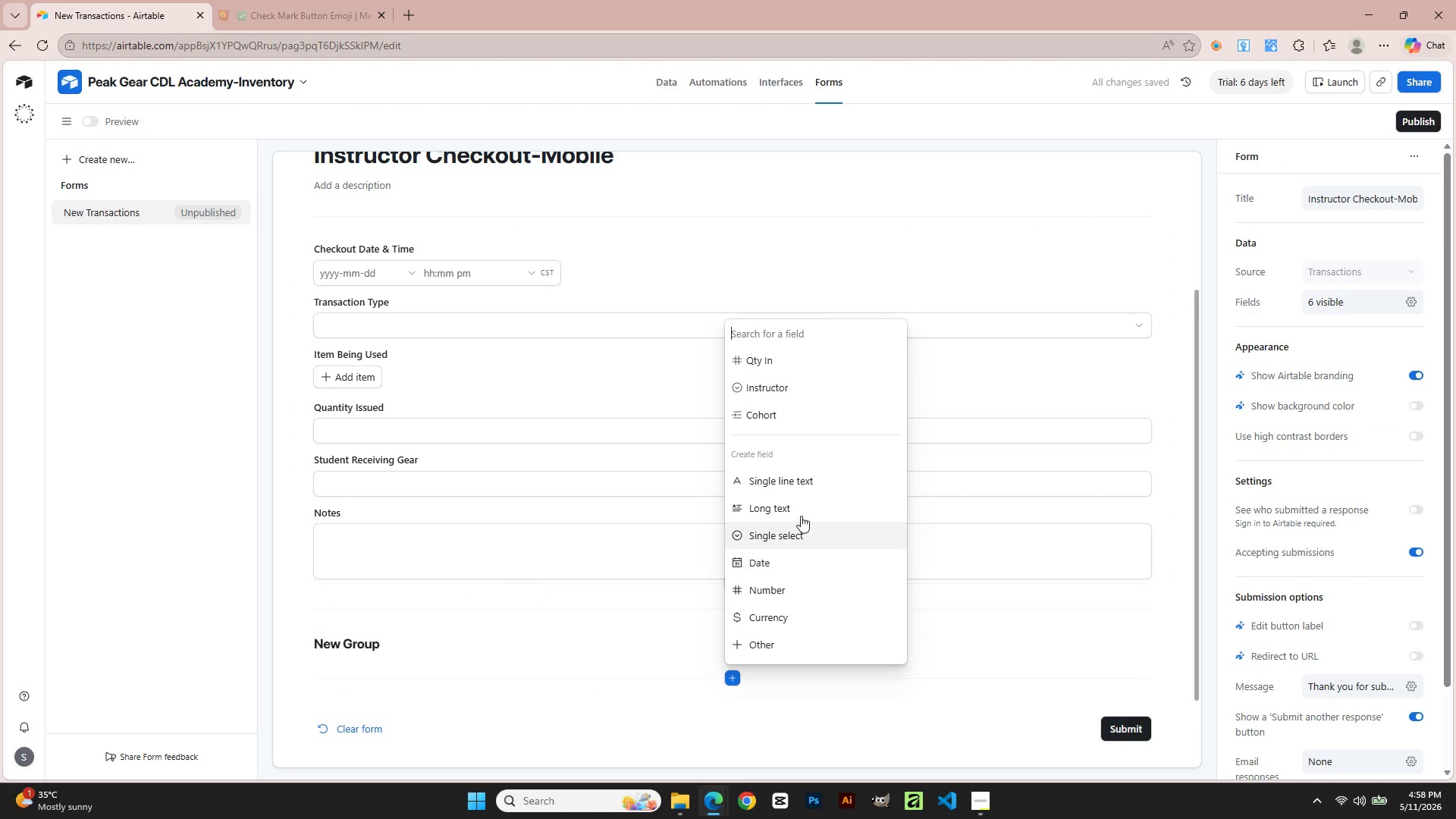 
left_click([785, 411])
 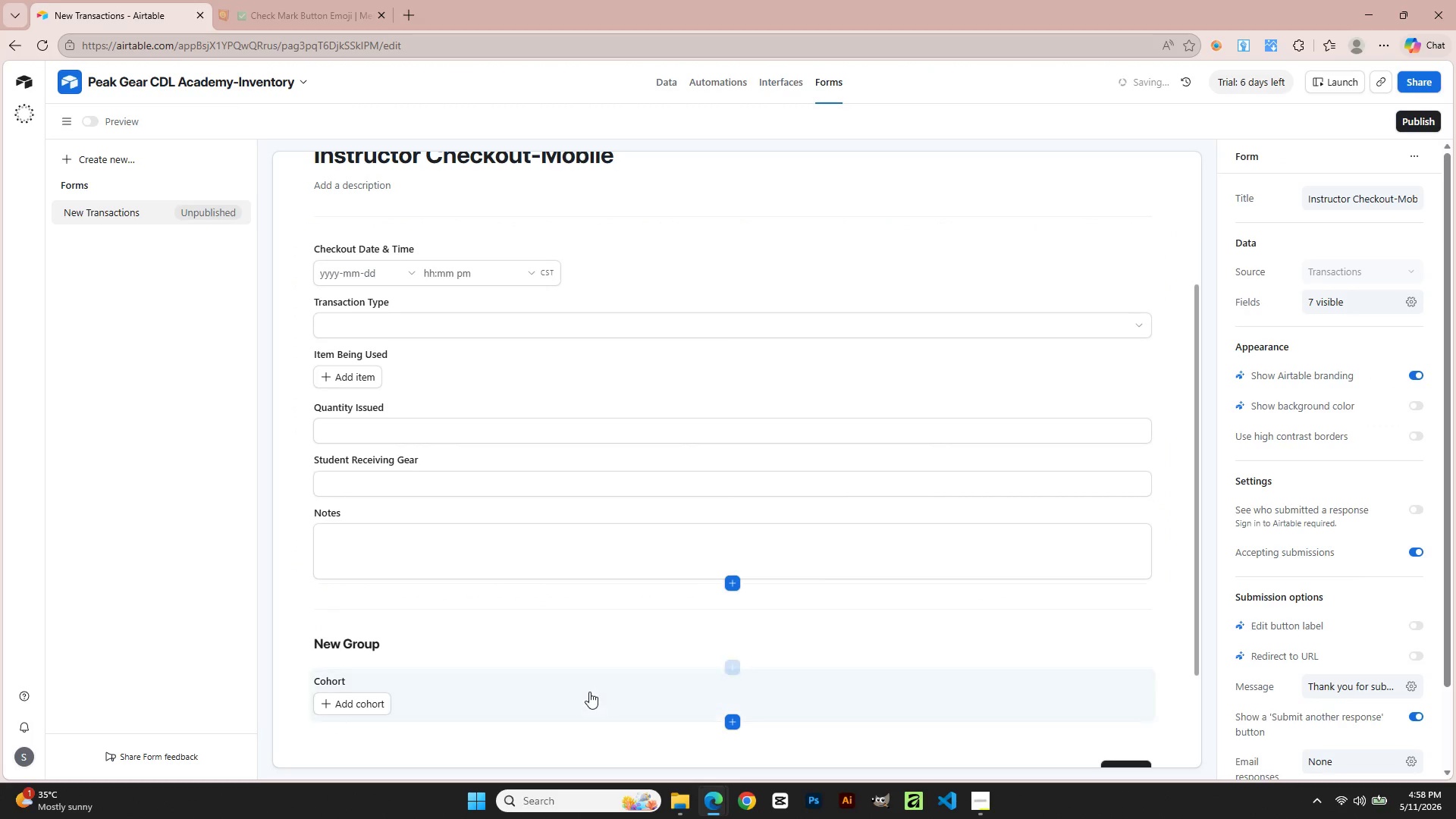 
left_click_drag(start_coordinate=[589, 692], to_coordinate=[601, 489])
 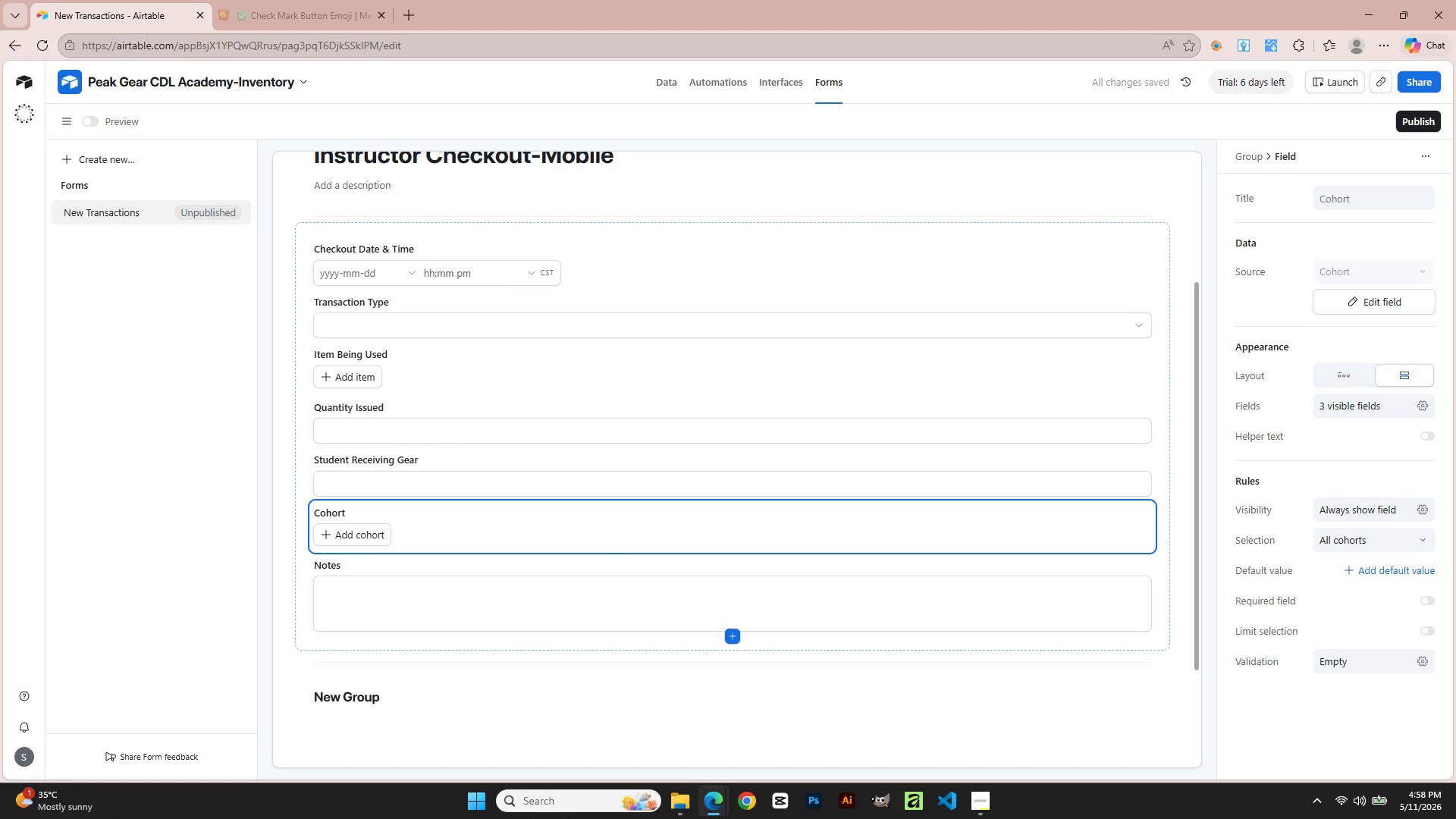 
wait(5.95)
 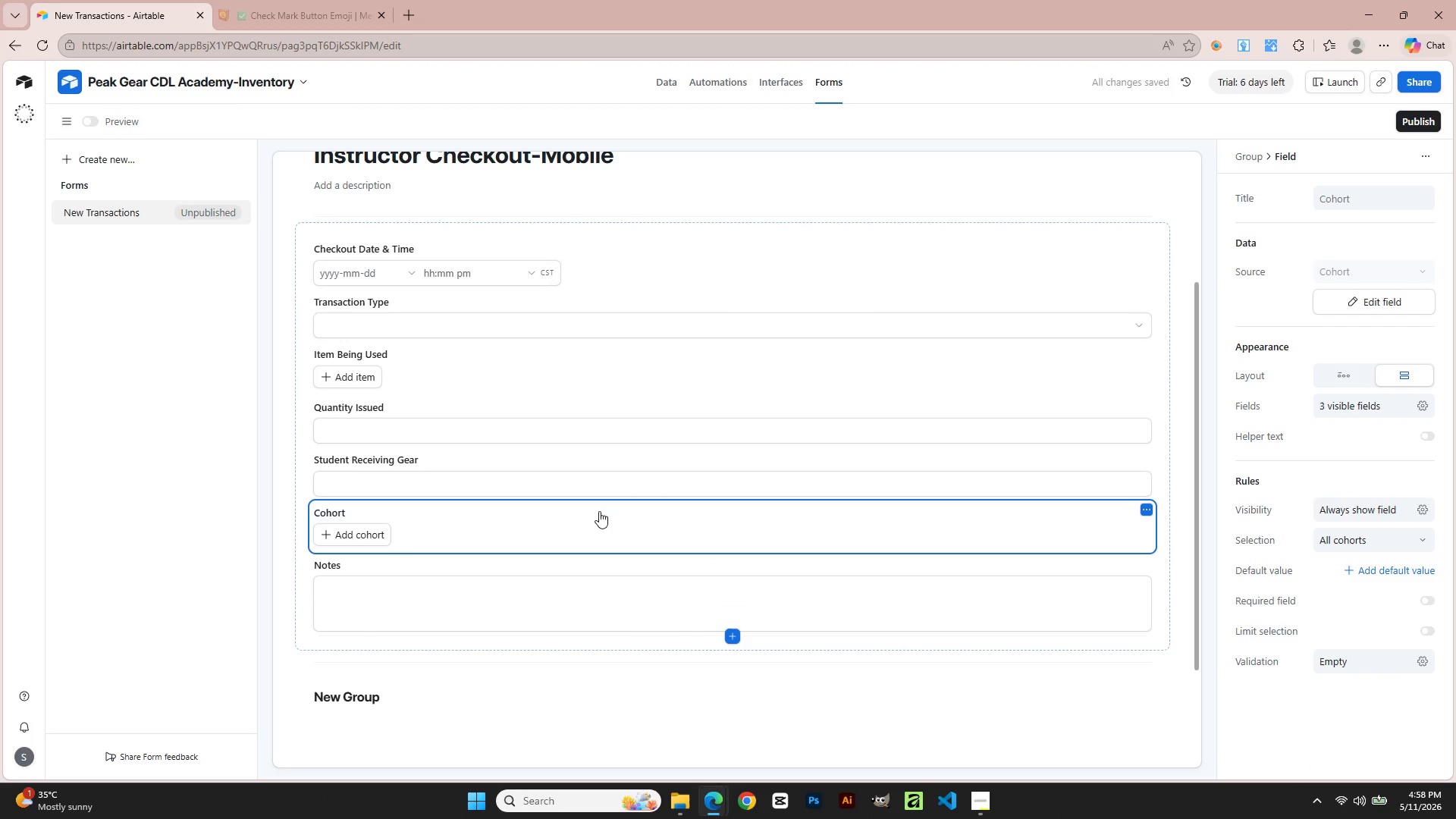 
left_click([1364, 202])
 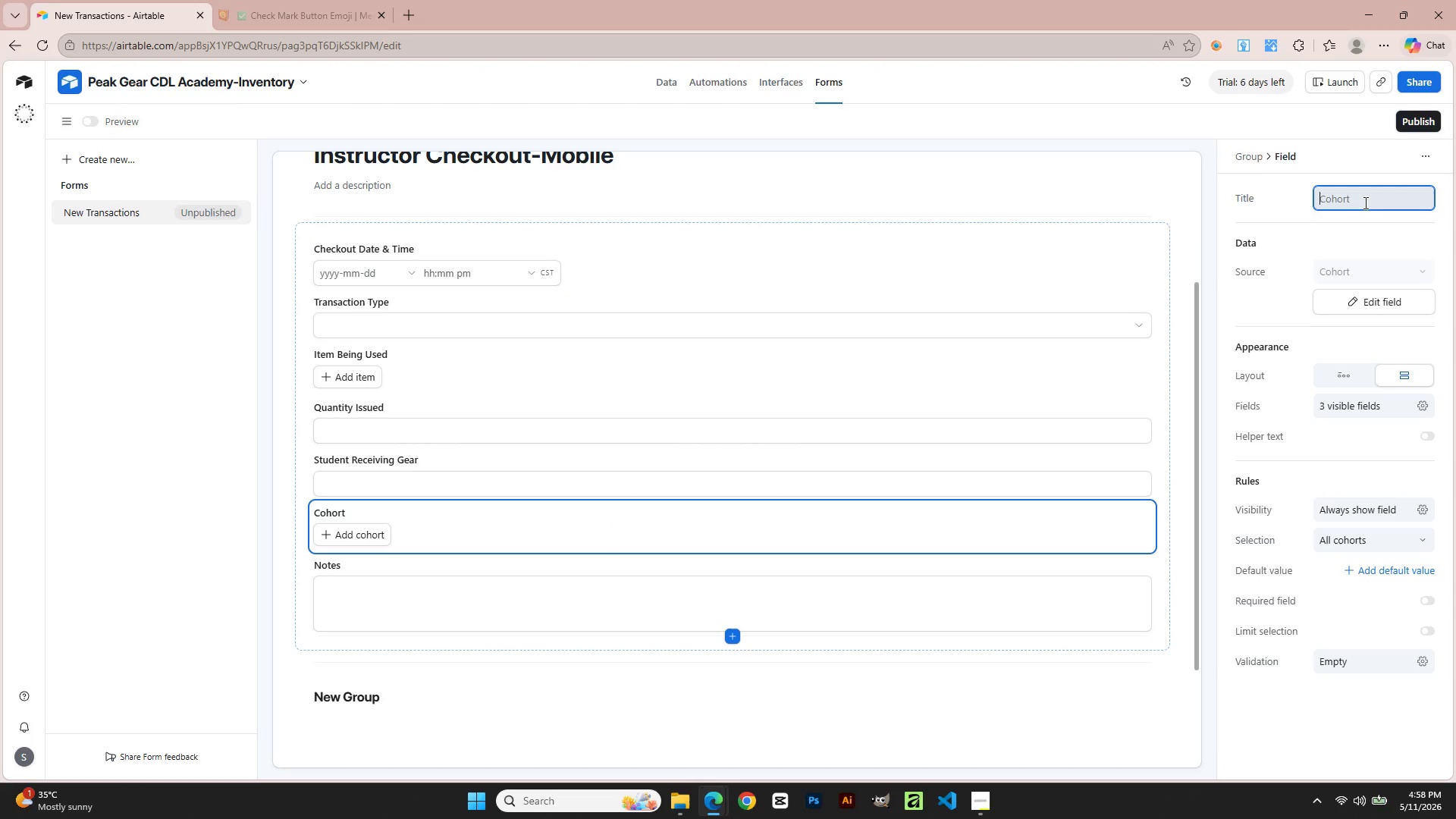 
type(Cohort/ Class)
 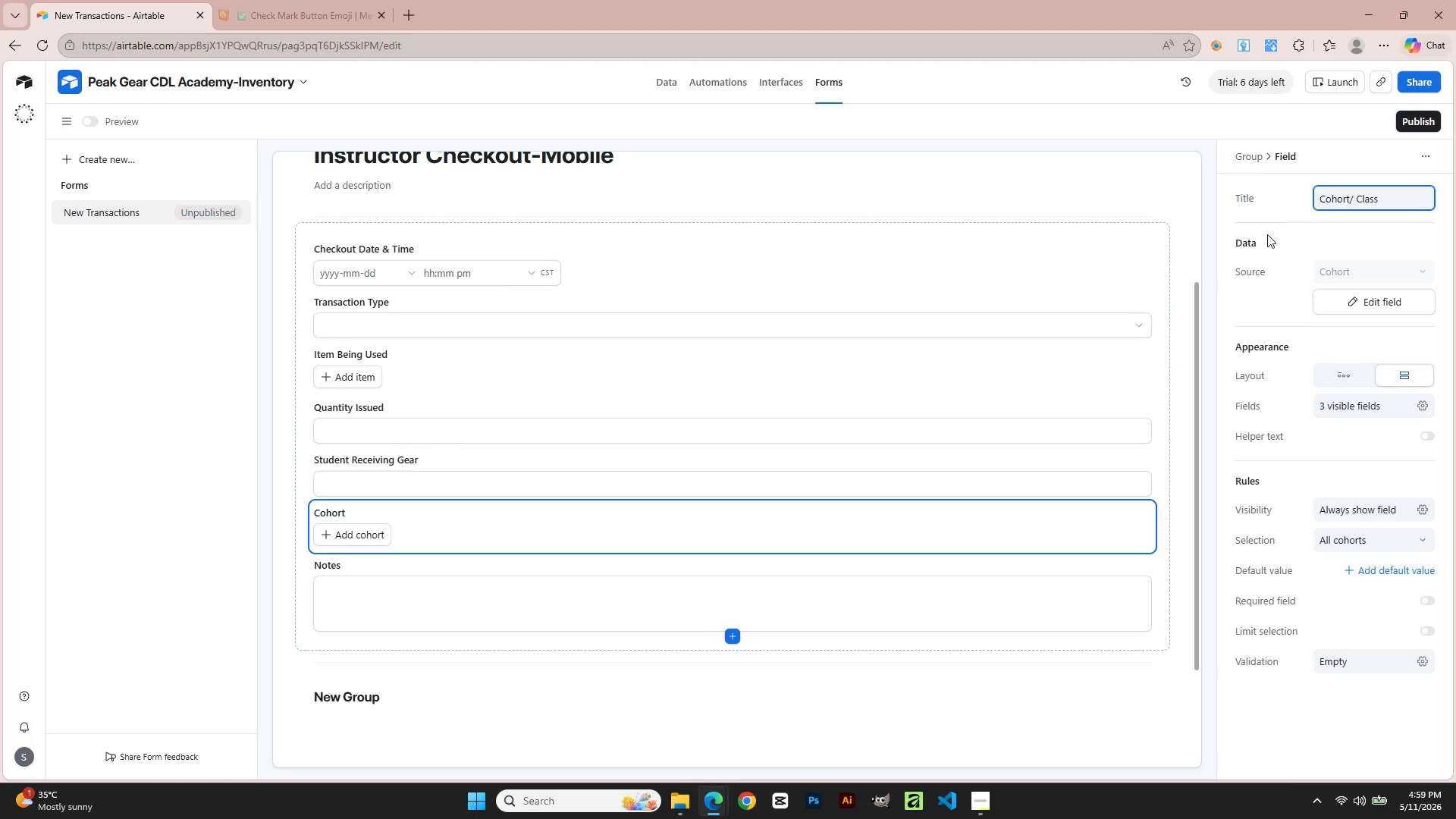 
wait(10.09)
 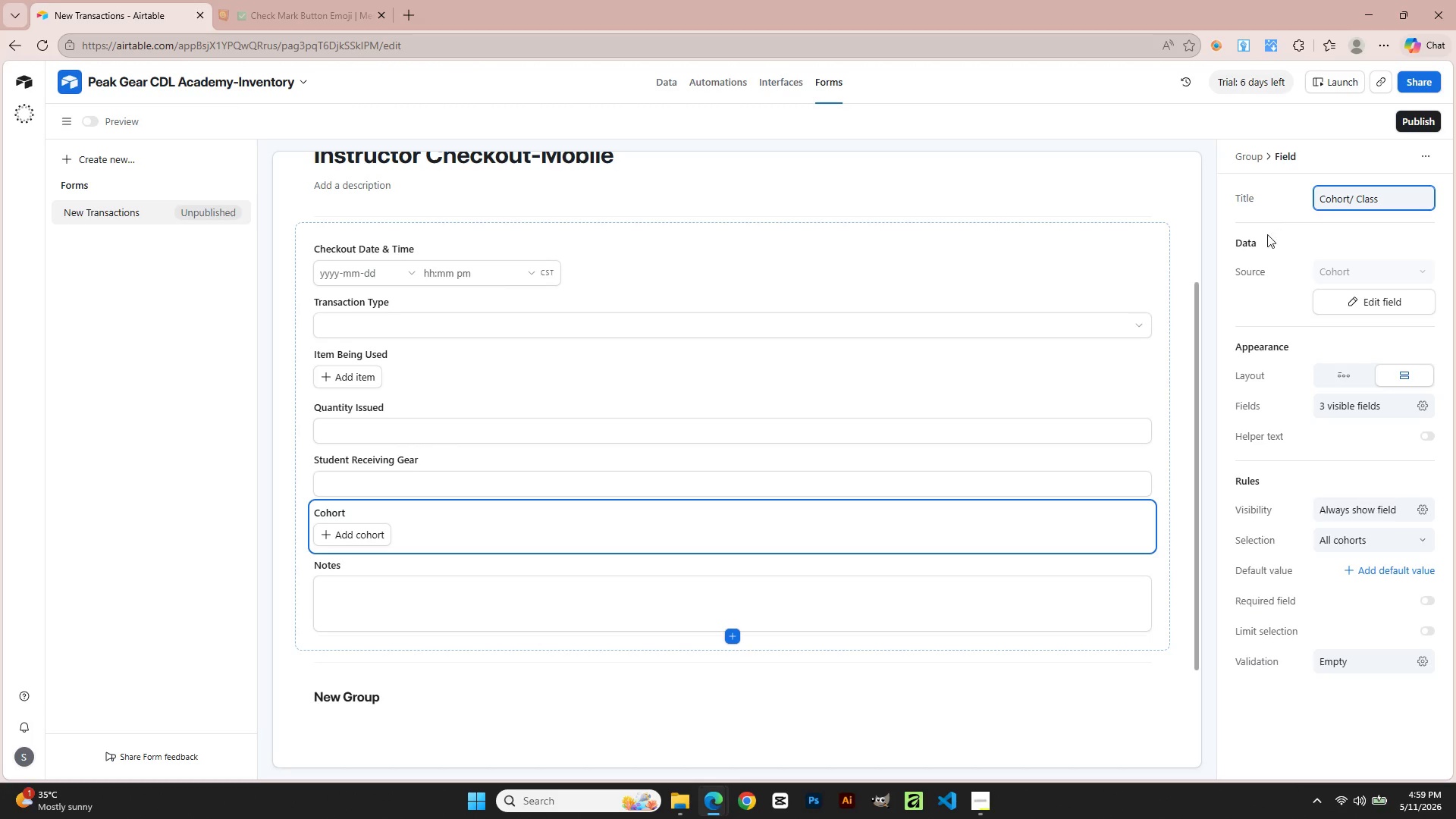 
left_click([1370, 665])
 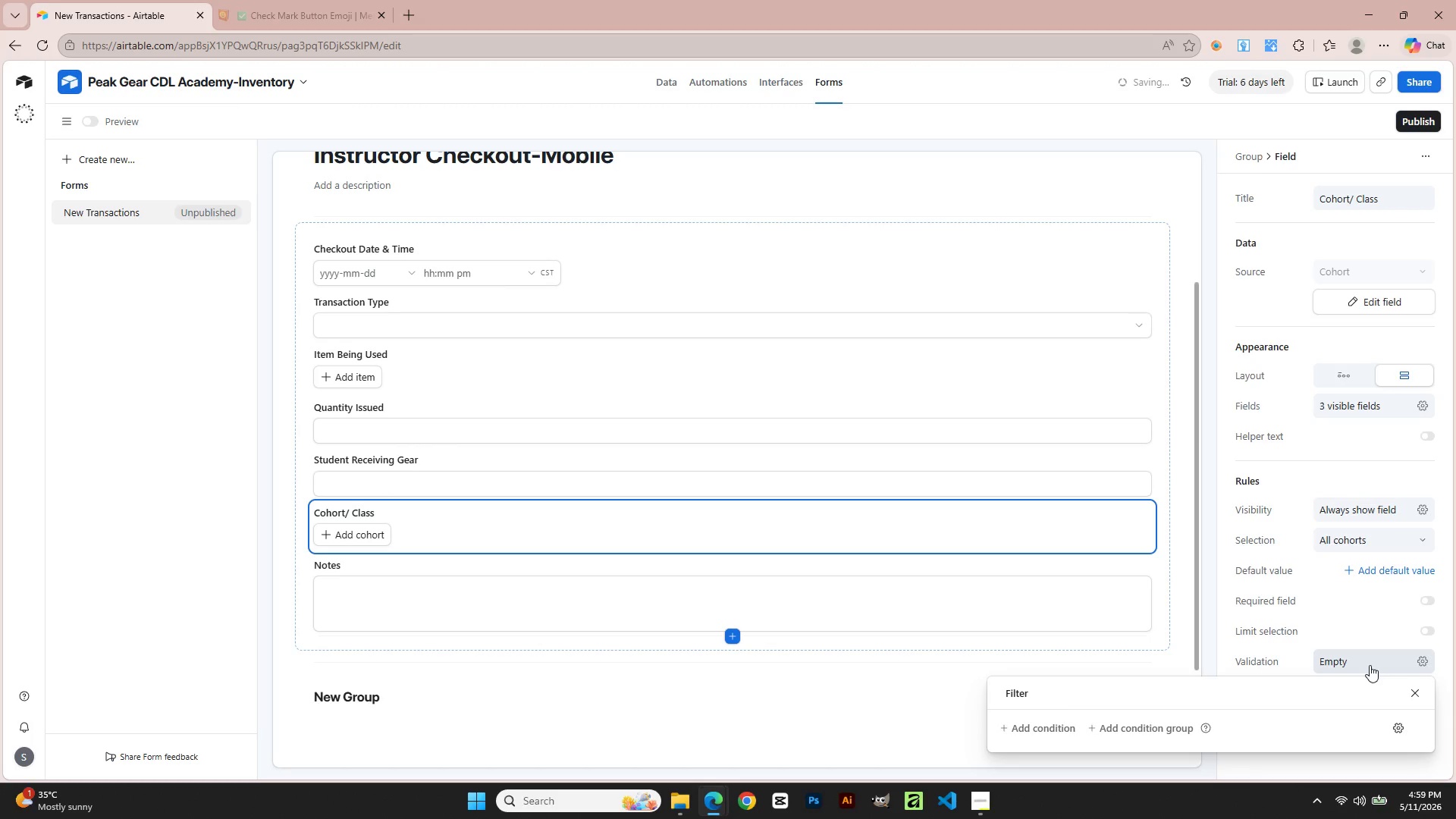 
left_click([1370, 665])
 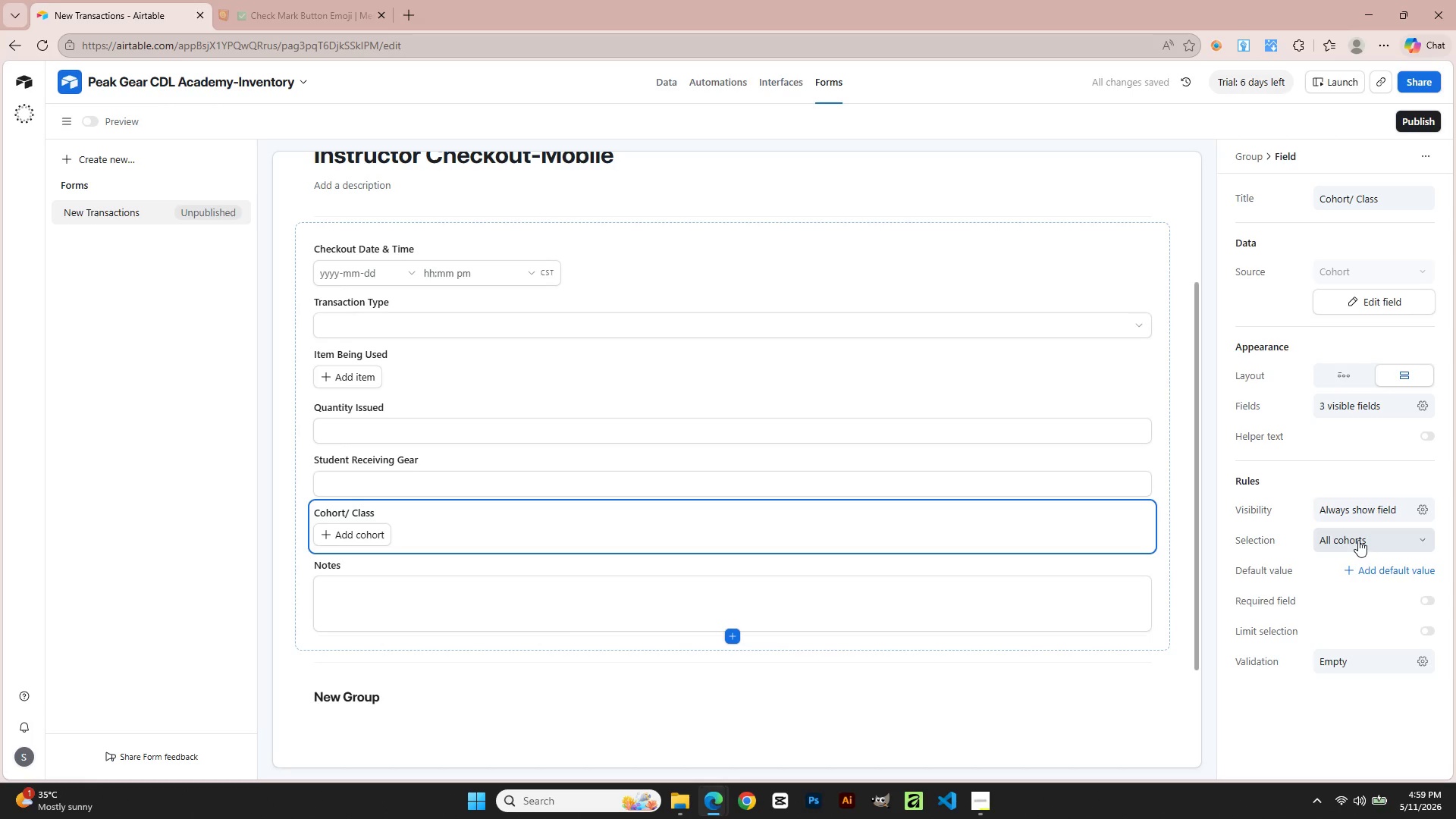 
left_click([1358, 540])
 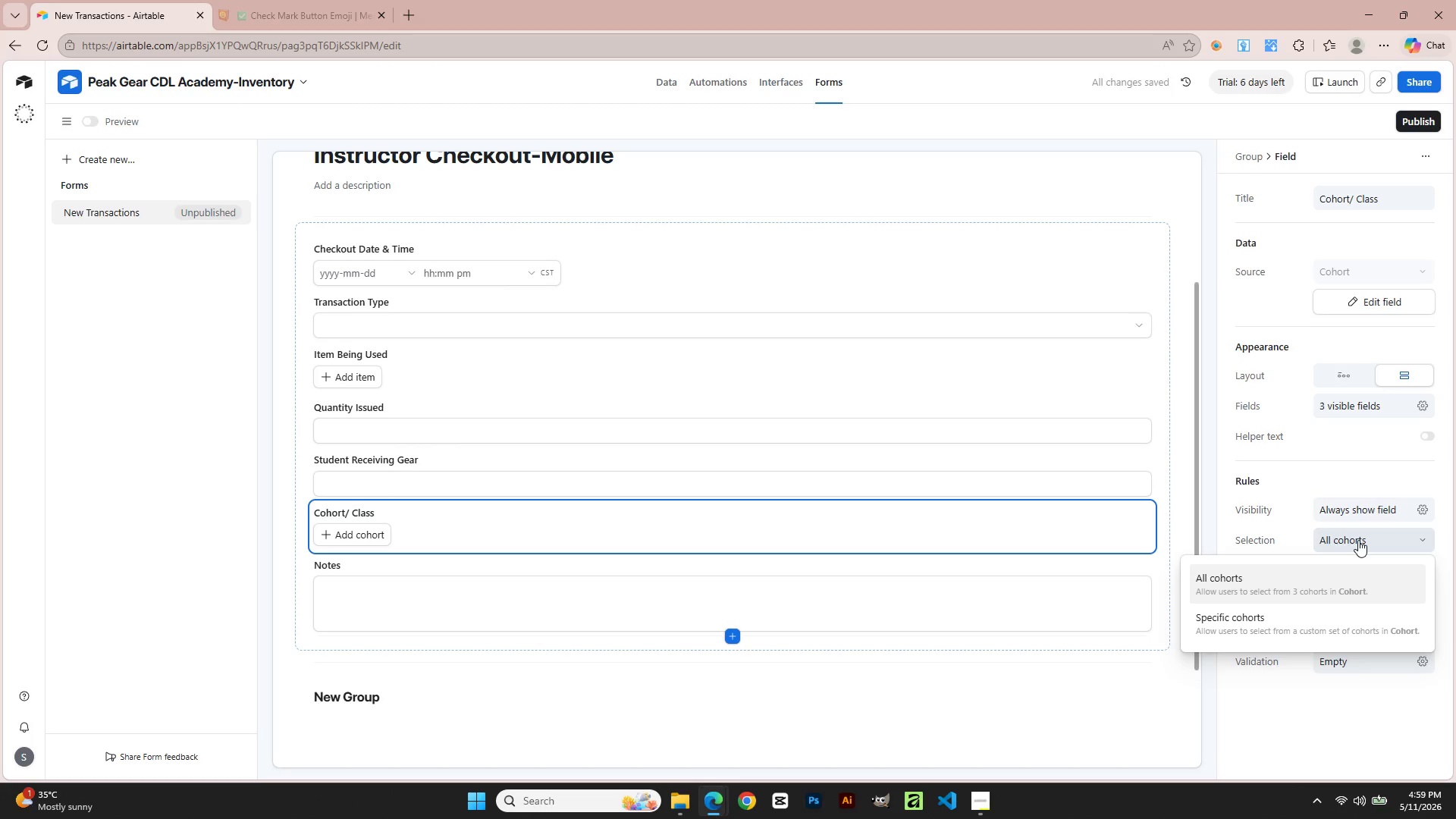 
left_click([1358, 540])
 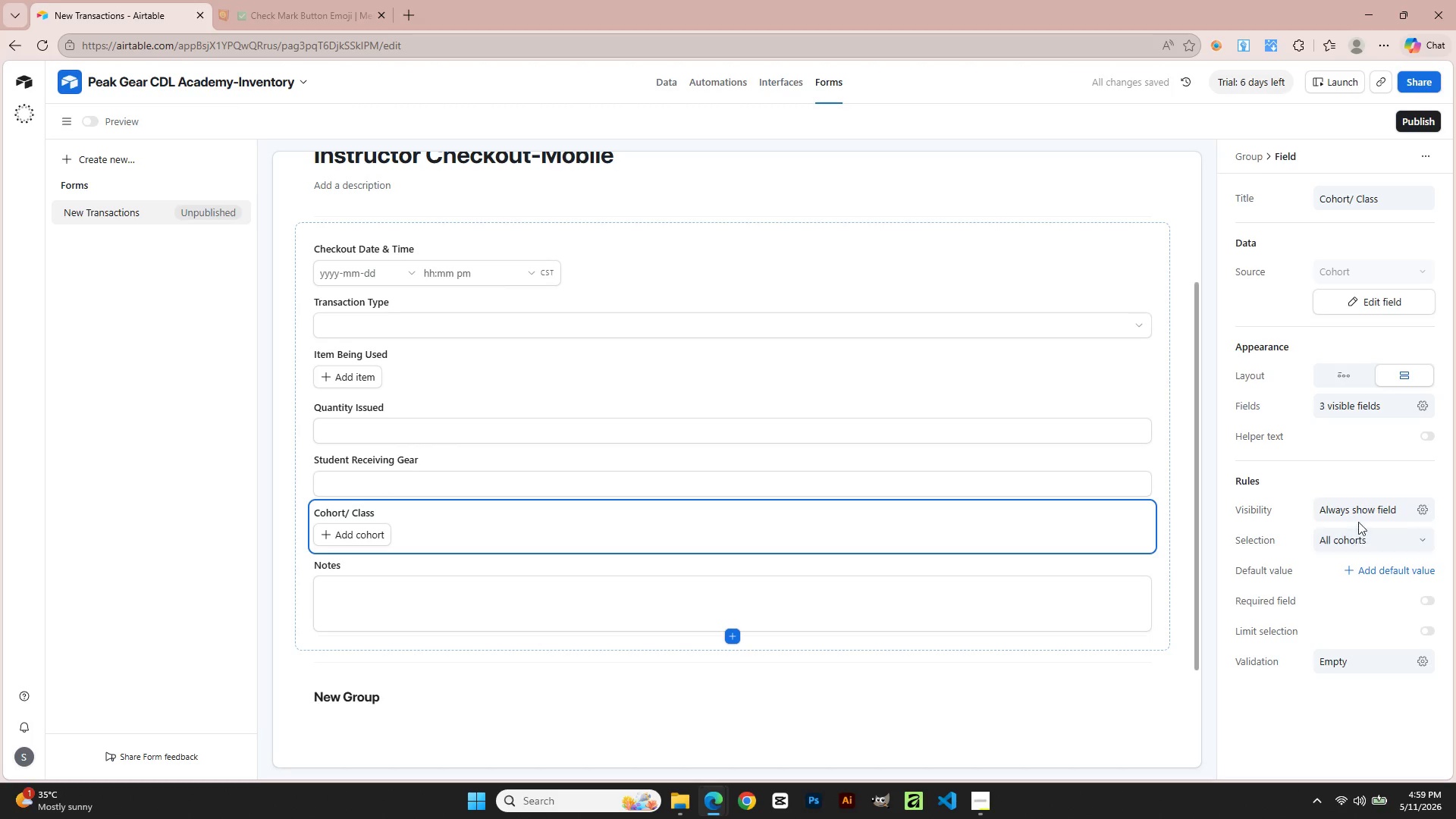 
left_click([1358, 512])
 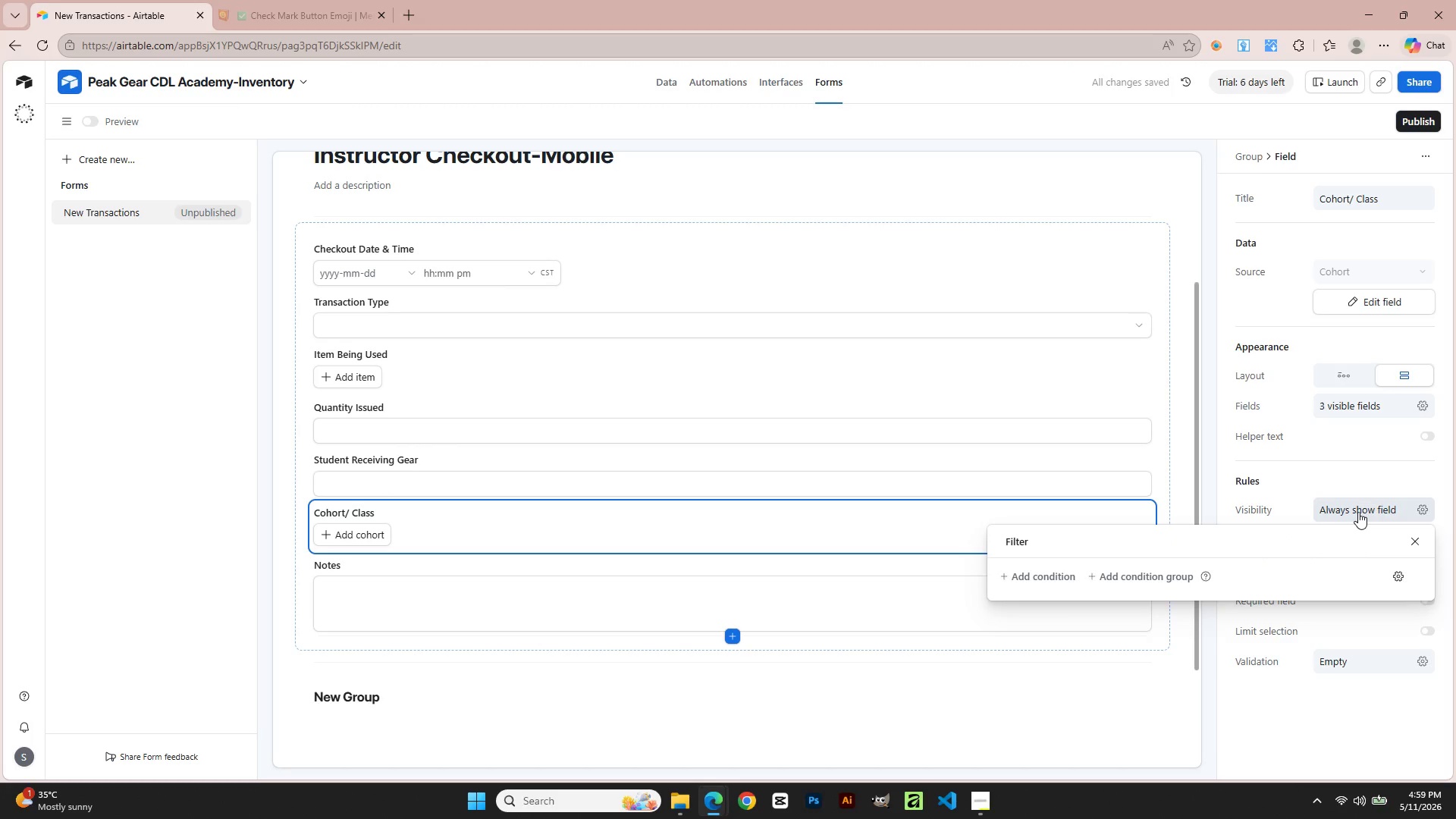 
left_click([1358, 512])
 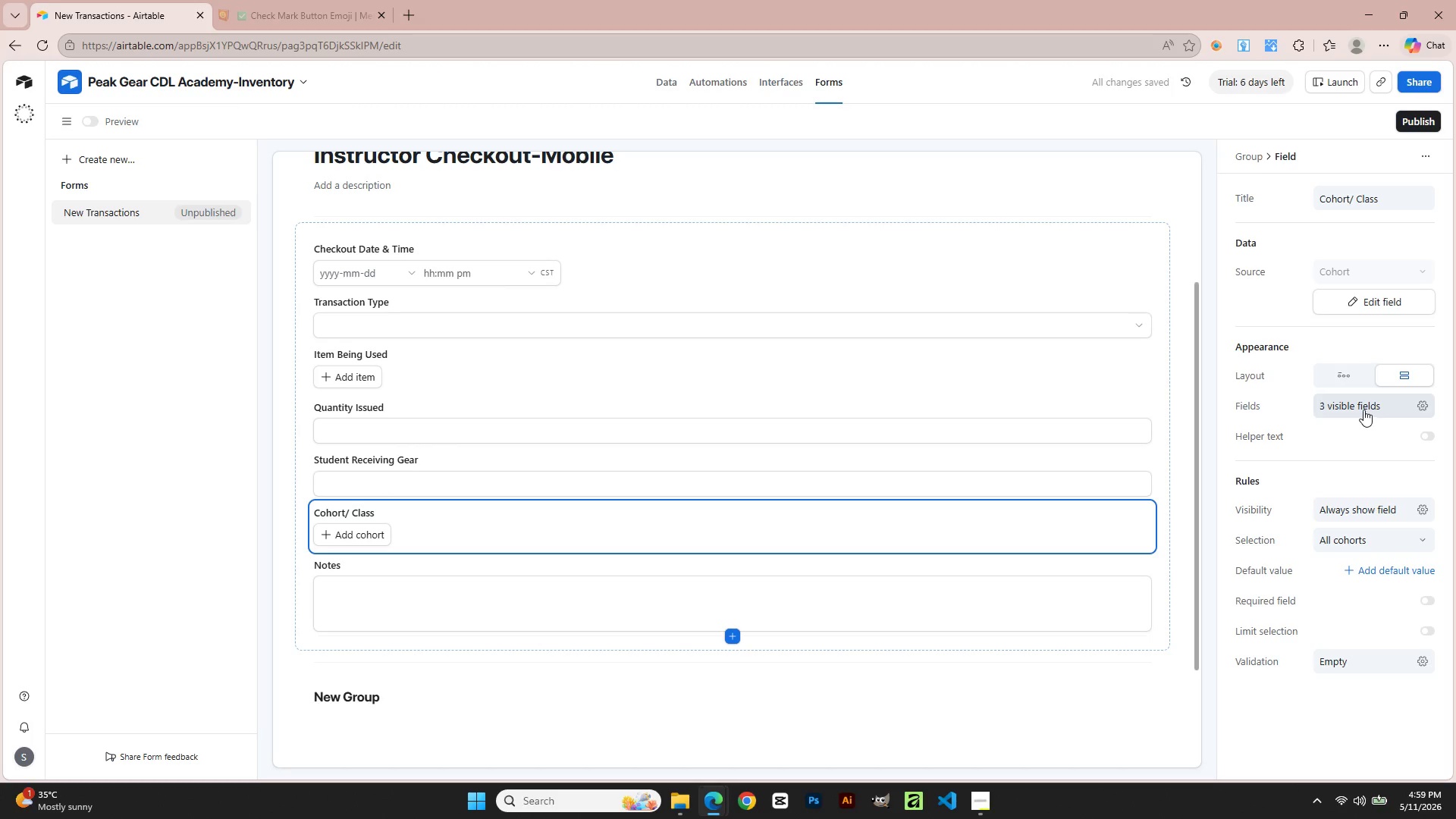 
left_click([1363, 407])
 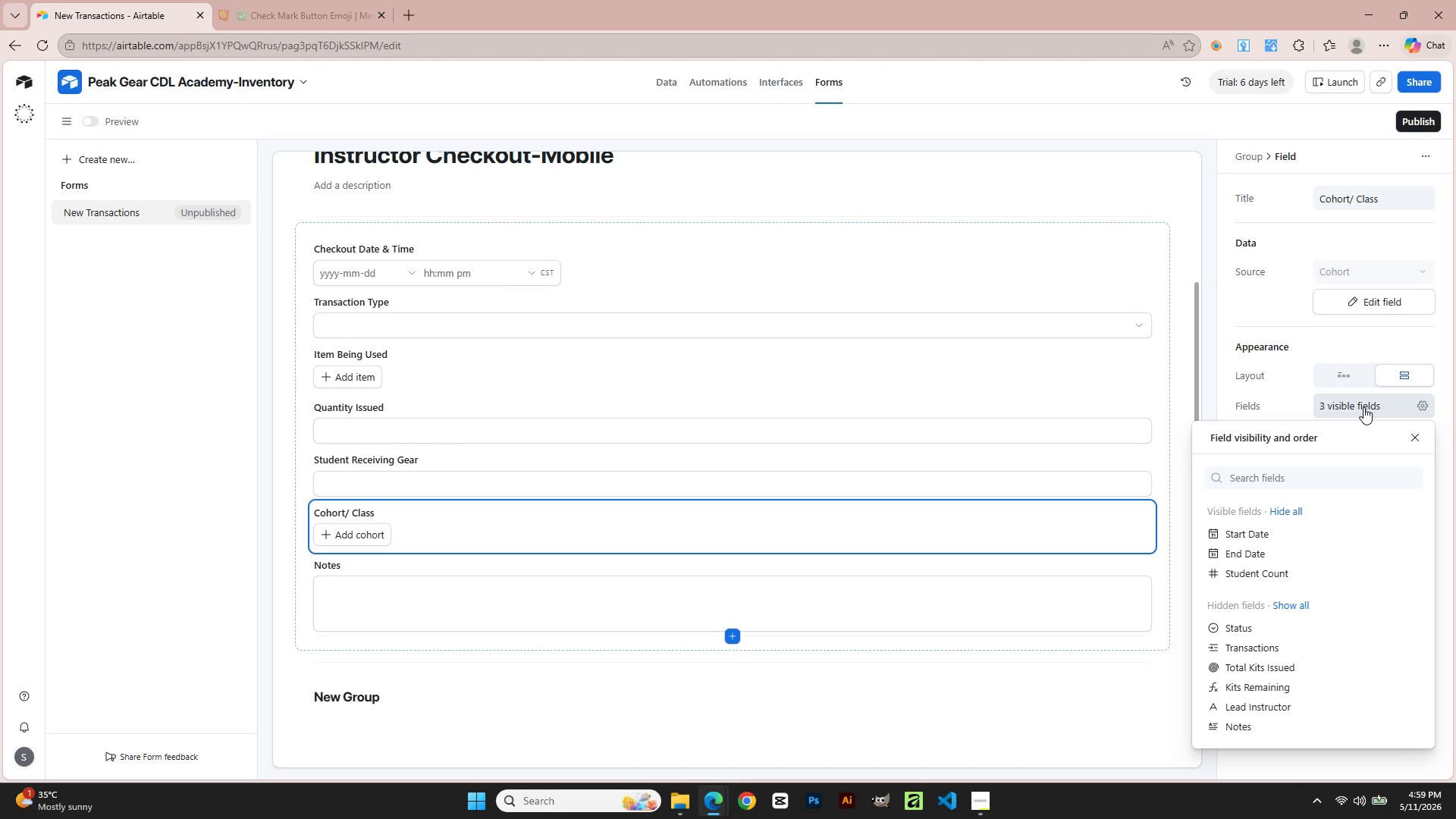 
left_click([1363, 407])
 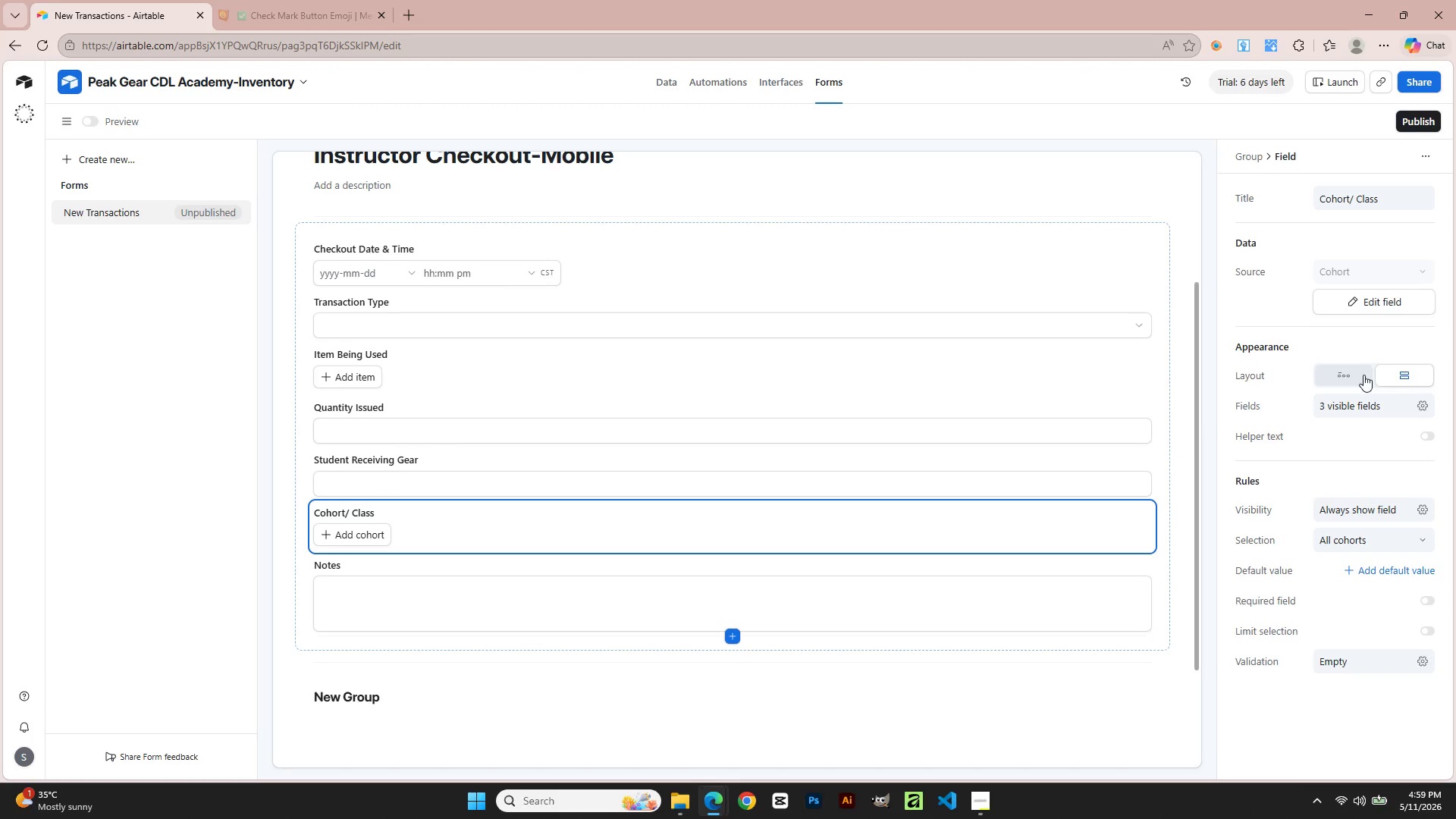 
left_click([1361, 372])
 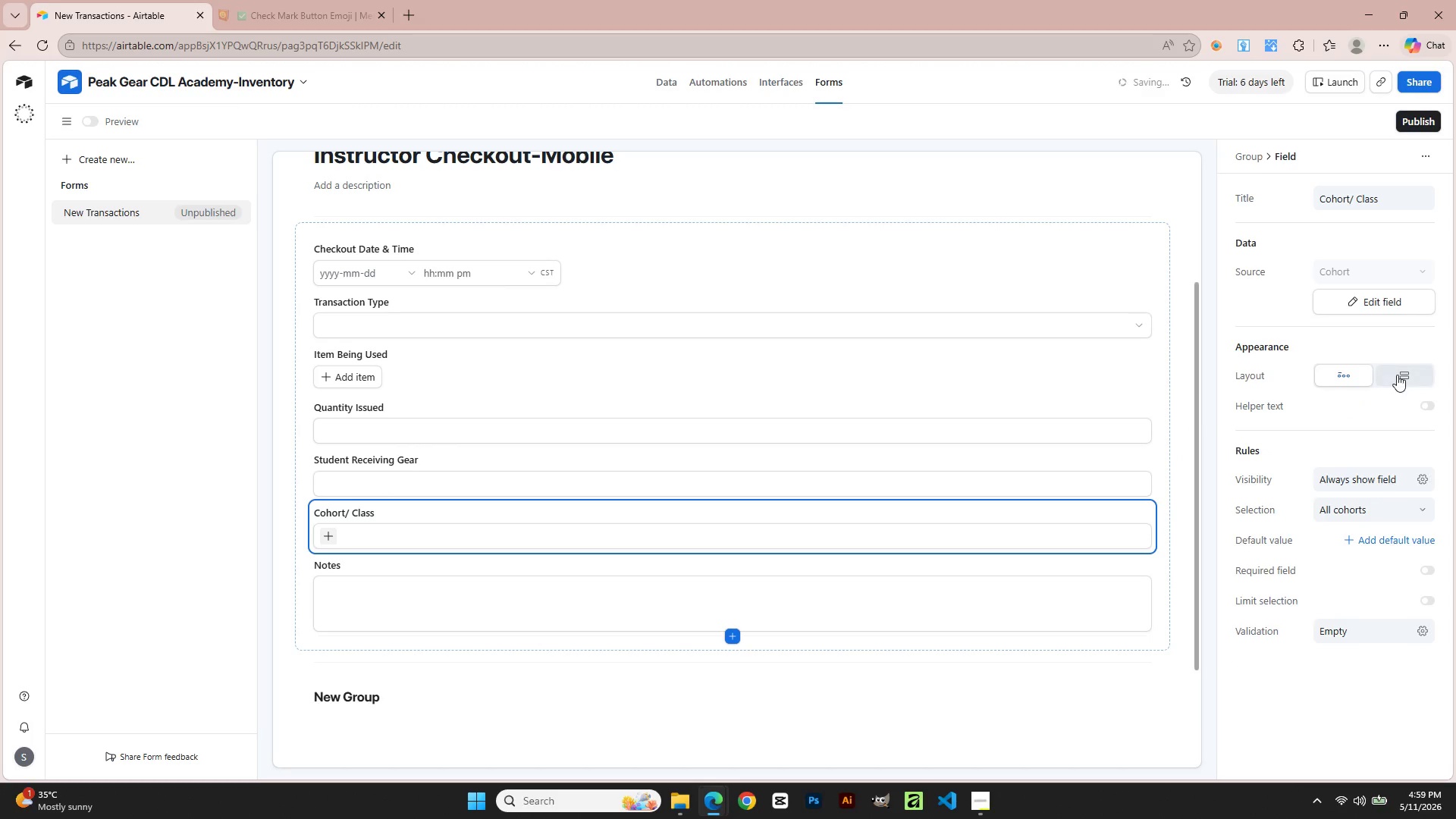 
left_click([1403, 375])
 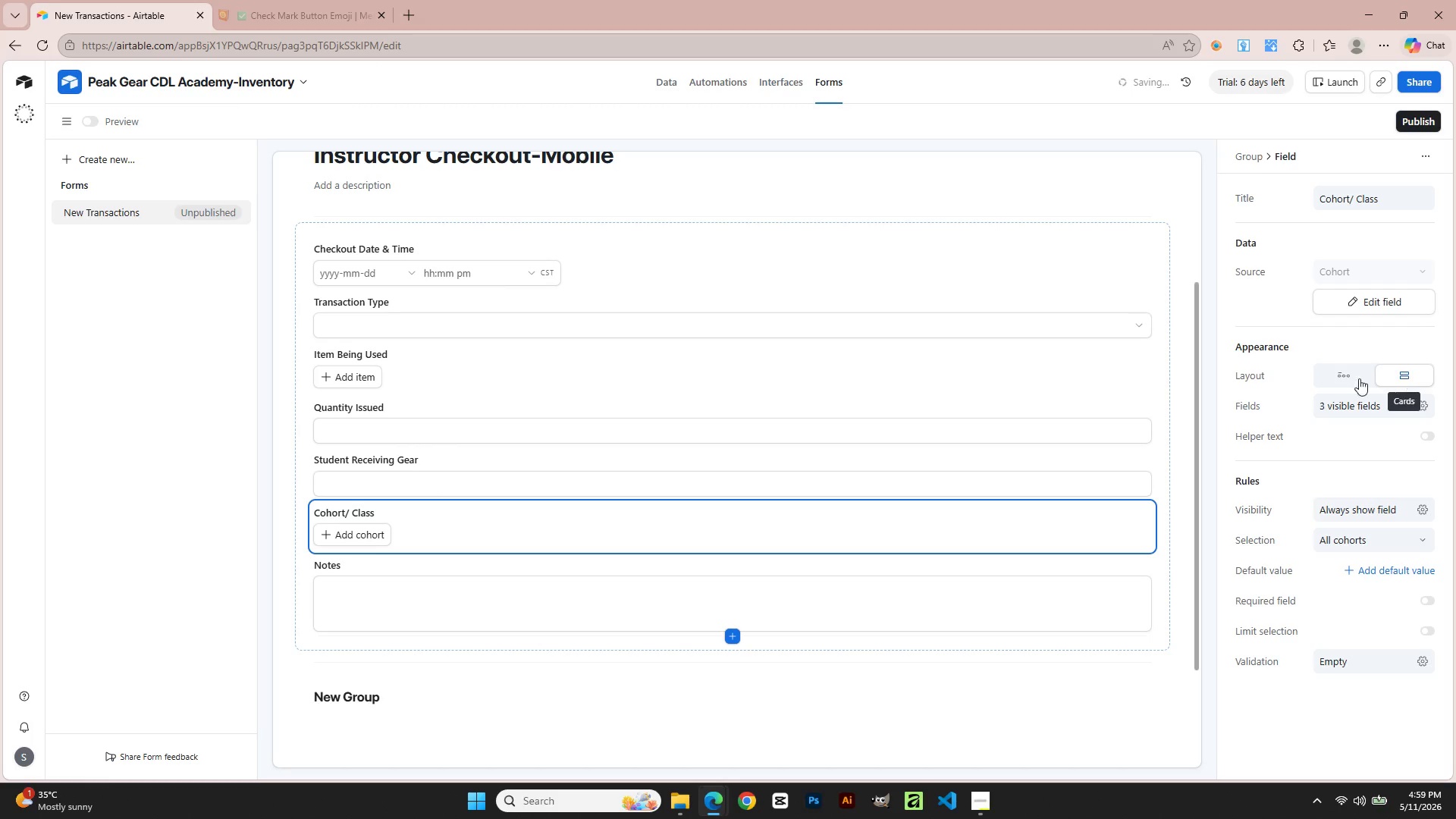 
left_click([1332, 378])
 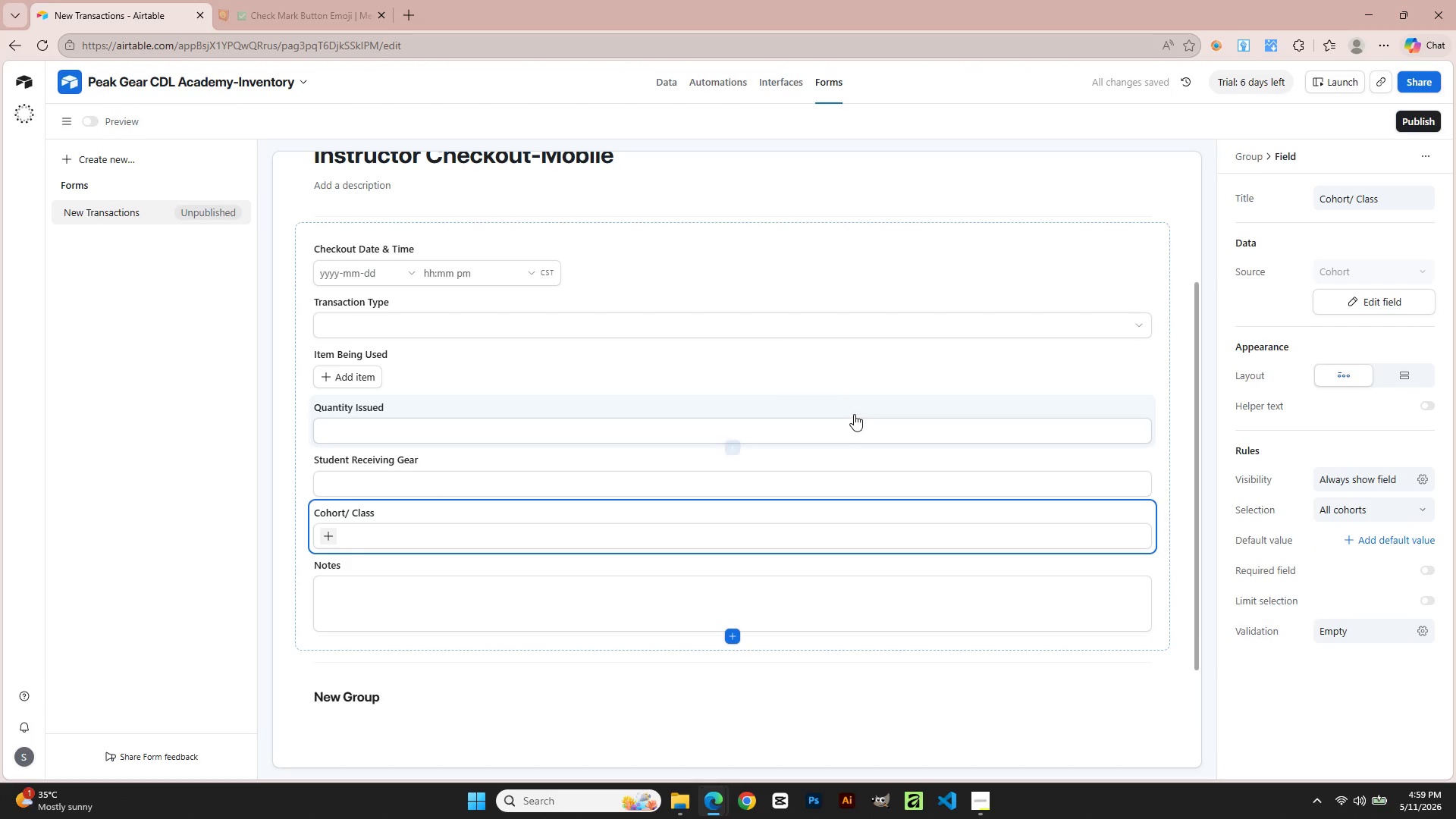 
left_click([556, 366])
 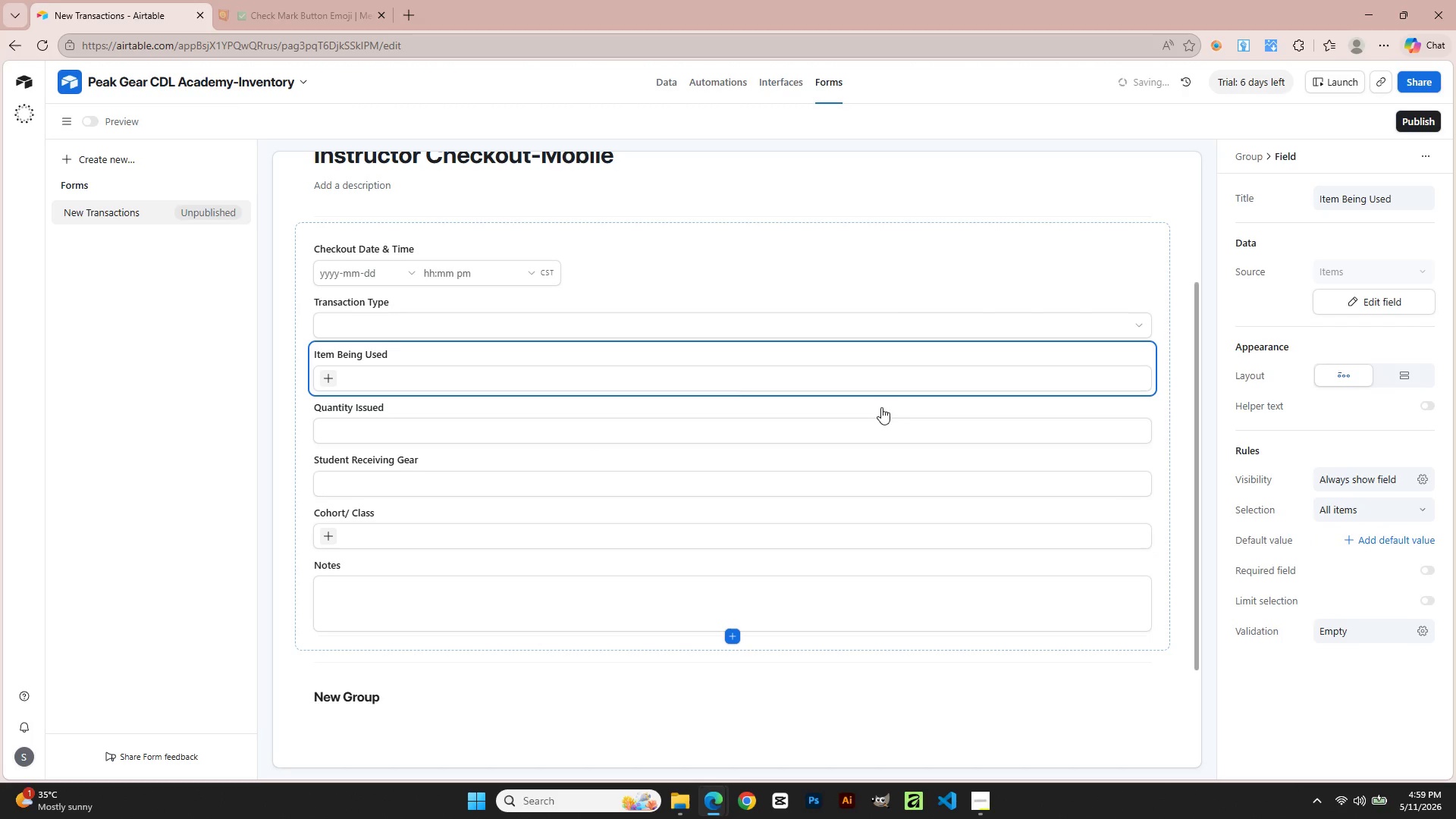 
left_click([478, 535])
 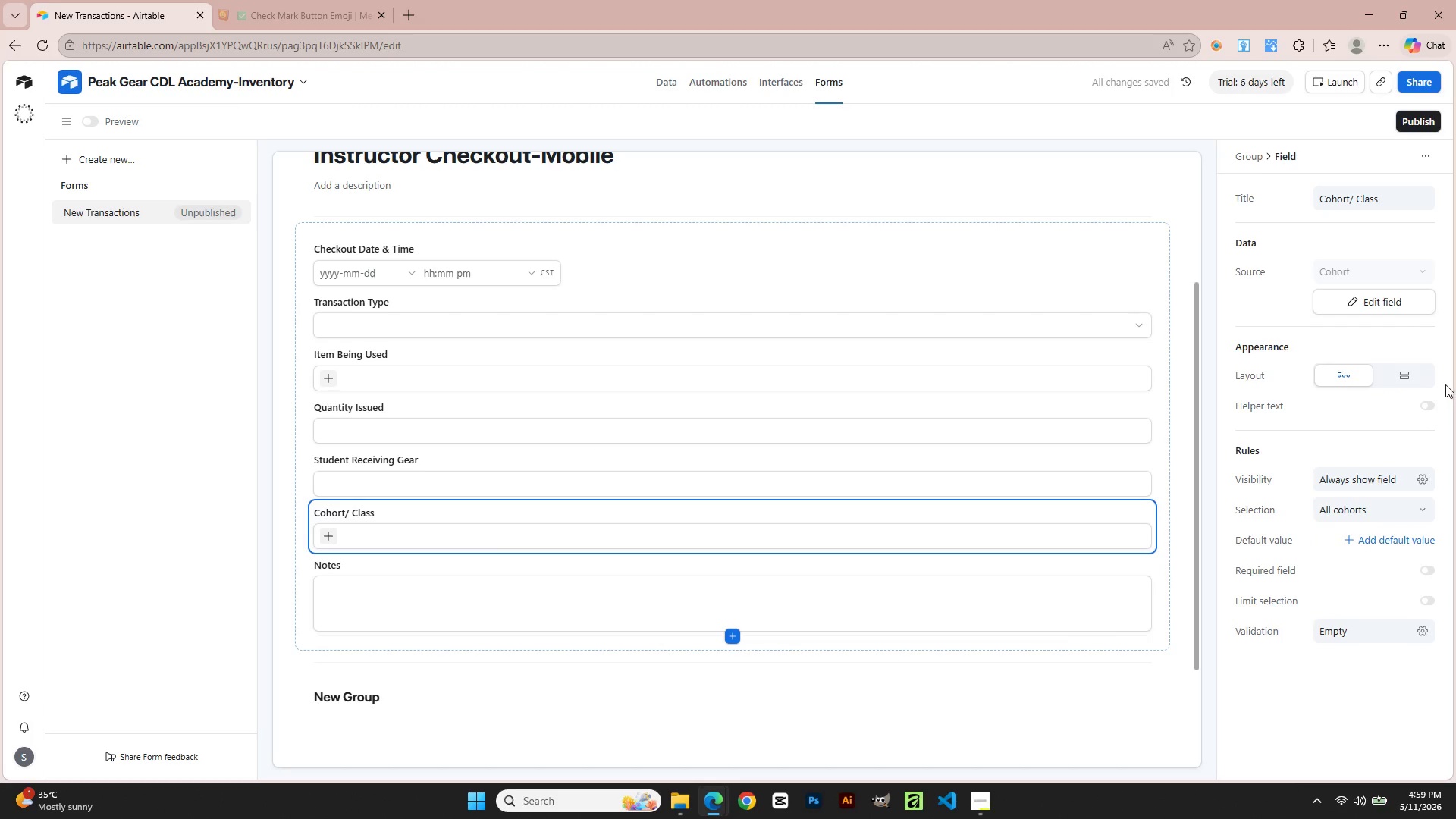 
scroll: coordinate [1371, 297], scroll_direction: up, amount: 3.0
 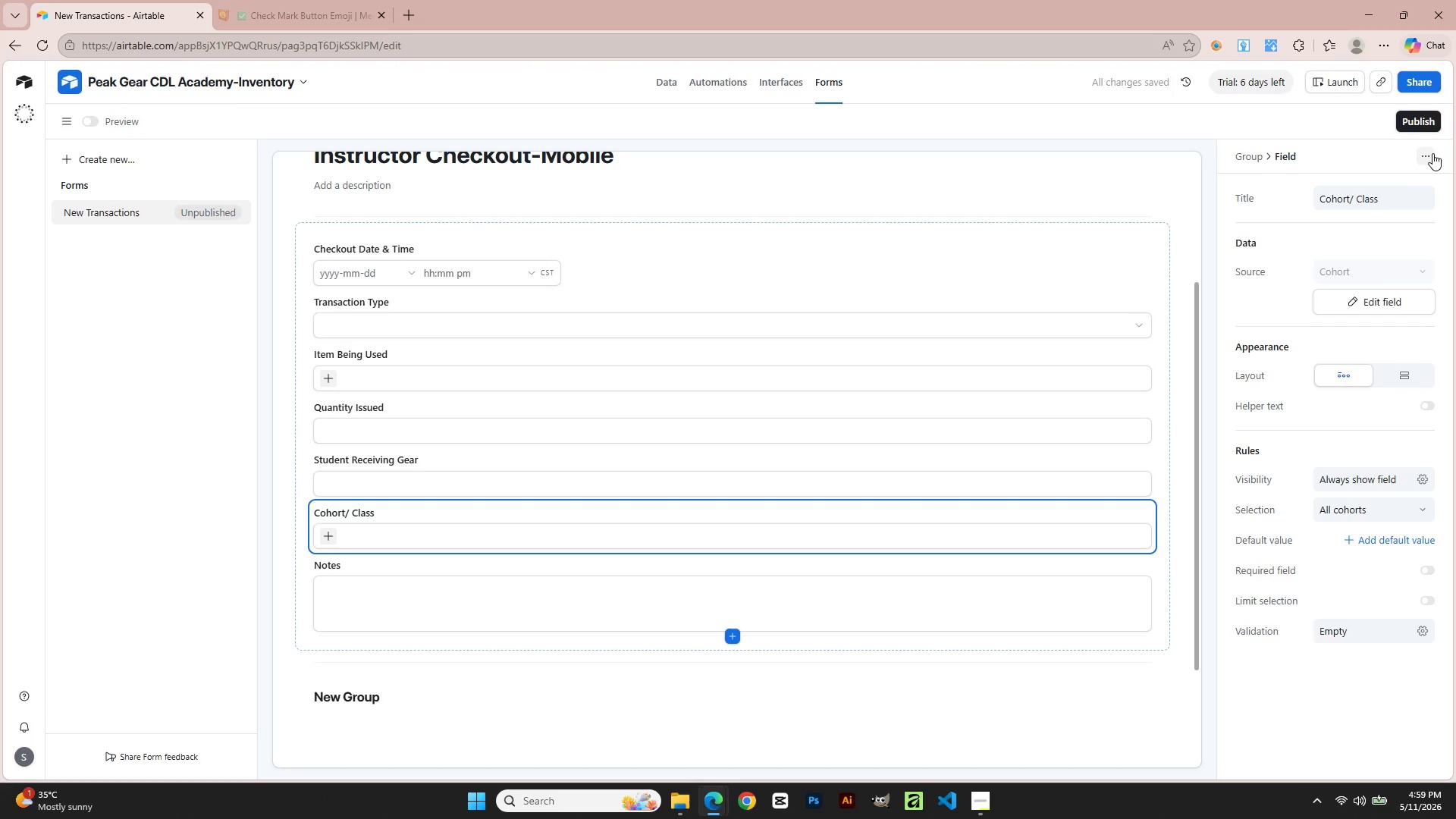 
left_click([1431, 156])
 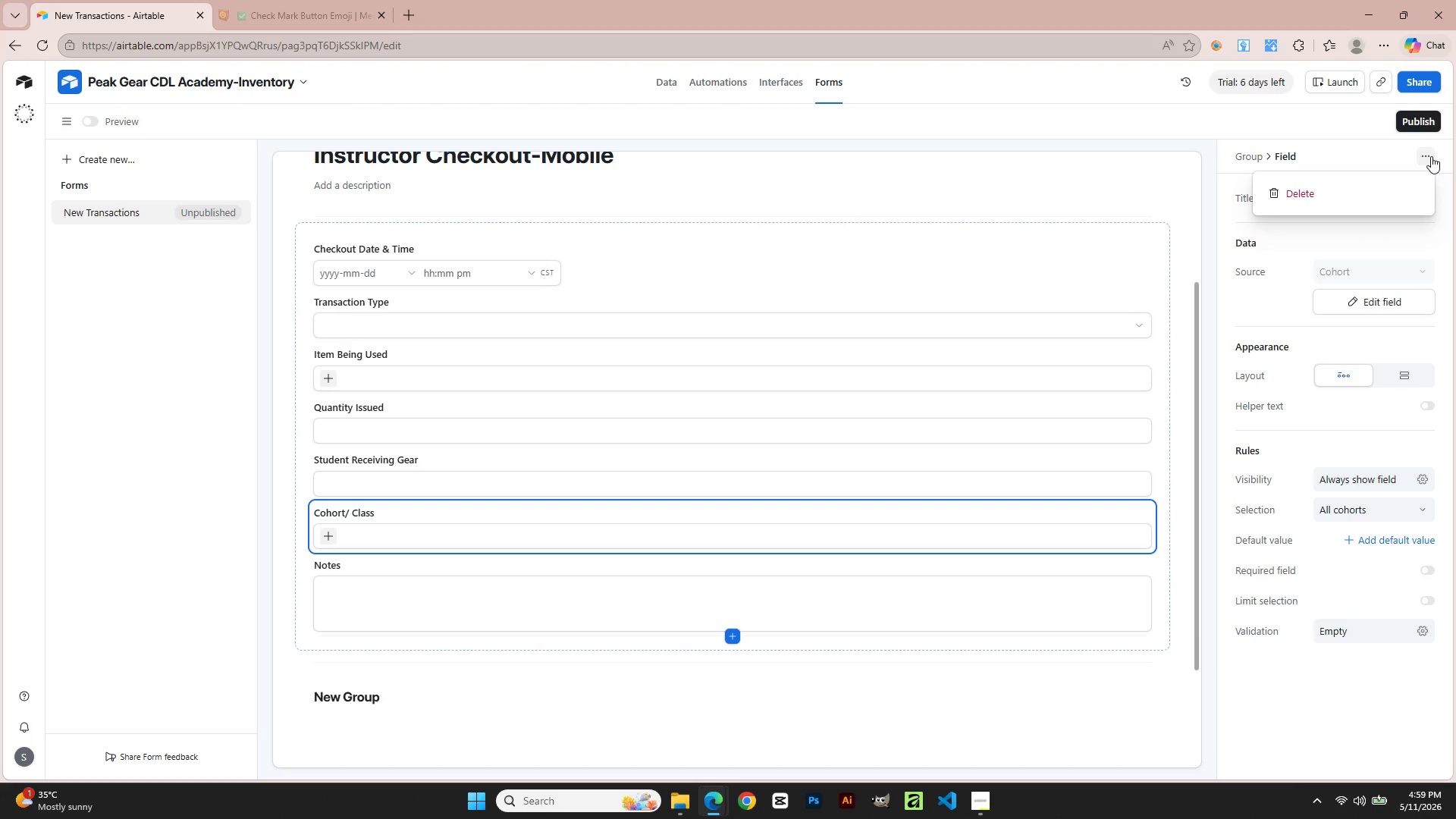 
left_click([1431, 156])
 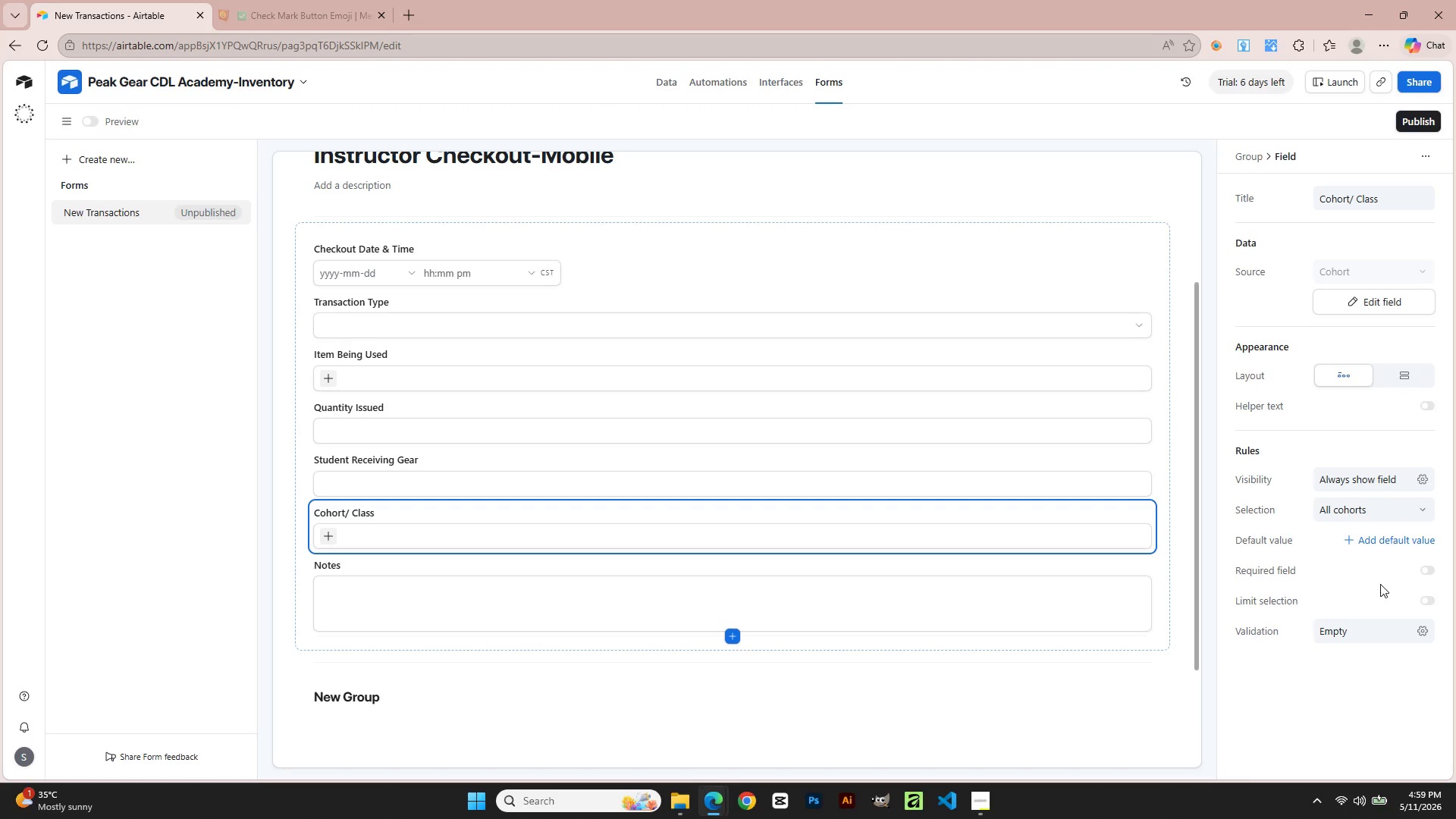 
wait(10.16)
 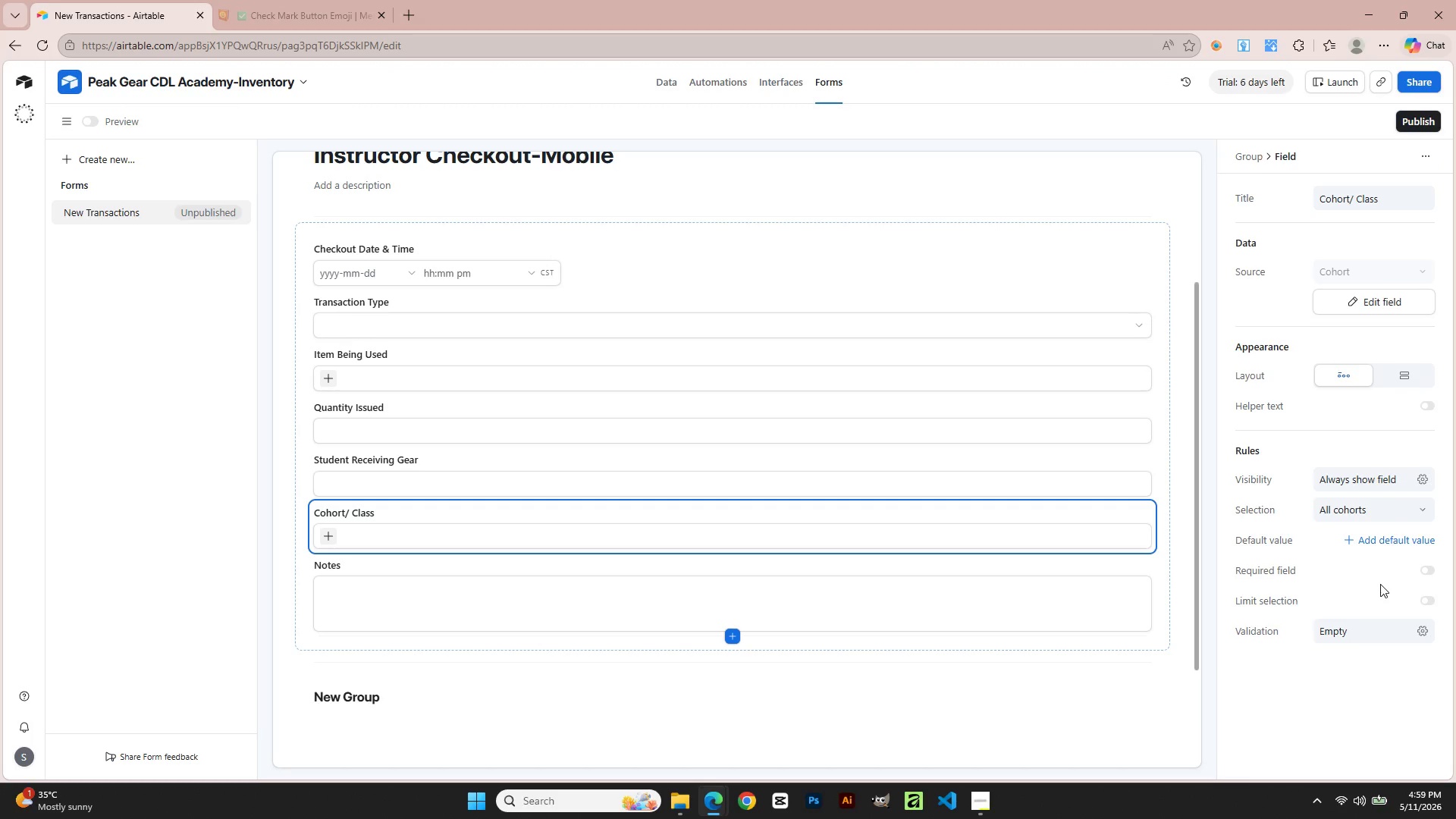 
left_click([582, 483])
 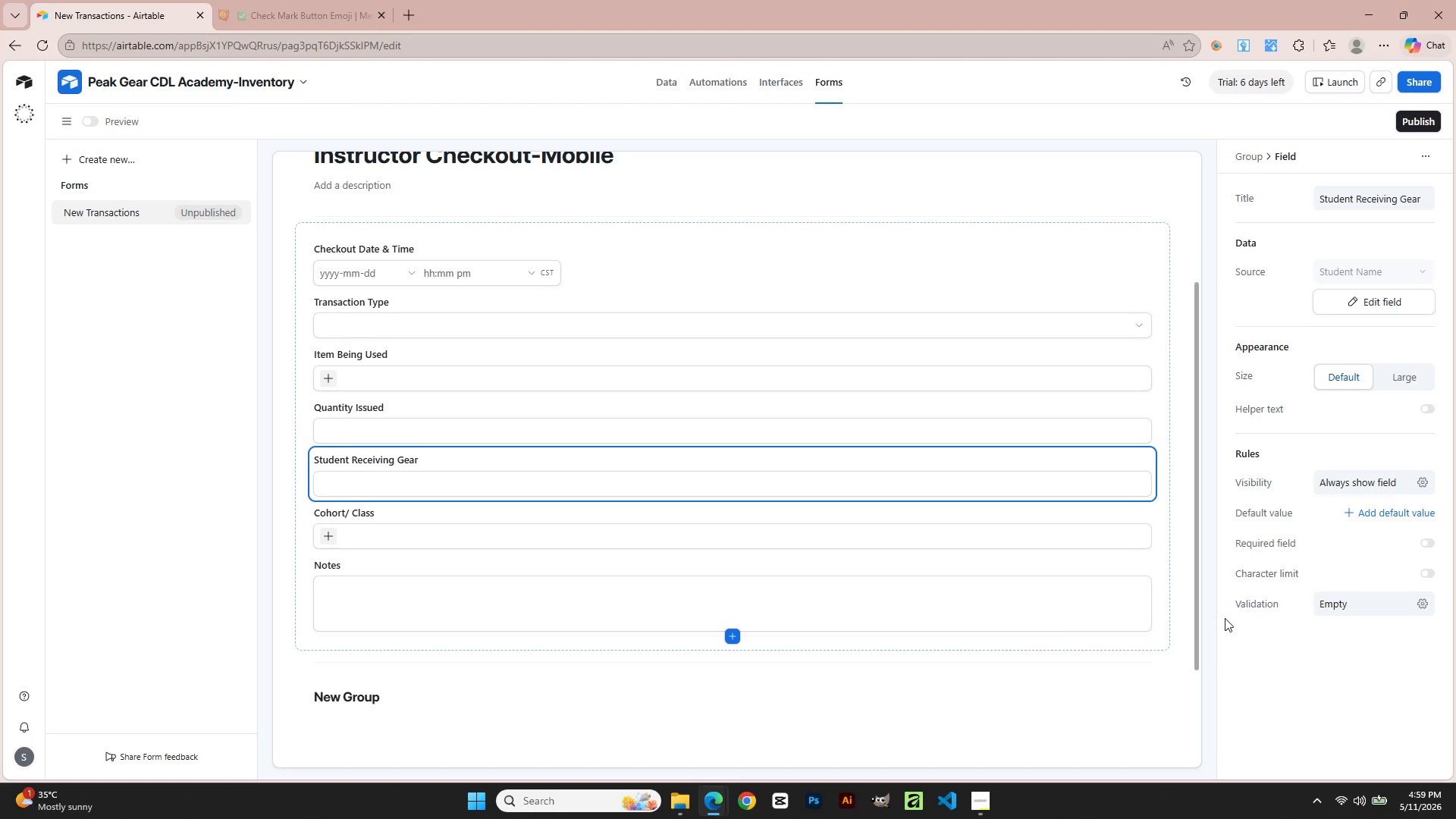 
wait(12.17)
 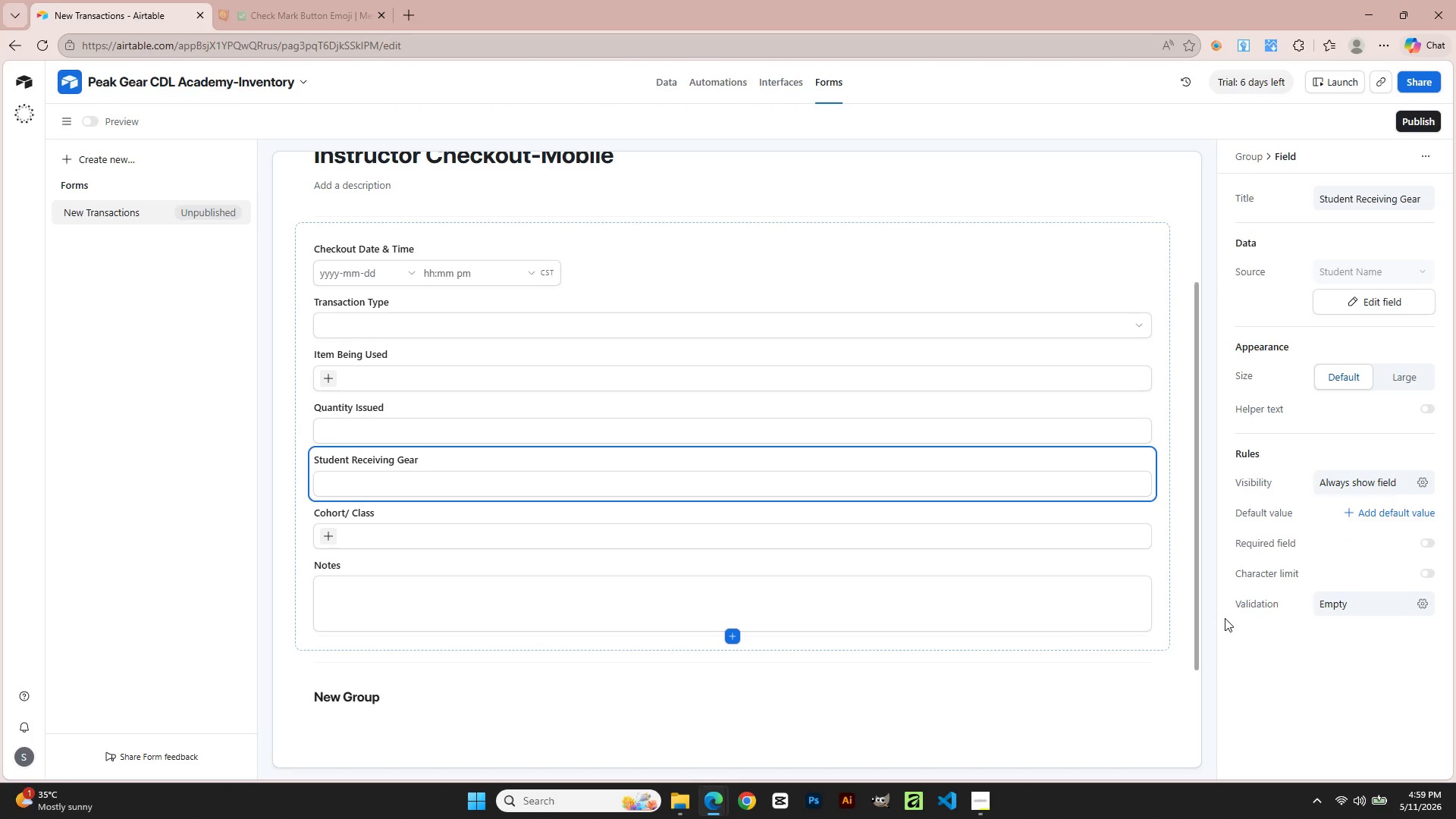 
left_click([734, 501])
 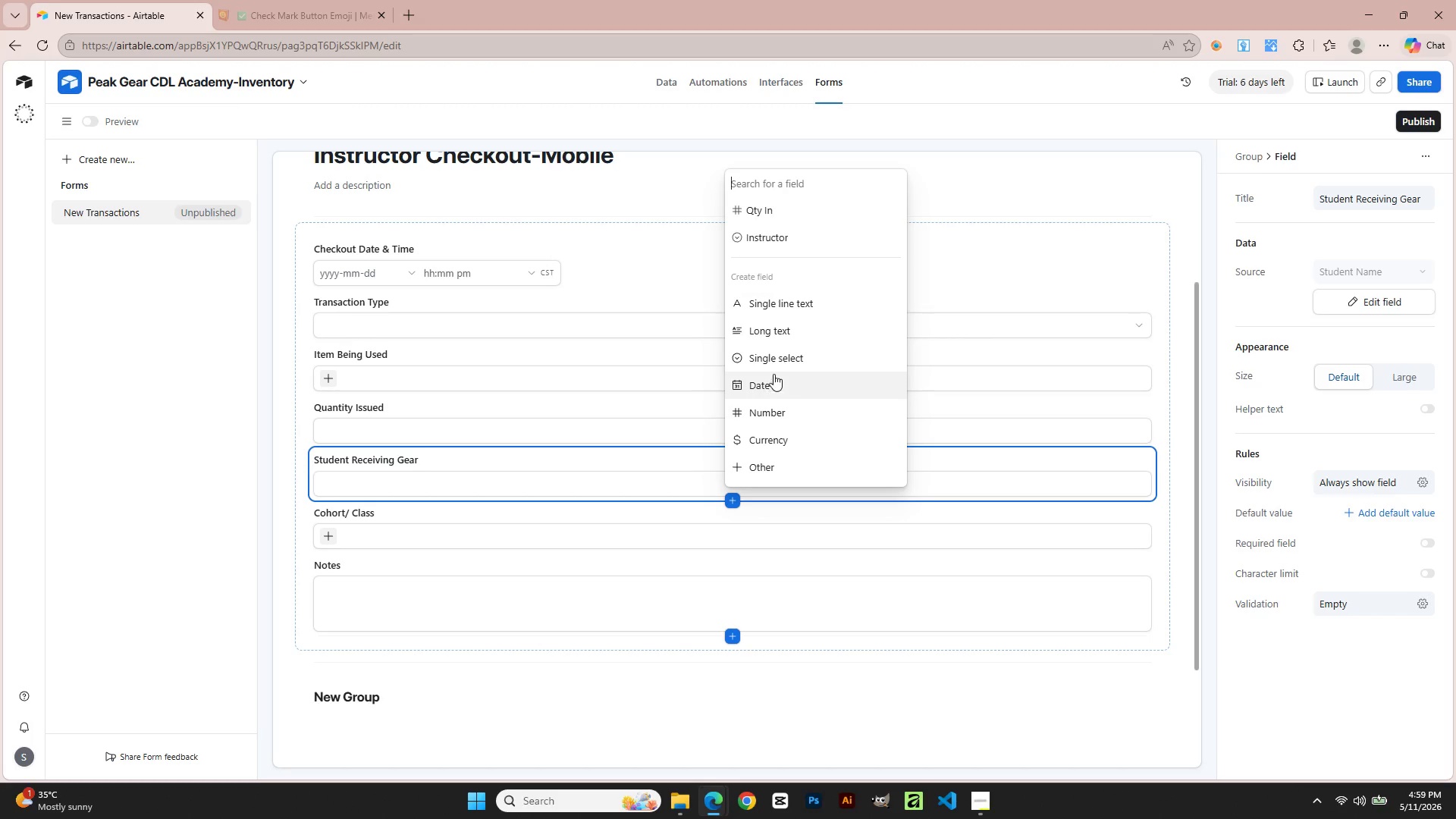 
scroll: coordinate [776, 372], scroll_direction: up, amount: 1.0
 